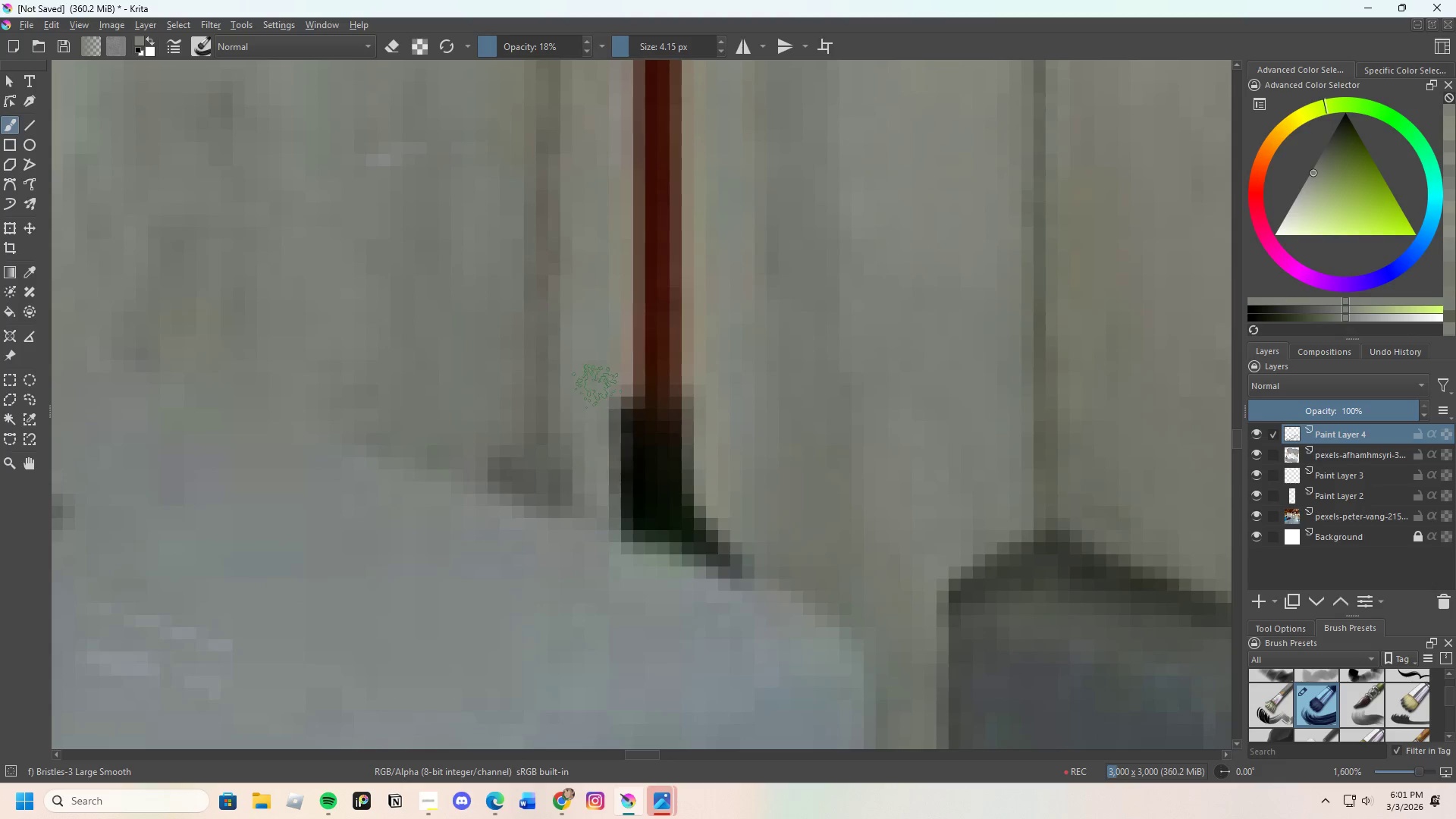 
left_click_drag(start_coordinate=[597, 387], to_coordinate=[595, 455])
 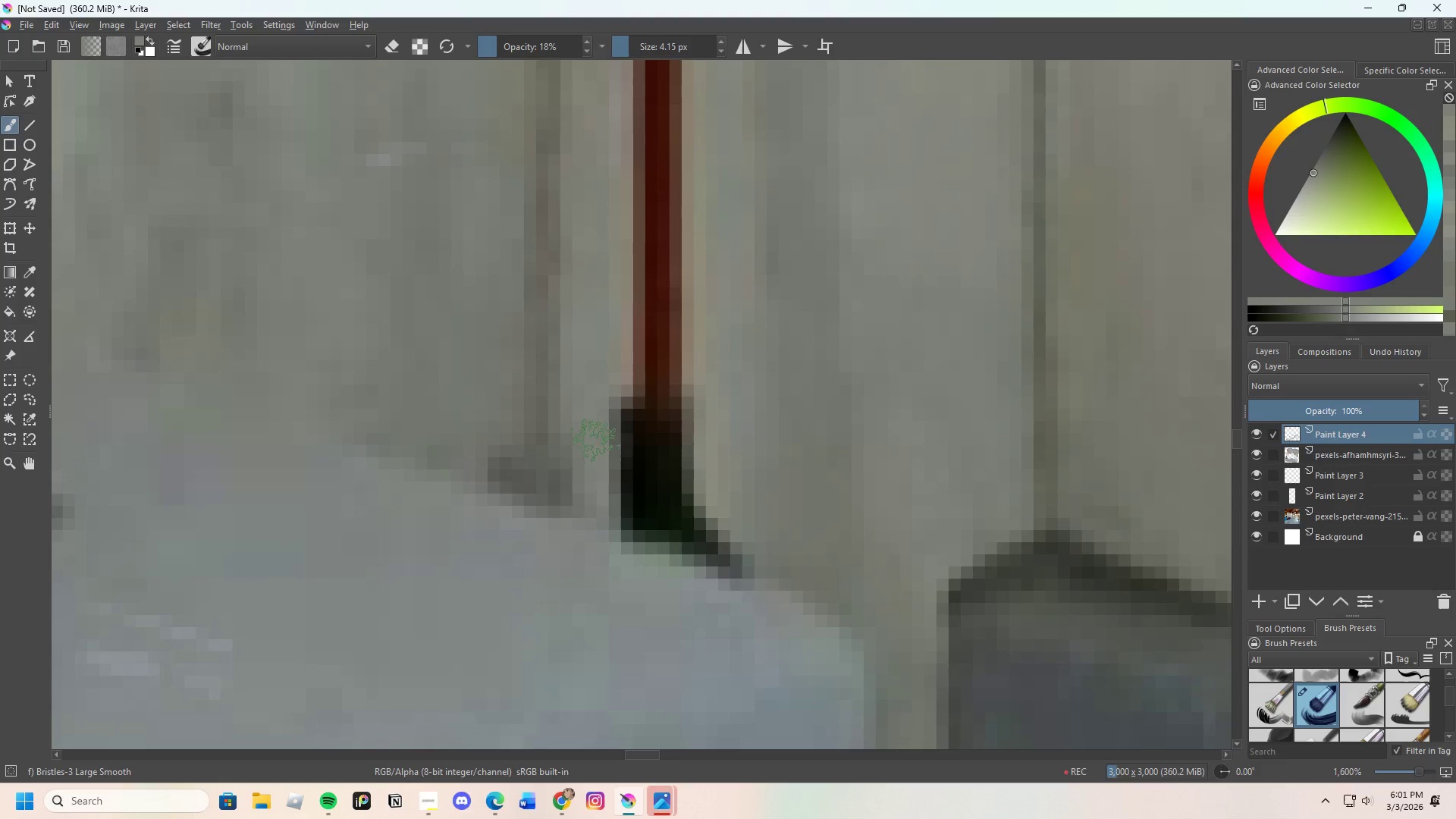 
left_click_drag(start_coordinate=[595, 444], to_coordinate=[592, 475])
 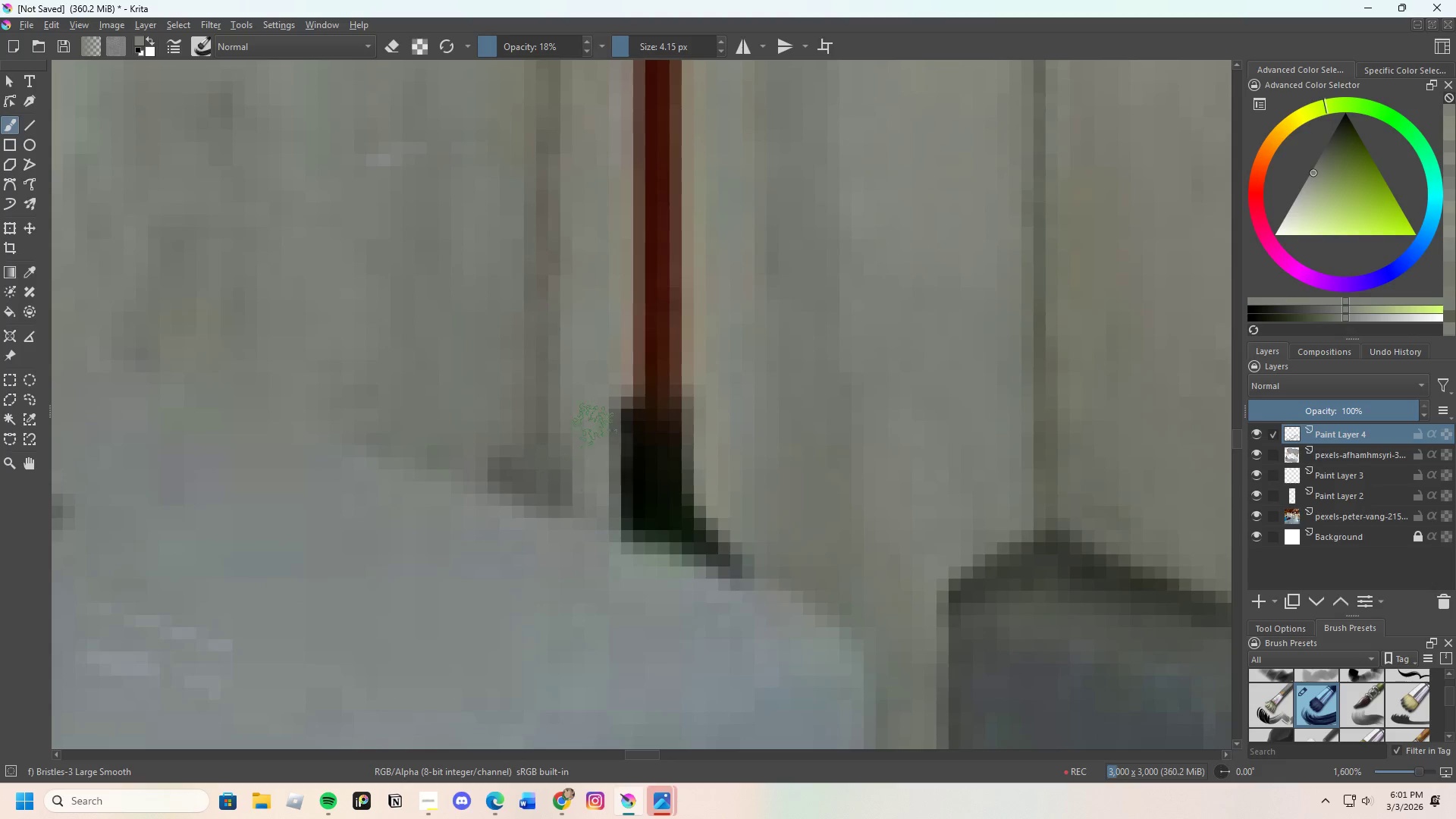 
left_click_drag(start_coordinate=[592, 425], to_coordinate=[593, 482])
 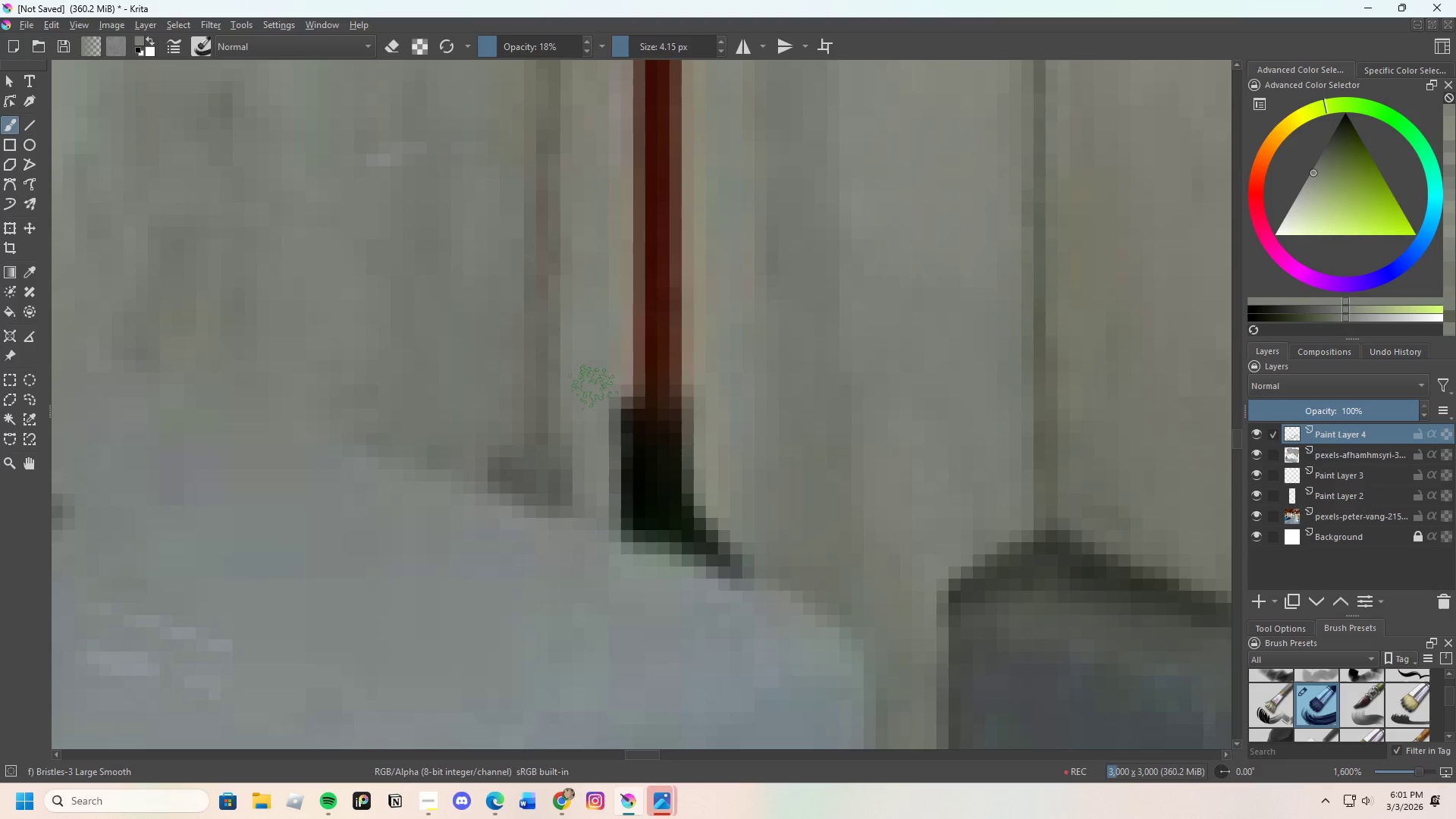 
key(Control+ControlLeft)
 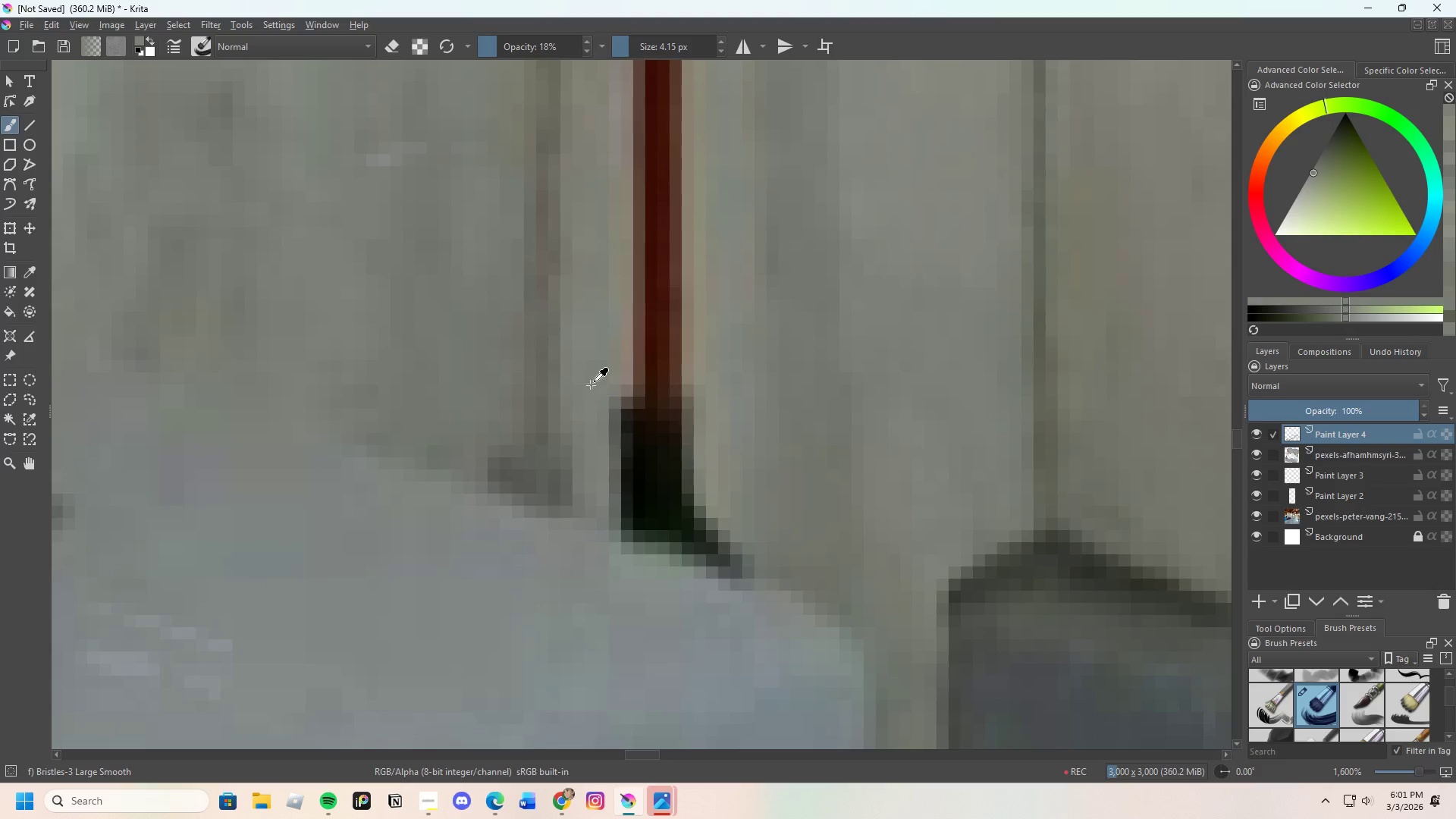 
left_click_drag(start_coordinate=[592, 380], to_coordinate=[592, 388])
 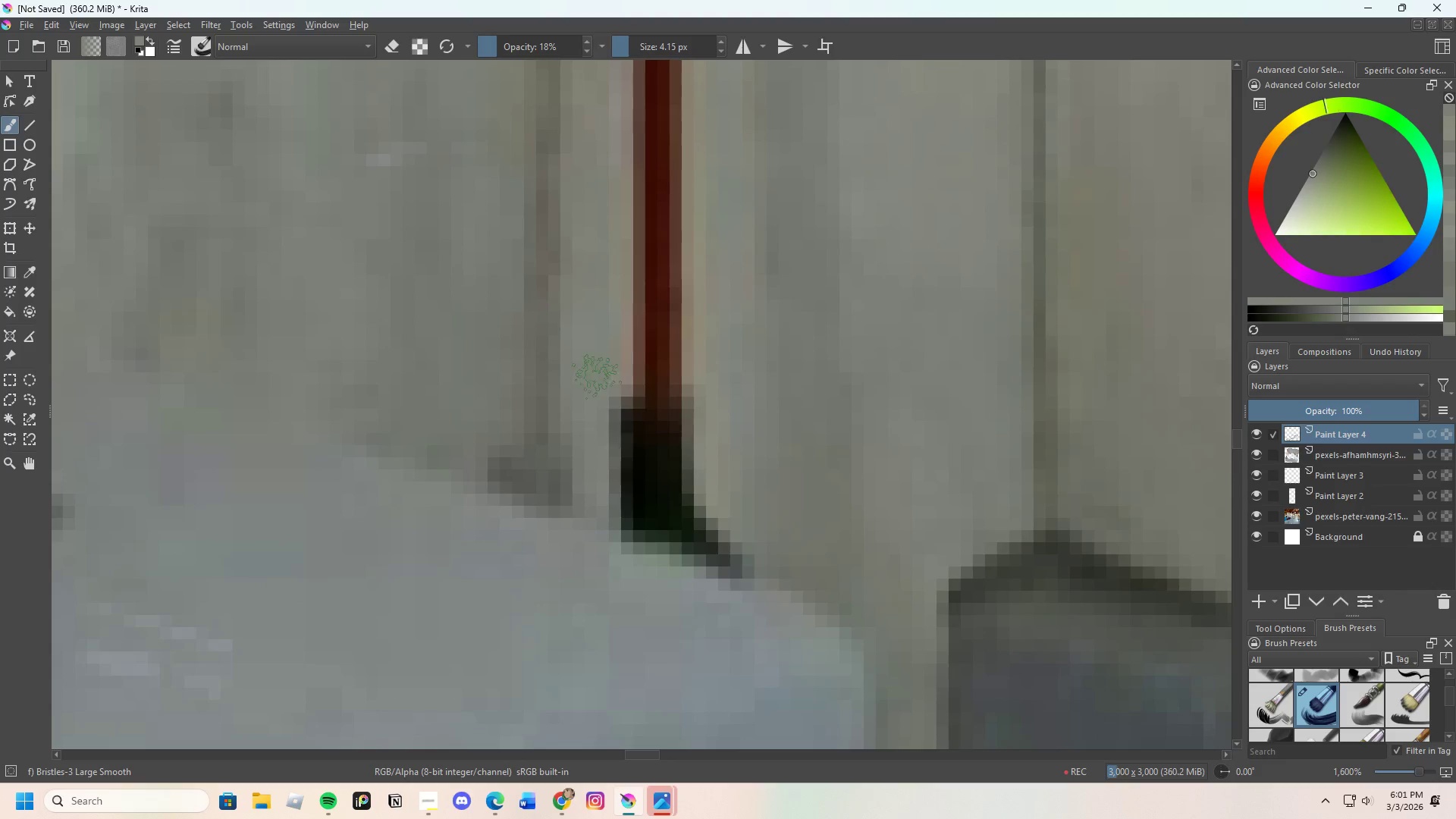 
left_click_drag(start_coordinate=[600, 394], to_coordinate=[601, 442])
 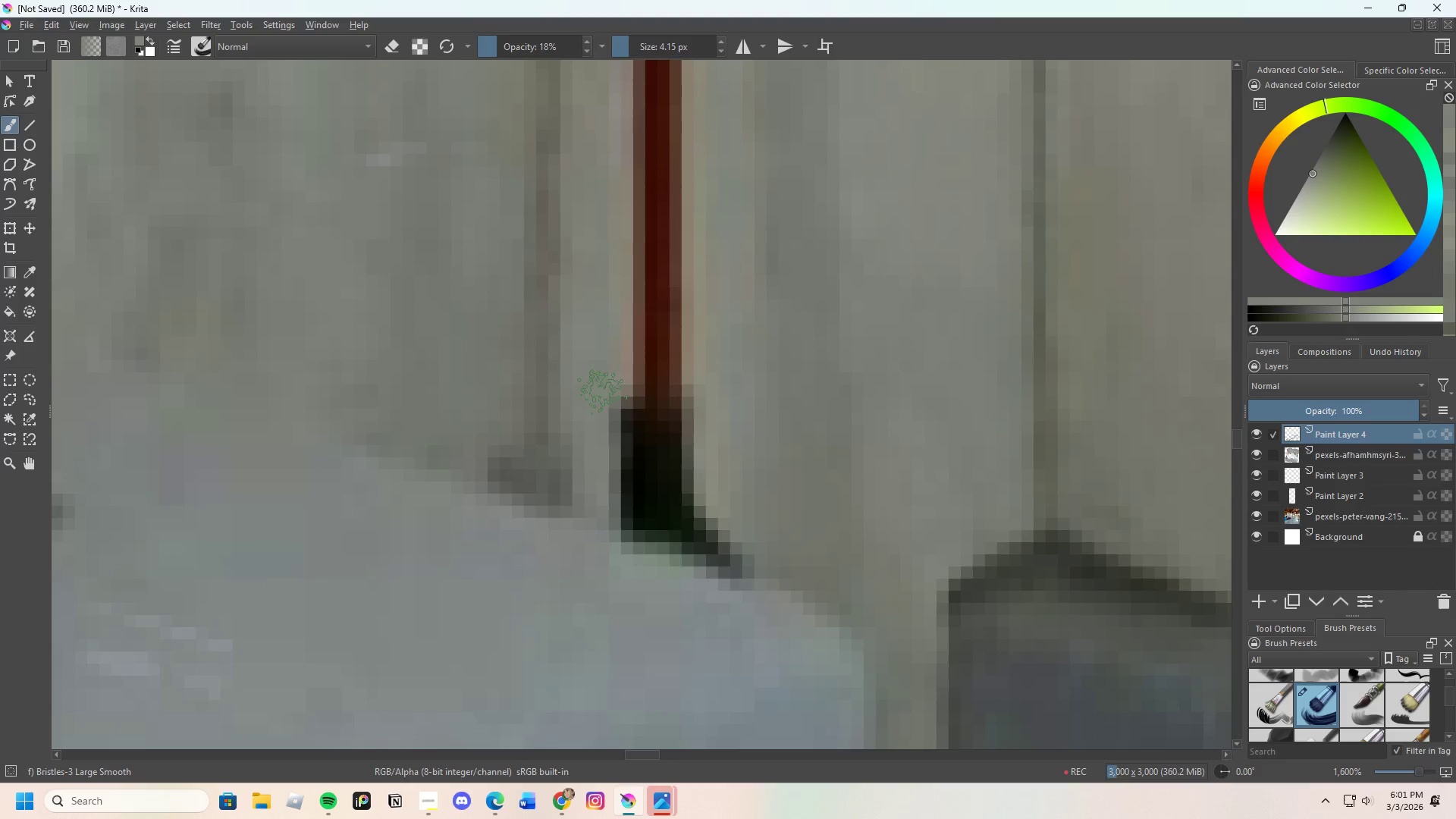 
left_click_drag(start_coordinate=[603, 396], to_coordinate=[607, 432])
 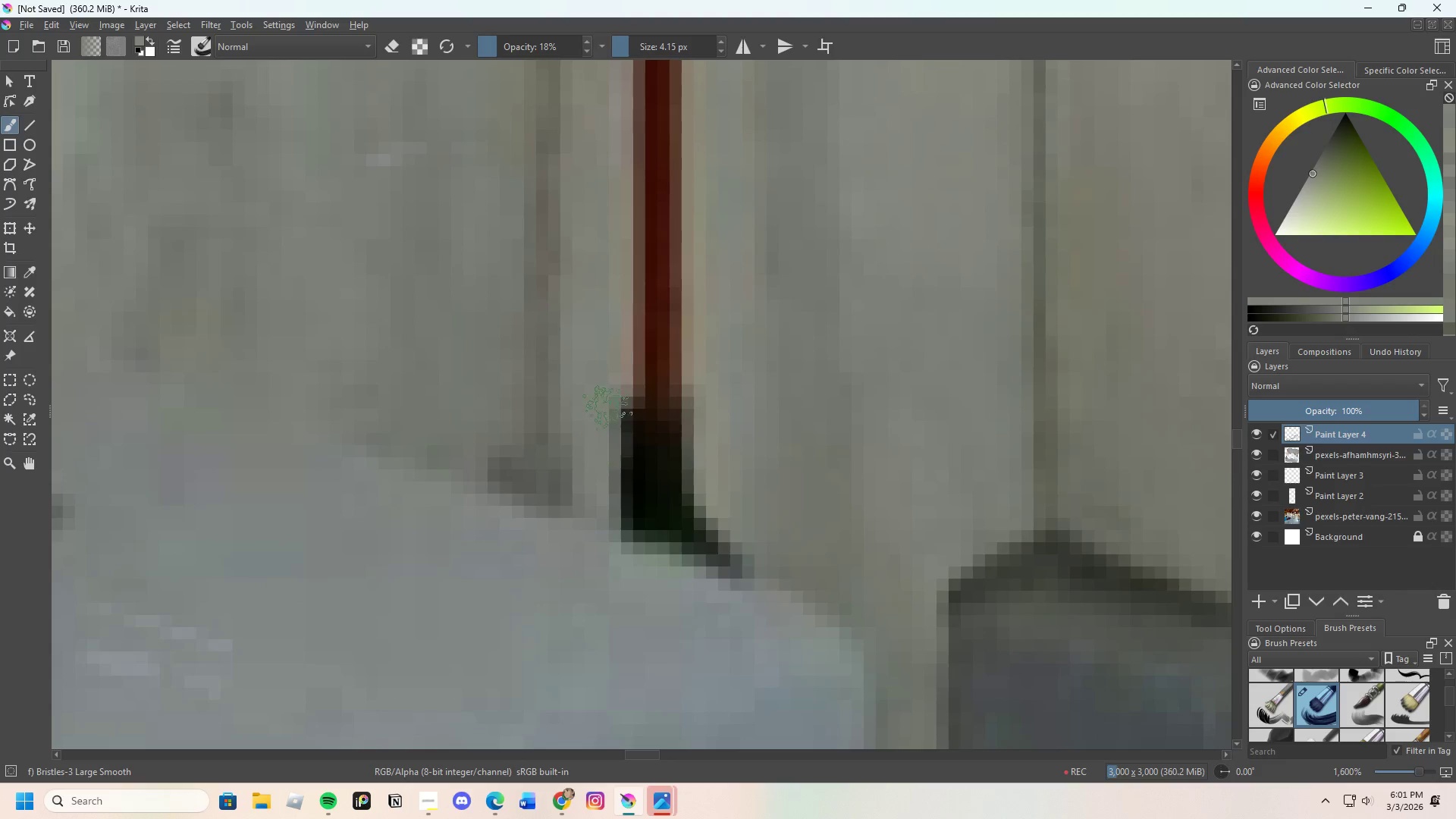 
left_click_drag(start_coordinate=[607, 408], to_coordinate=[607, 466])
 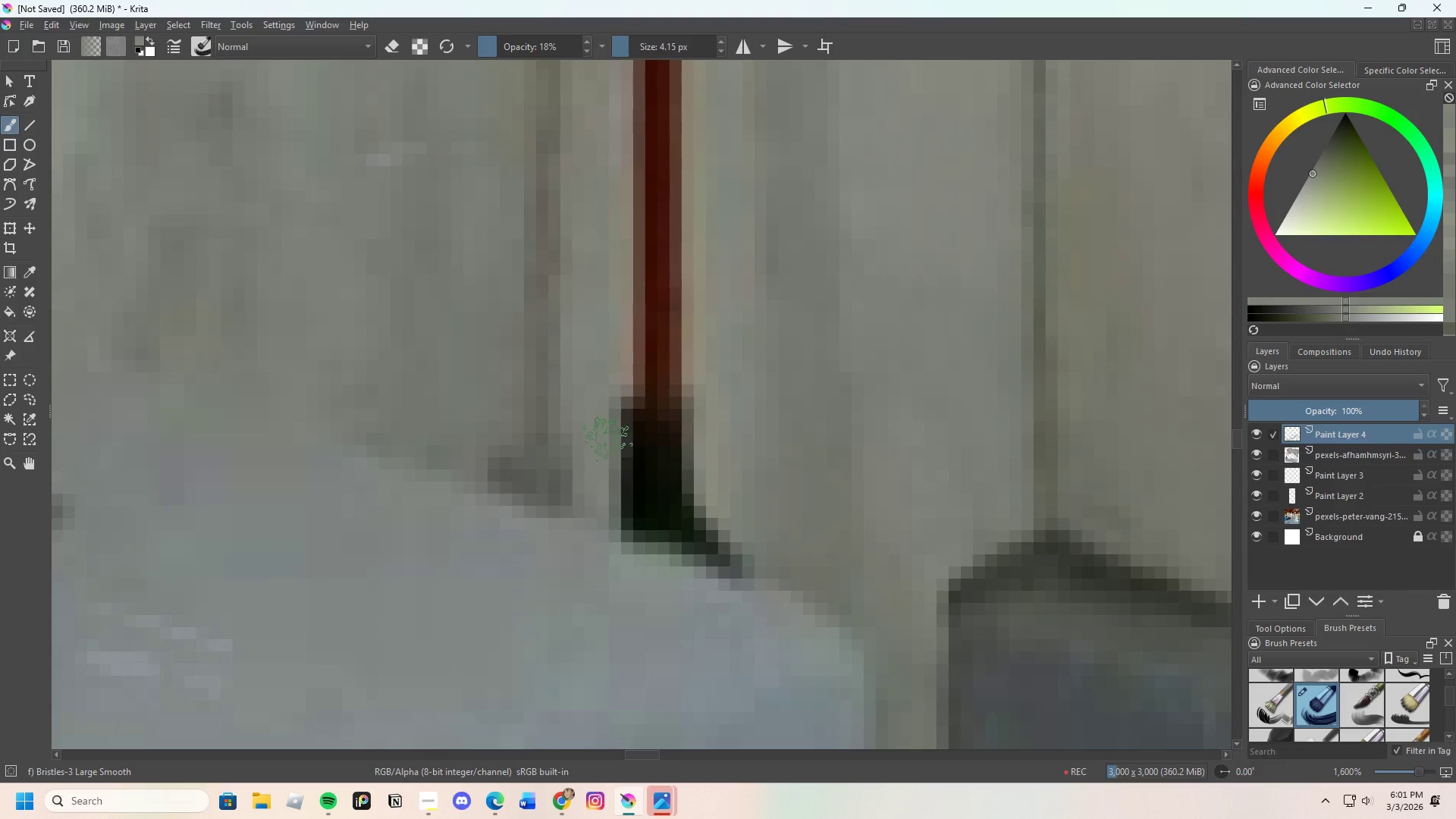 
left_click_drag(start_coordinate=[607, 440], to_coordinate=[607, 464])
 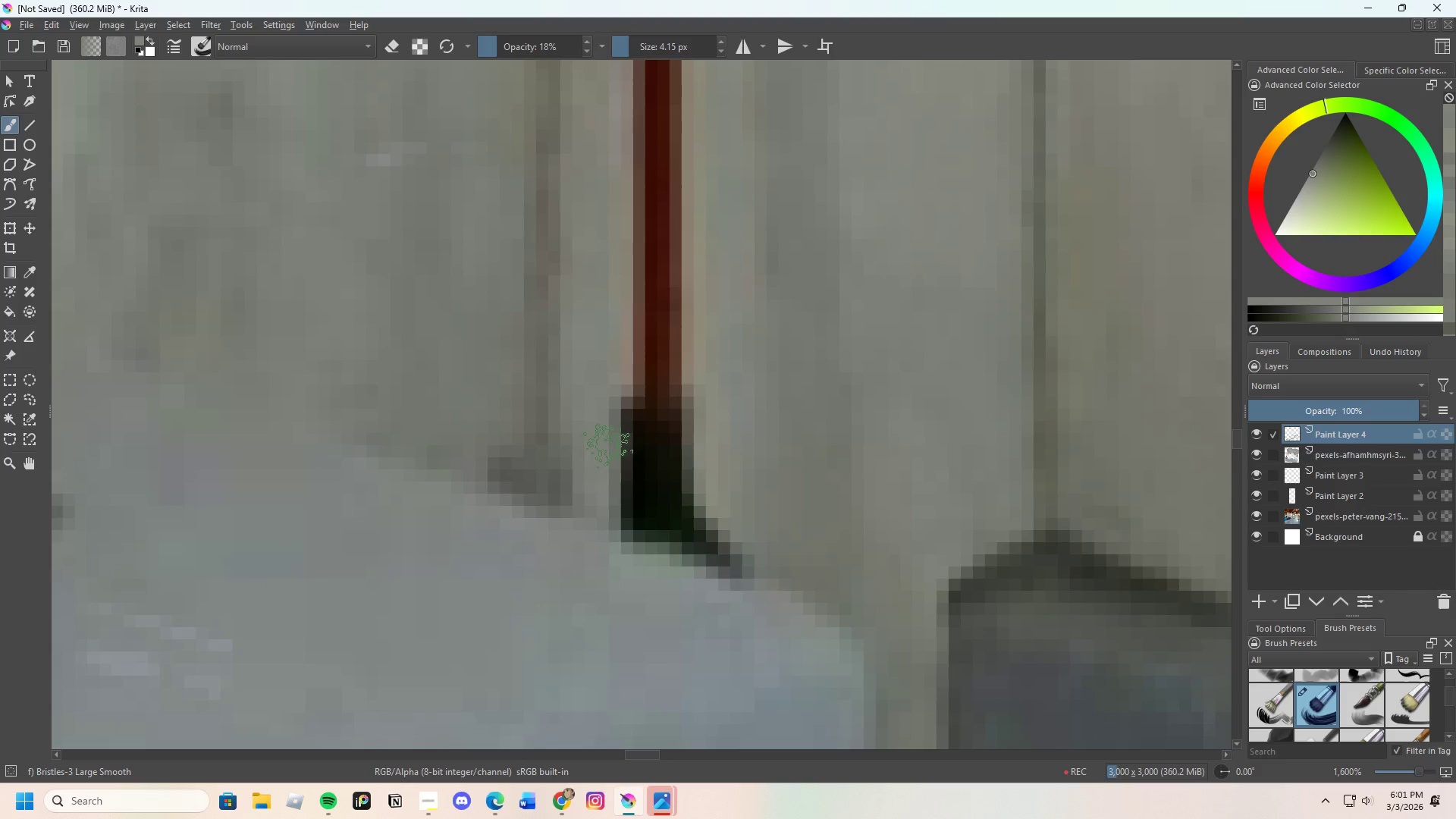 
left_click_drag(start_coordinate=[608, 452], to_coordinate=[610, 447])
 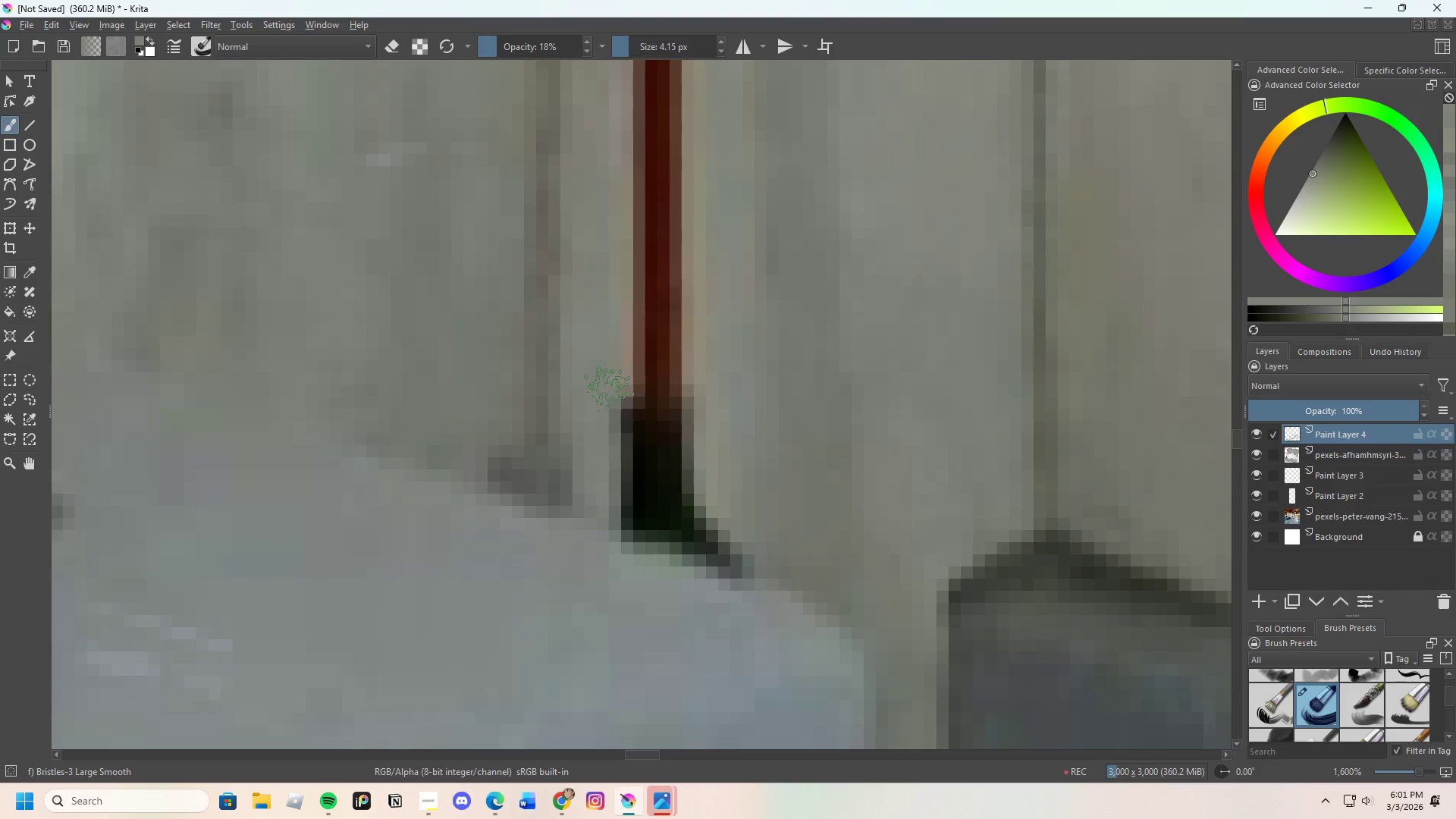 
left_click_drag(start_coordinate=[607, 404], to_coordinate=[602, 426])
 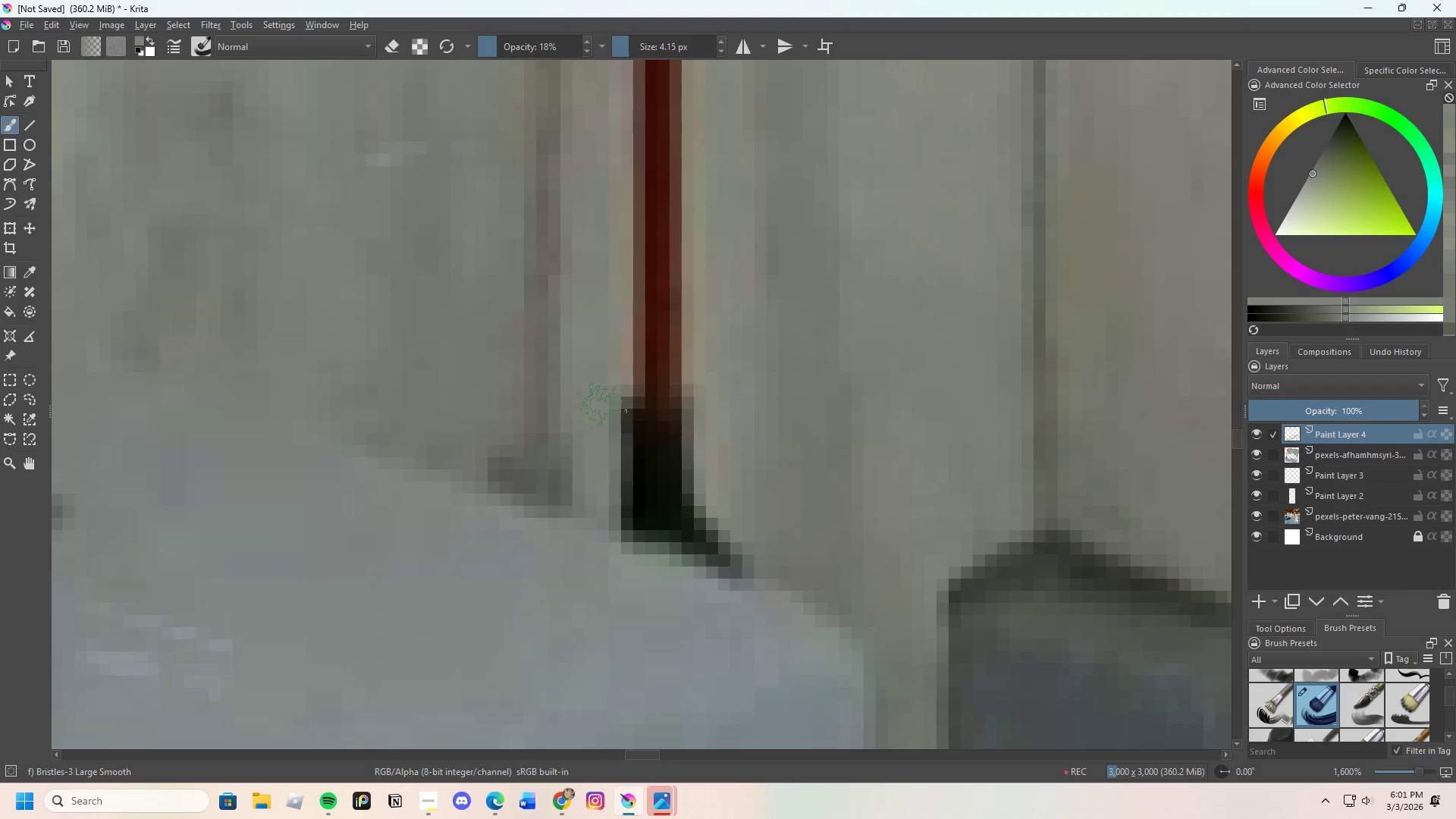 
left_click_drag(start_coordinate=[602, 405], to_coordinate=[609, 395])
 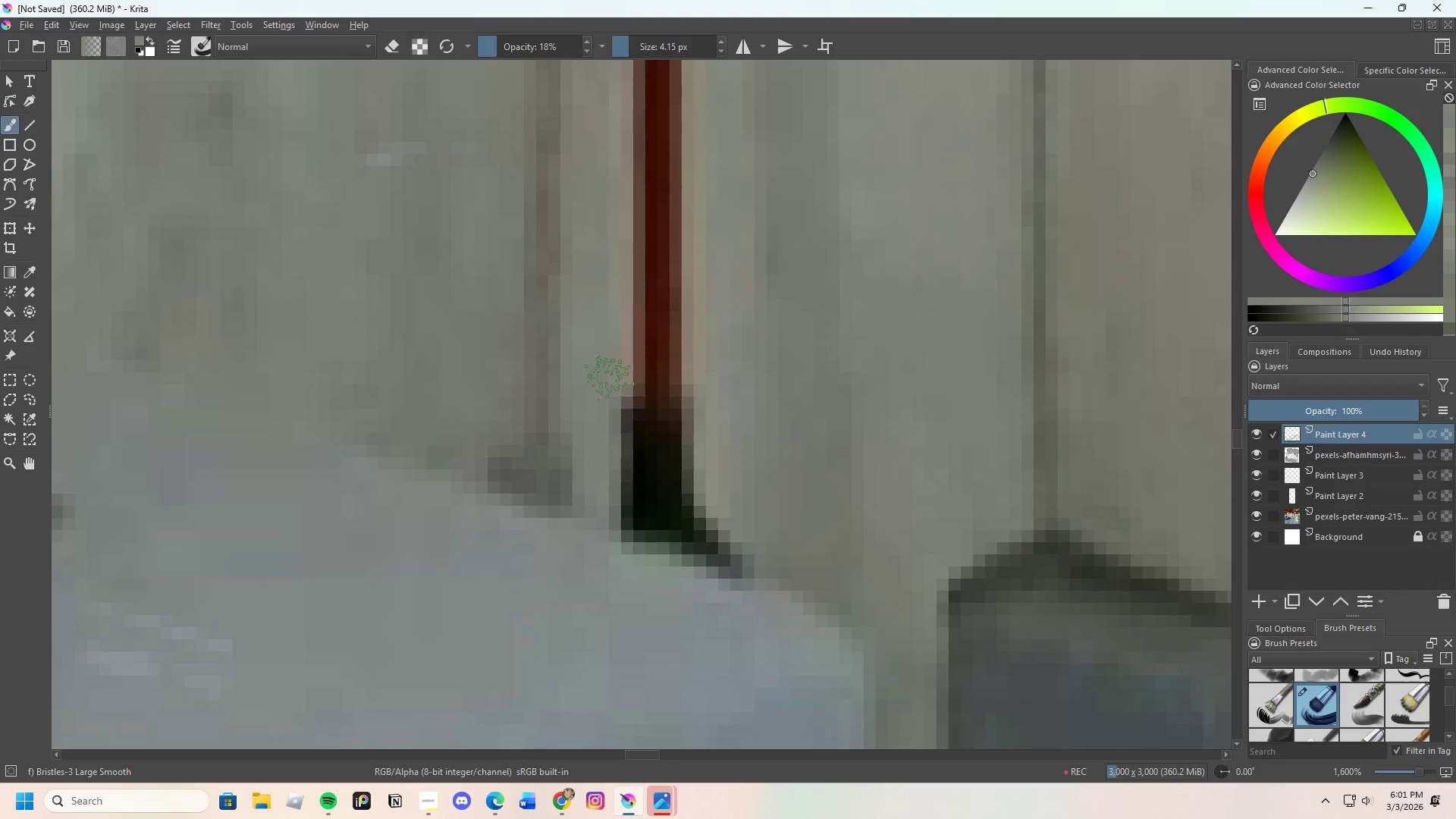 
left_click_drag(start_coordinate=[609, 383], to_coordinate=[610, 391])
 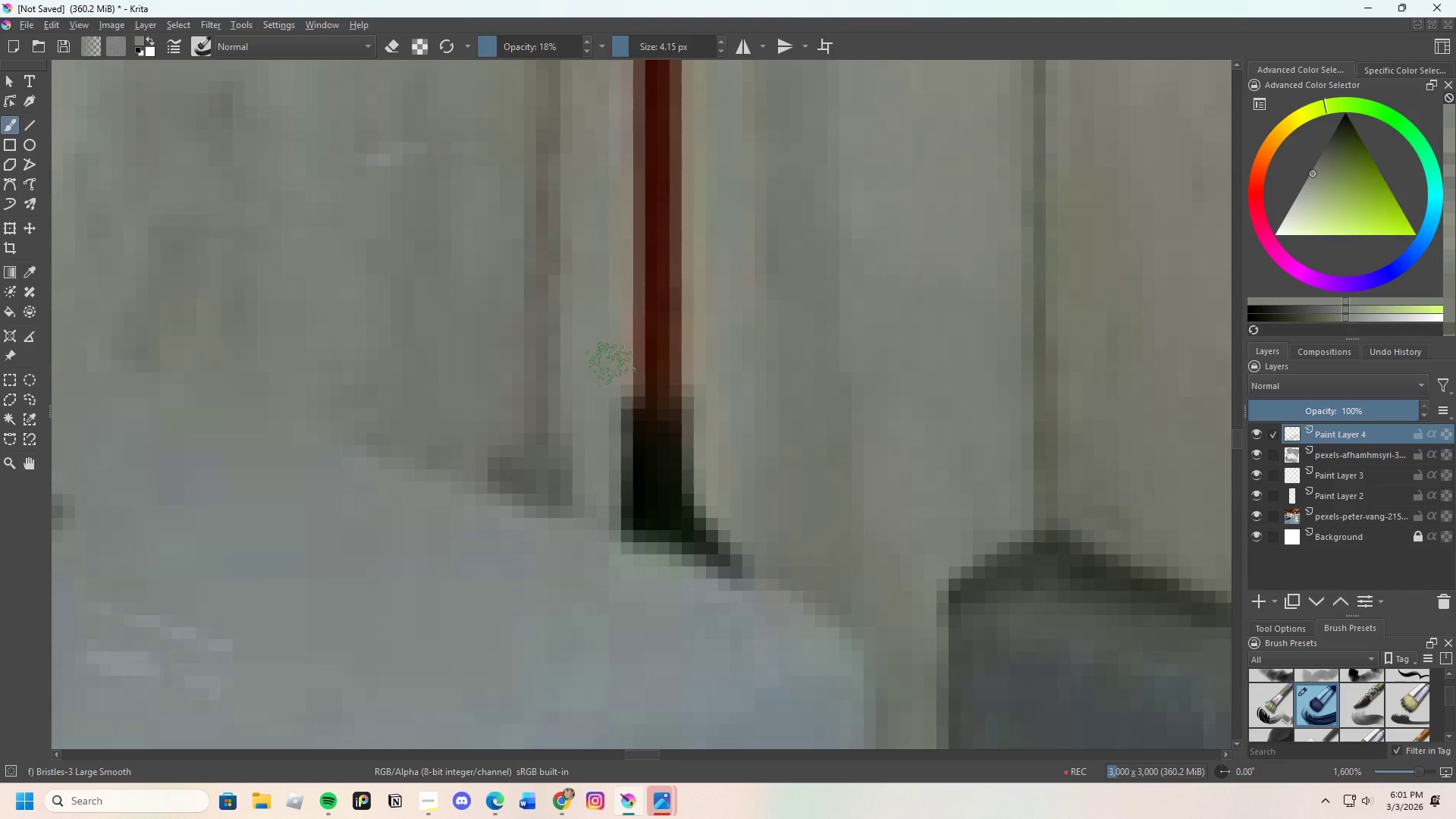 
left_click_drag(start_coordinate=[610, 370], to_coordinate=[601, 389])
 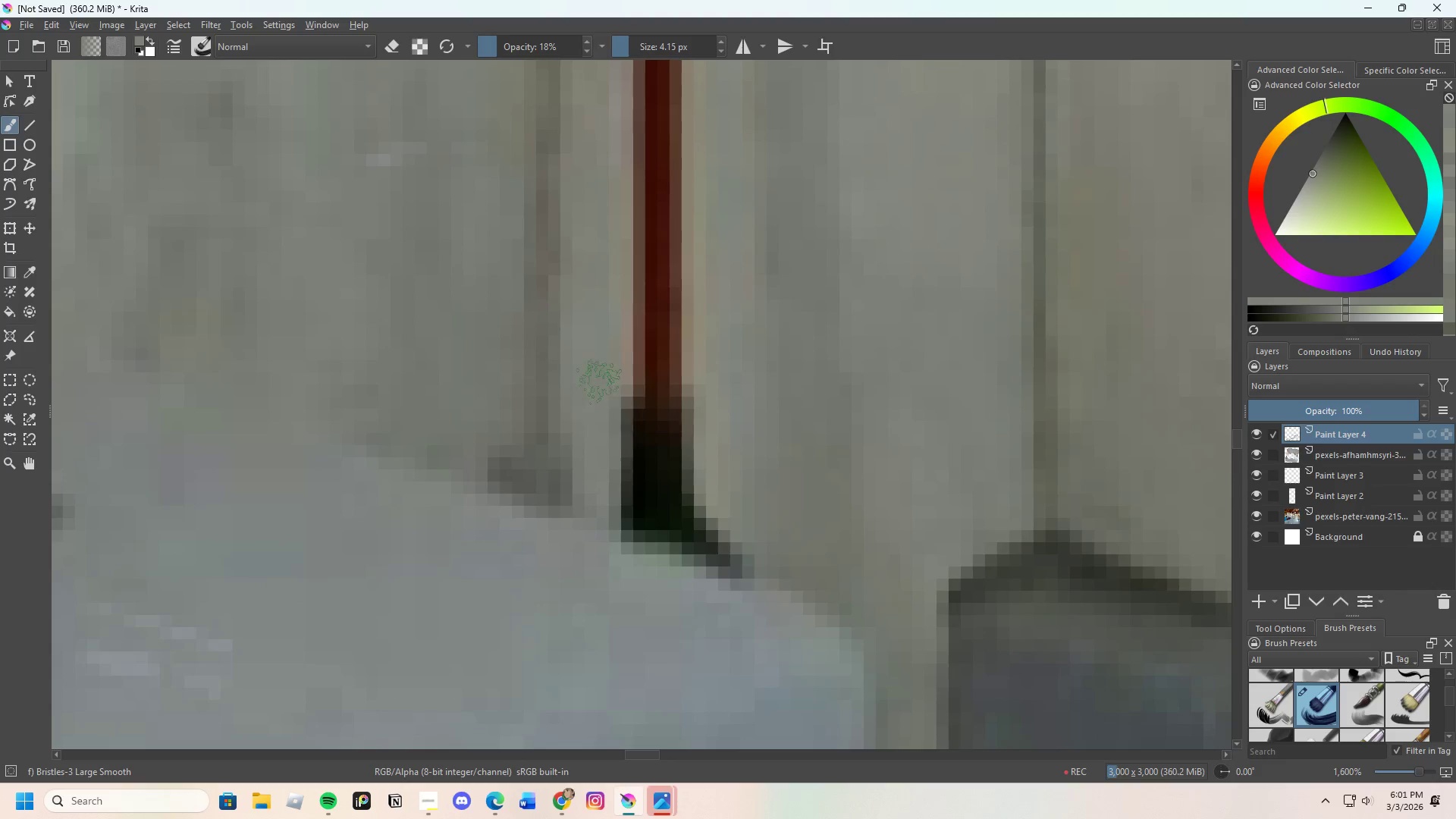 
left_click_drag(start_coordinate=[598, 384], to_coordinate=[594, 404])
 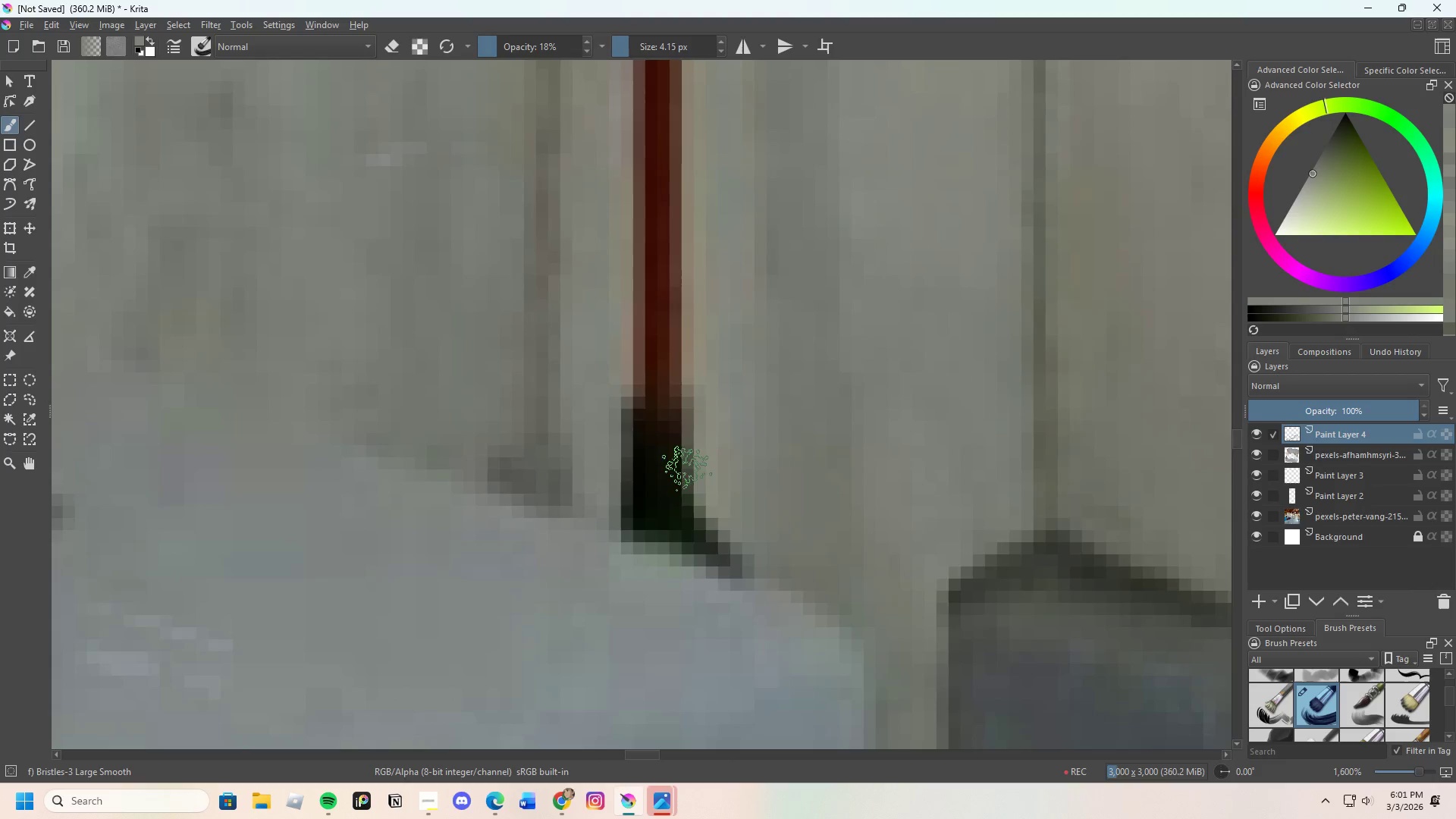 
scroll: coordinate [742, 528], scroll_direction: down, amount: 6.0
 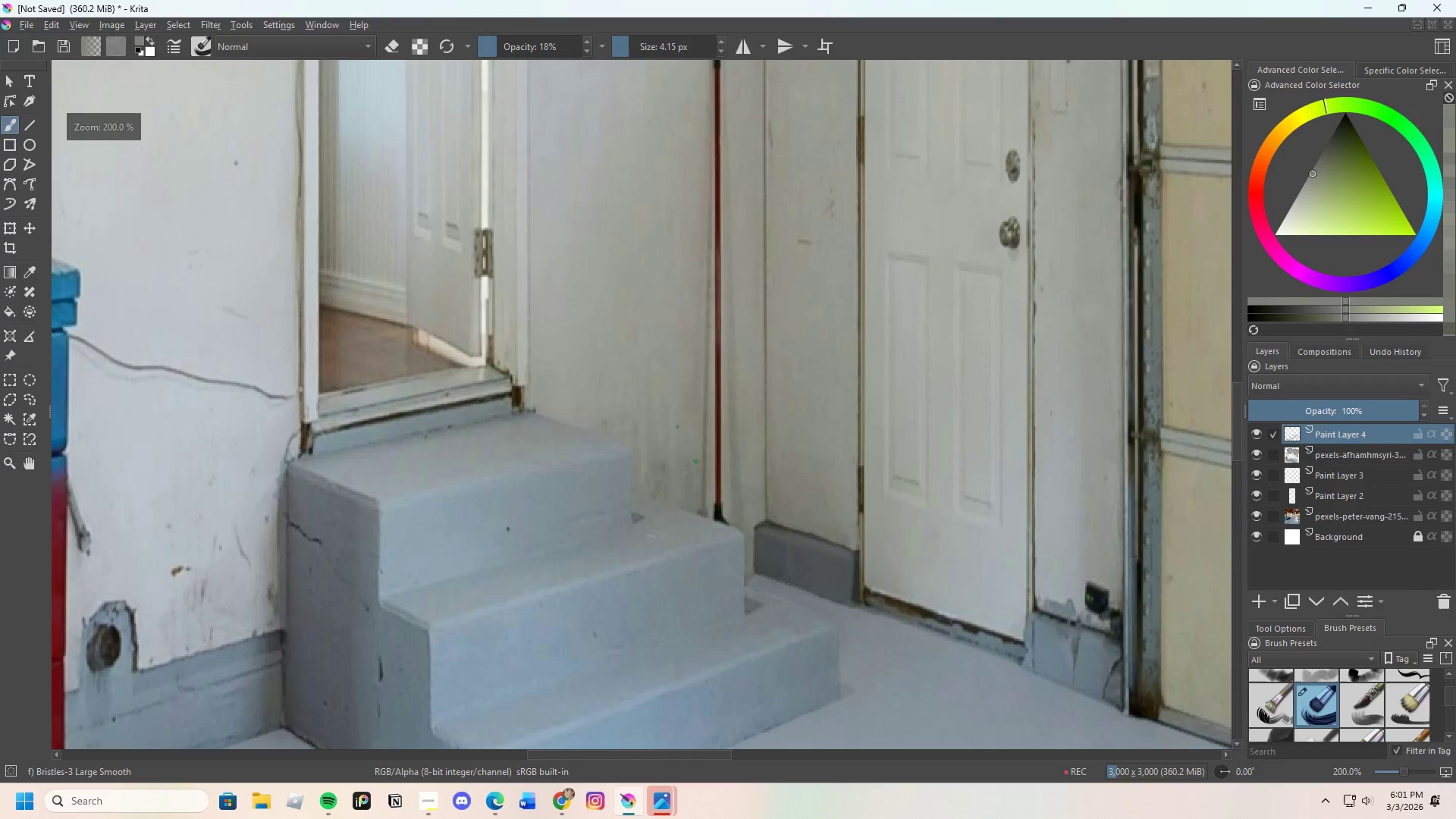 
scroll: coordinate [700, 471], scroll_direction: up, amount: 3.0
 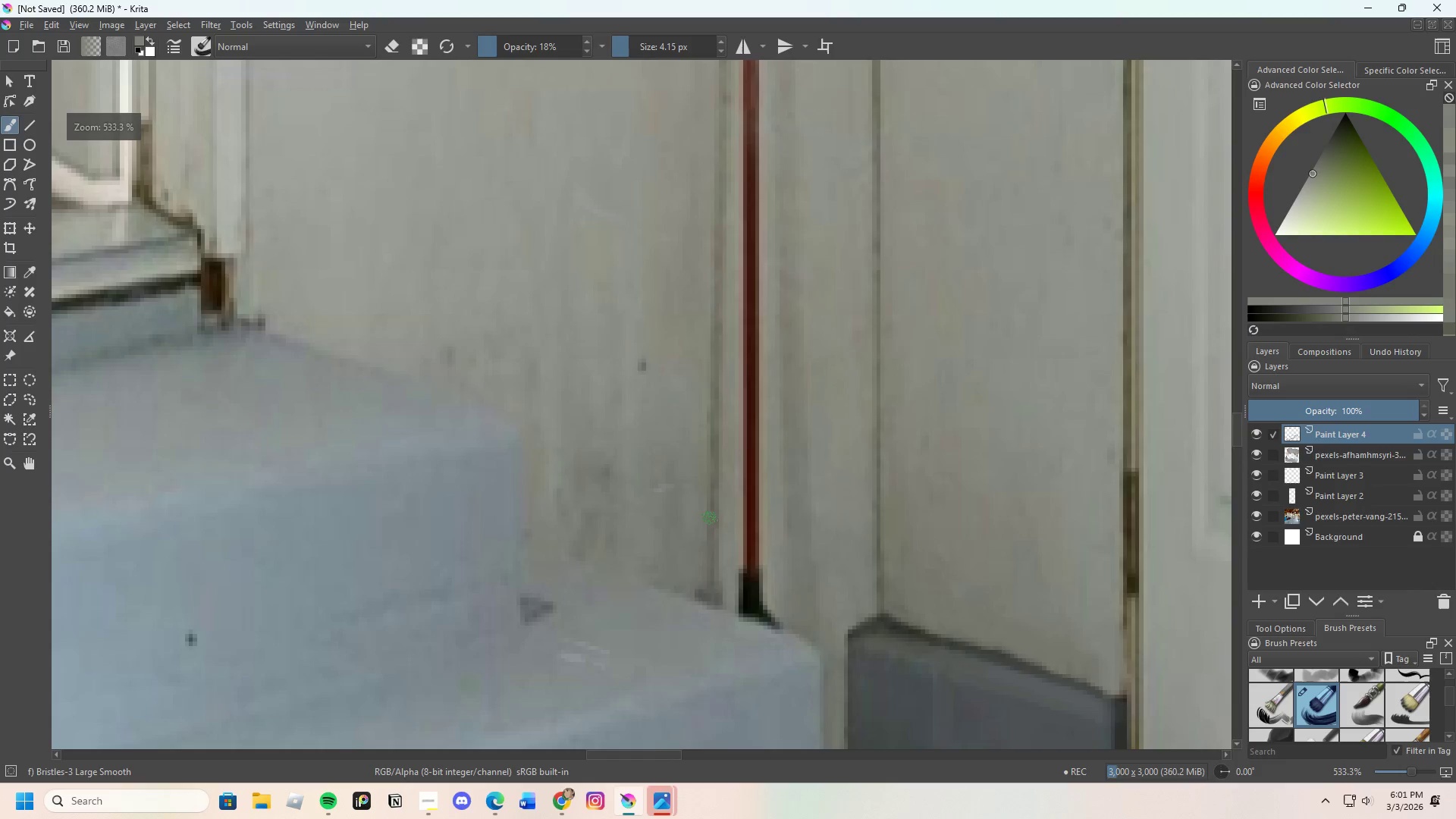 
hold_key(key=ControlLeft, duration=0.33)
 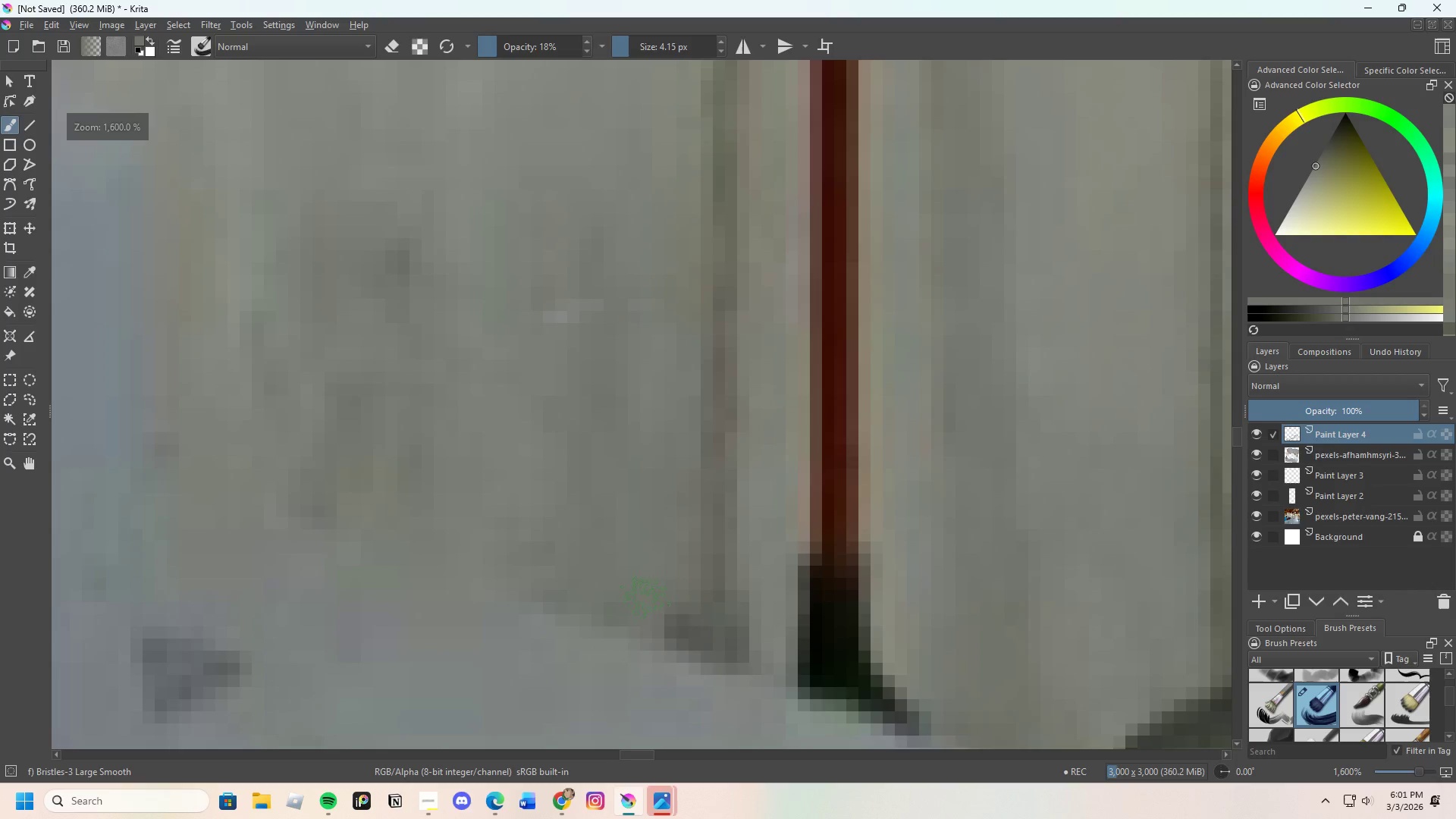 
scroll: coordinate [710, 578], scroll_direction: up, amount: 3.0
 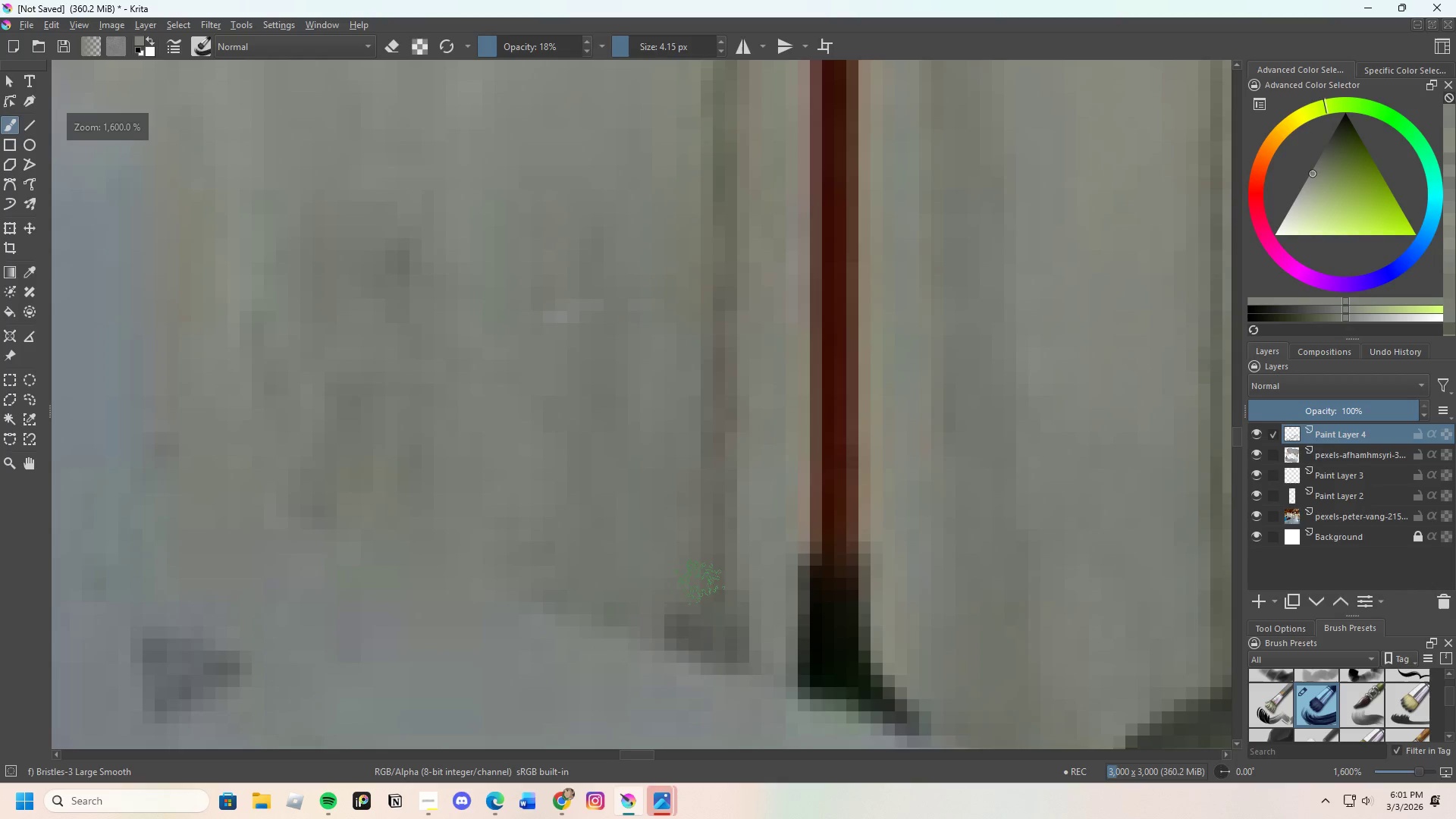 
left_click_drag(start_coordinate=[646, 610], to_coordinate=[702, 632])
 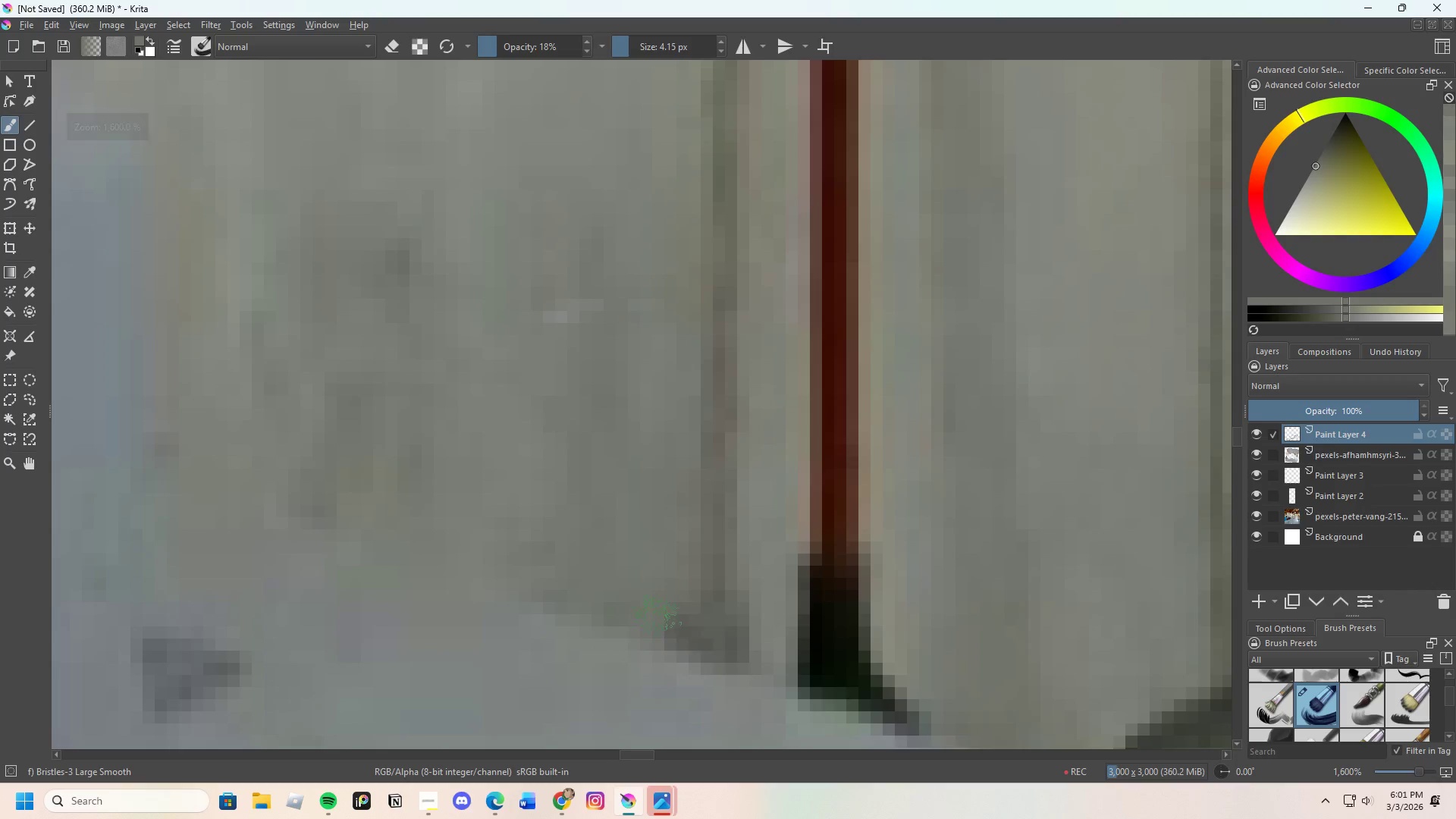 
left_click_drag(start_coordinate=[664, 619], to_coordinate=[695, 634])
 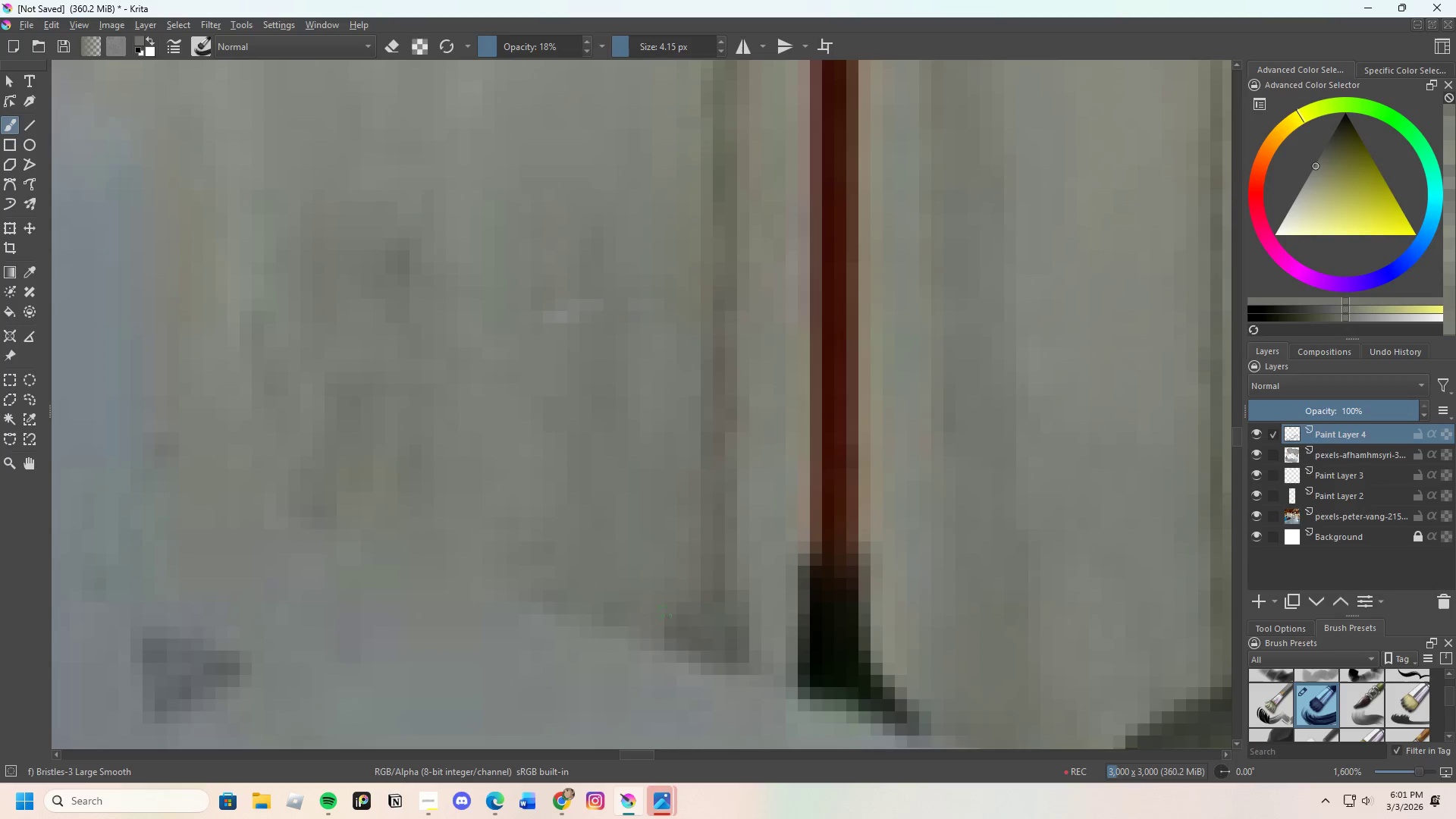 
left_click_drag(start_coordinate=[635, 615], to_coordinate=[680, 628])
 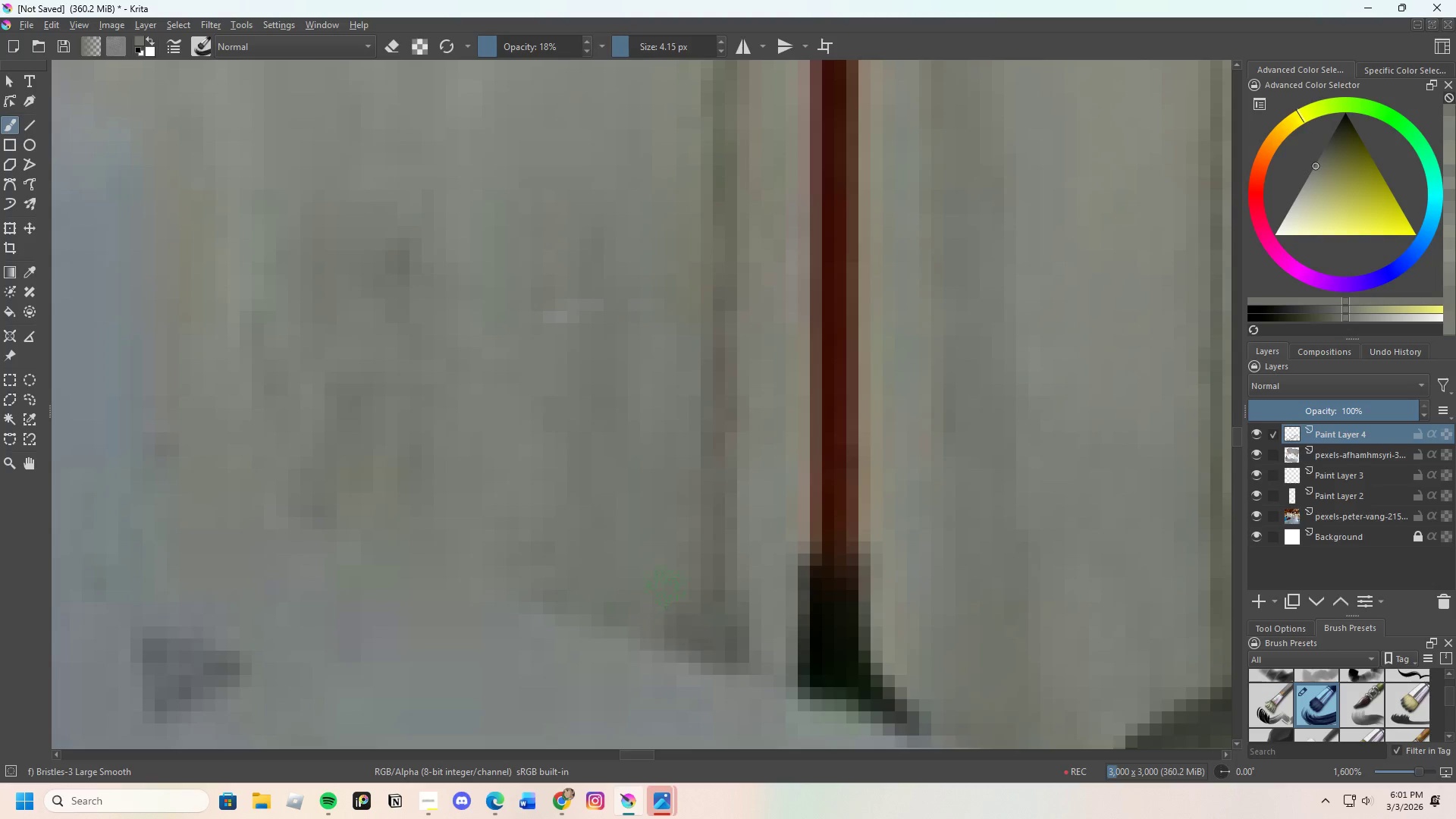 
left_click_drag(start_coordinate=[669, 604], to_coordinate=[673, 610])
 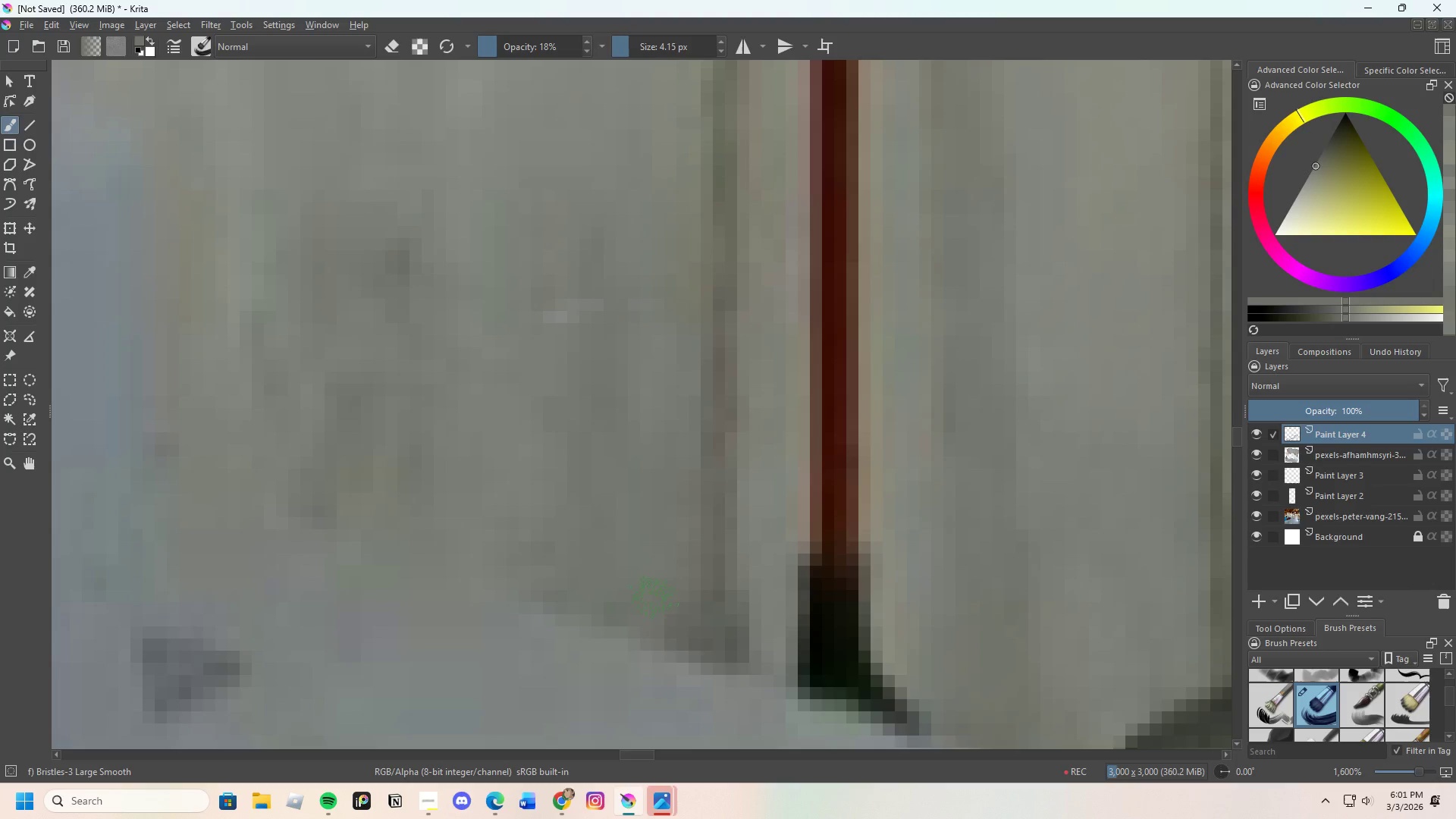 
left_click_drag(start_coordinate=[650, 607], to_coordinate=[657, 611])
 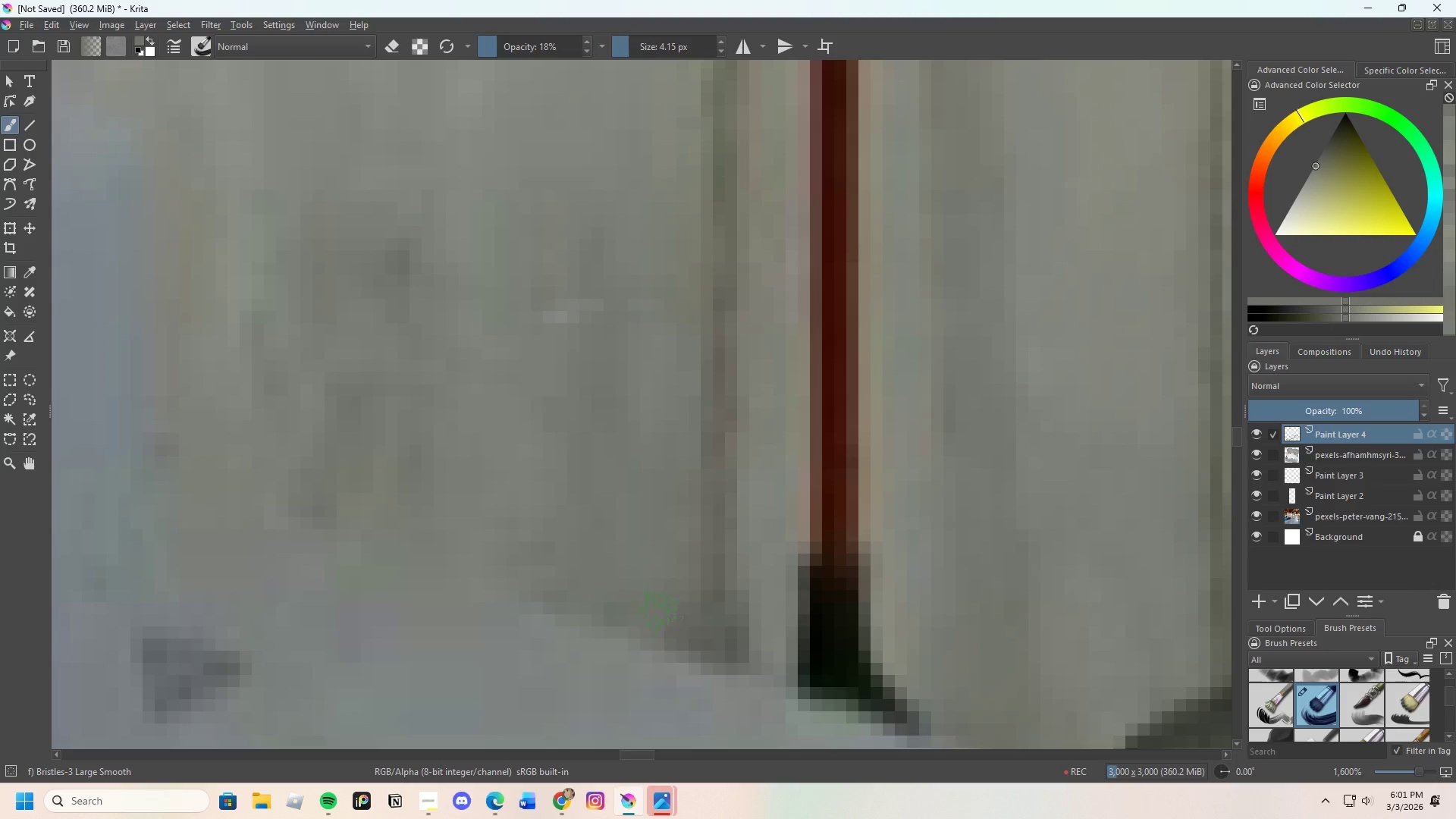 
left_click_drag(start_coordinate=[658, 612], to_coordinate=[667, 610])
 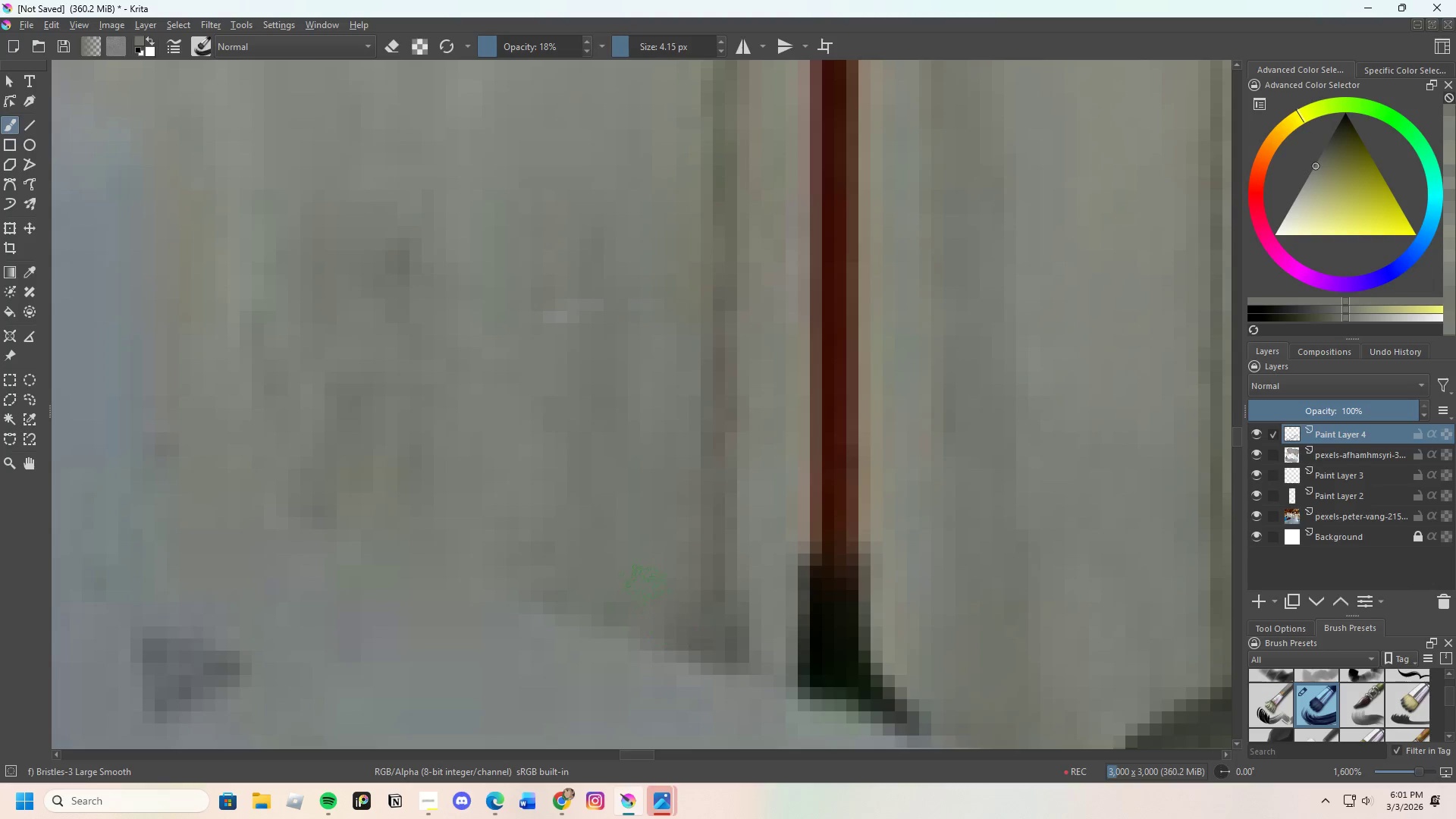 
key(Control+ControlLeft)
 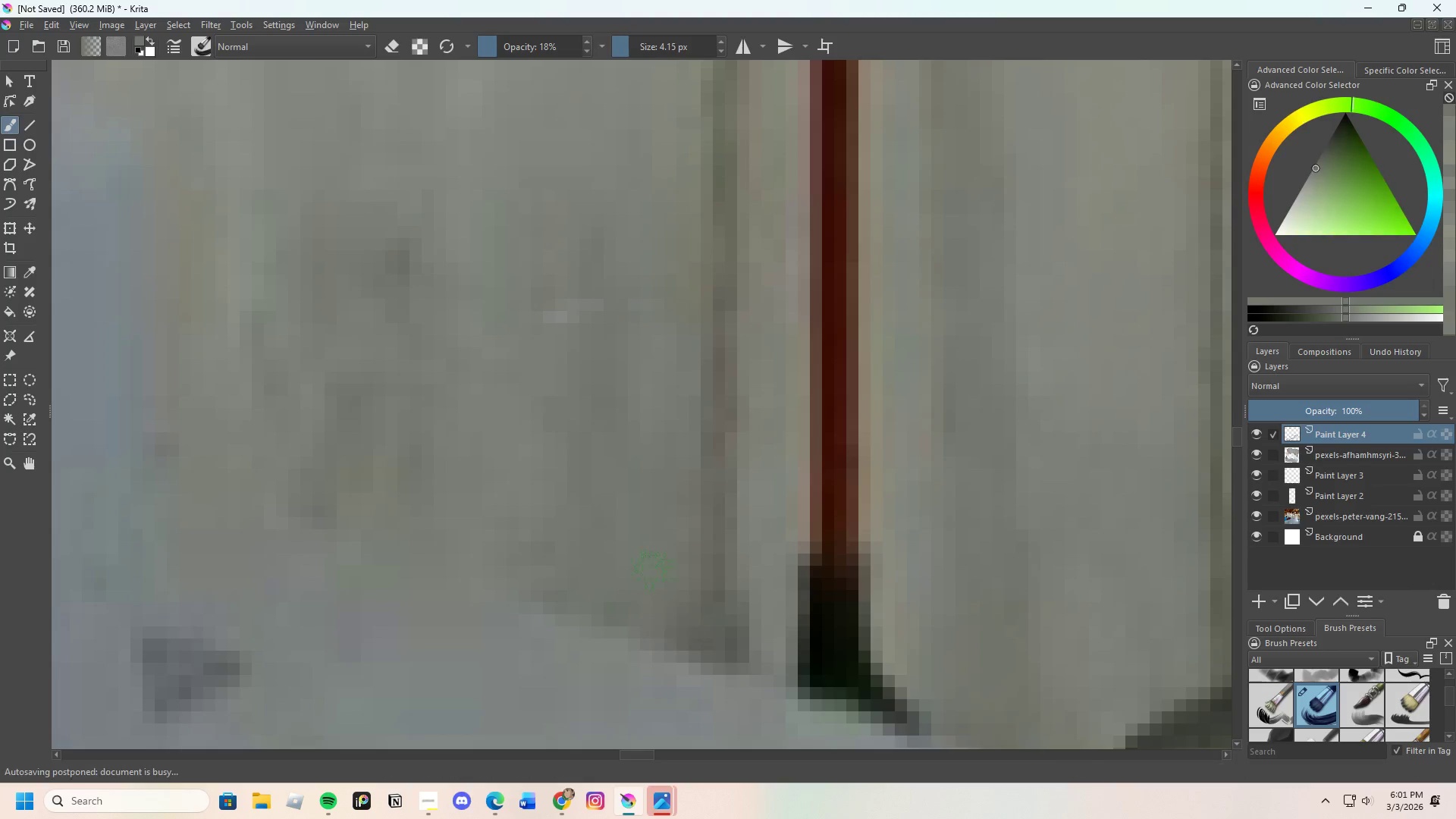 
left_click_drag(start_coordinate=[657, 598], to_coordinate=[666, 613])
 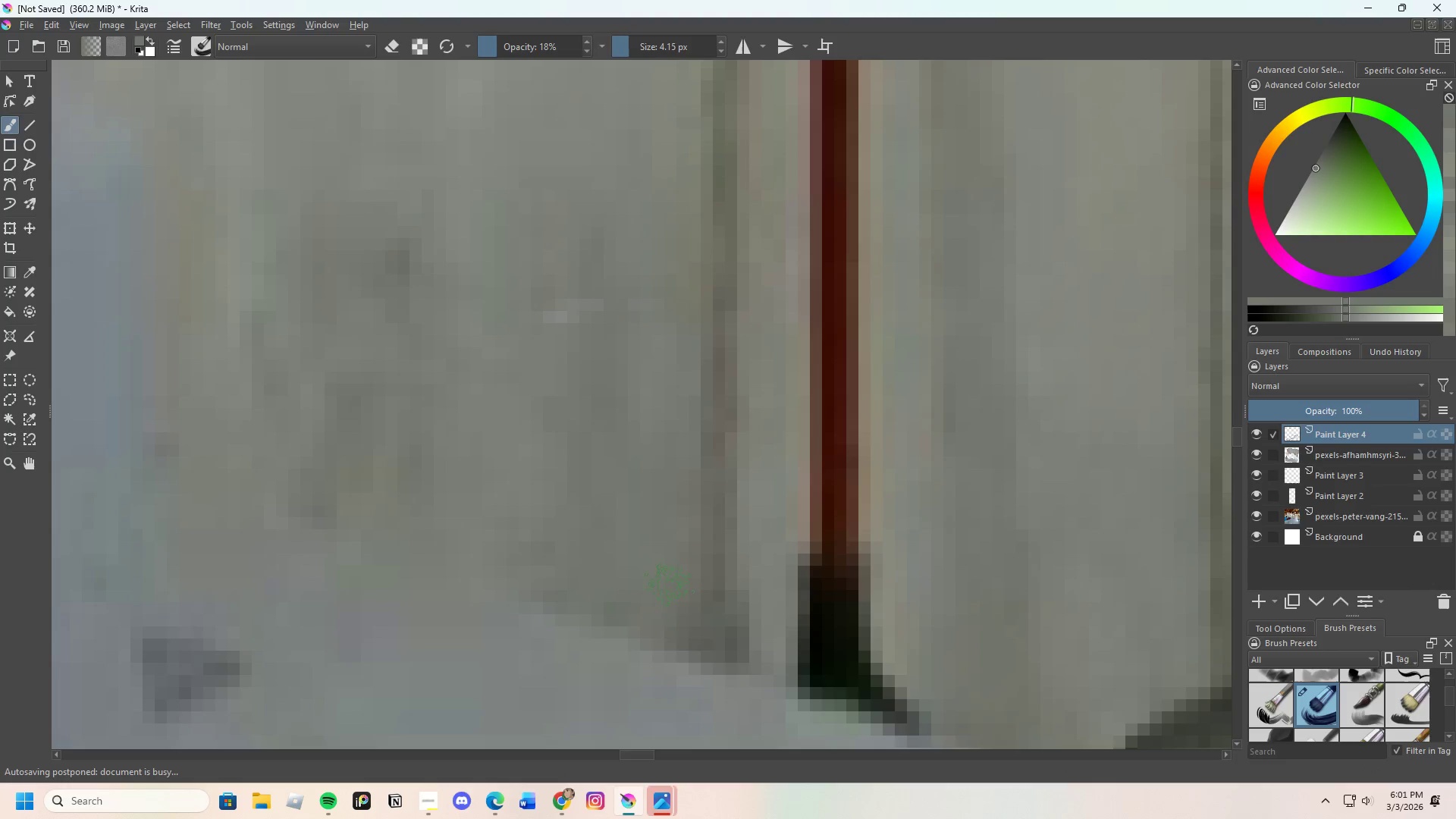 
left_click_drag(start_coordinate=[670, 597], to_coordinate=[670, 617])
 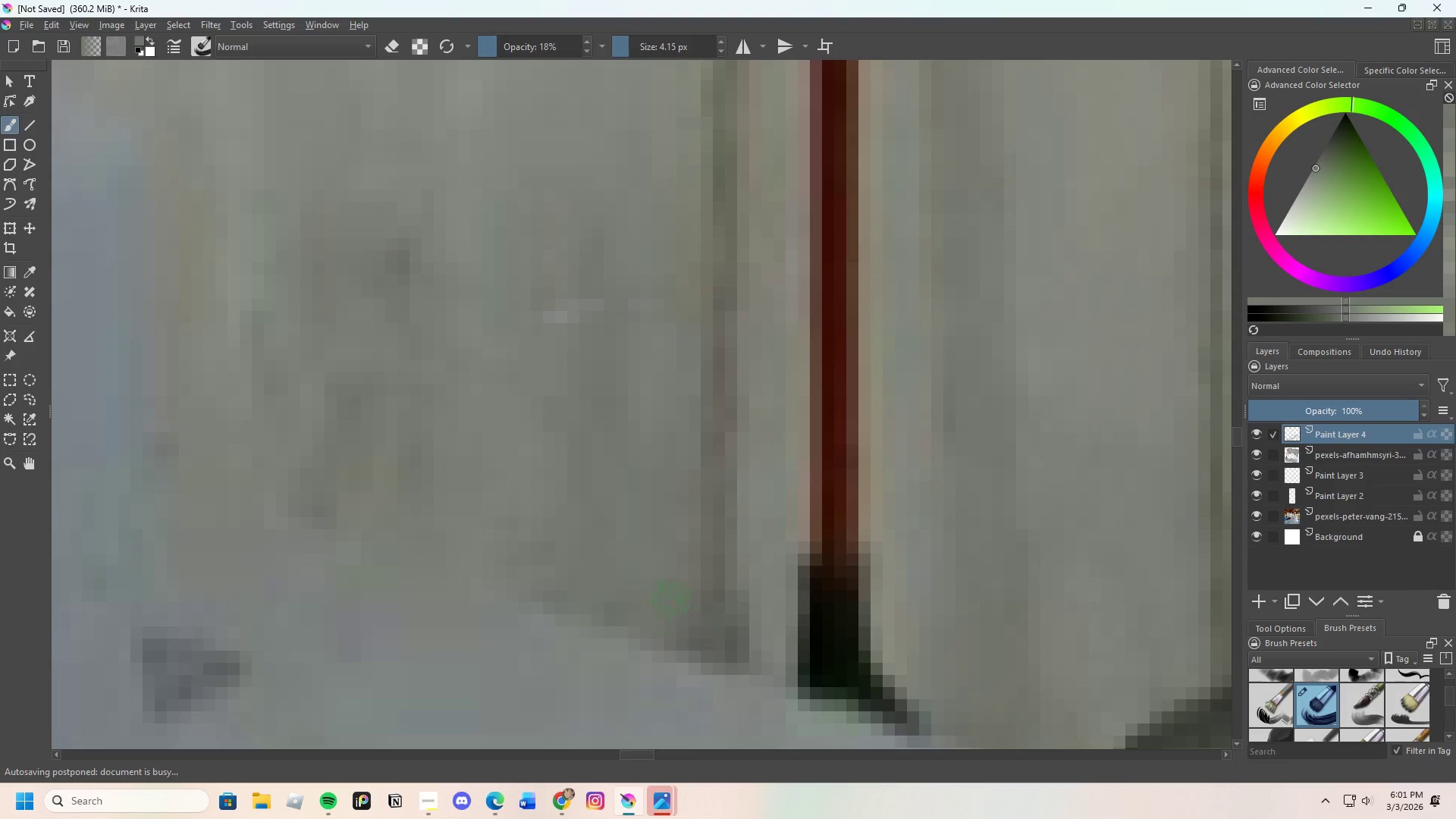 
left_click_drag(start_coordinate=[674, 615], to_coordinate=[676, 606])
 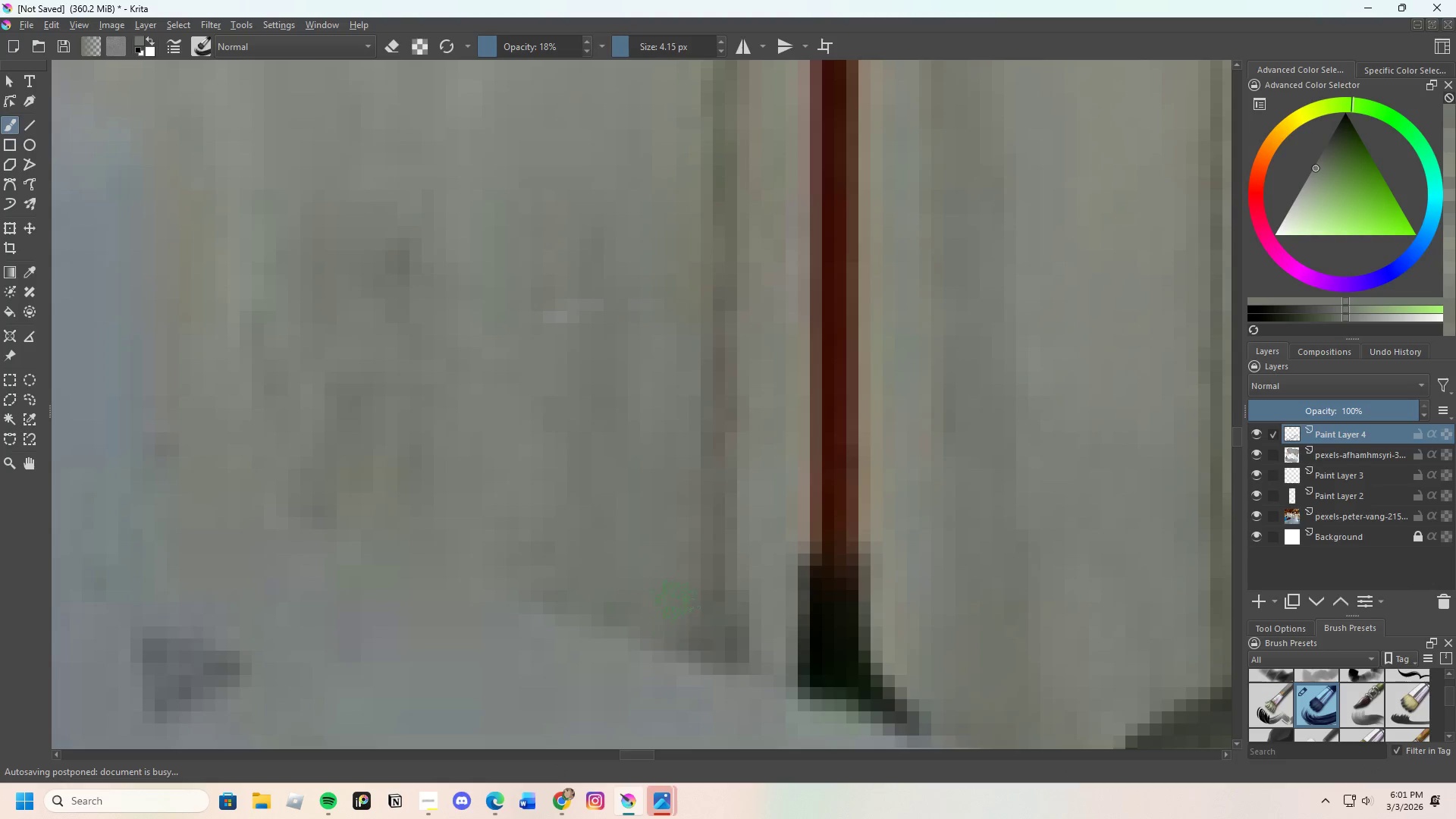 
left_click_drag(start_coordinate=[676, 610], to_coordinate=[676, 625])
 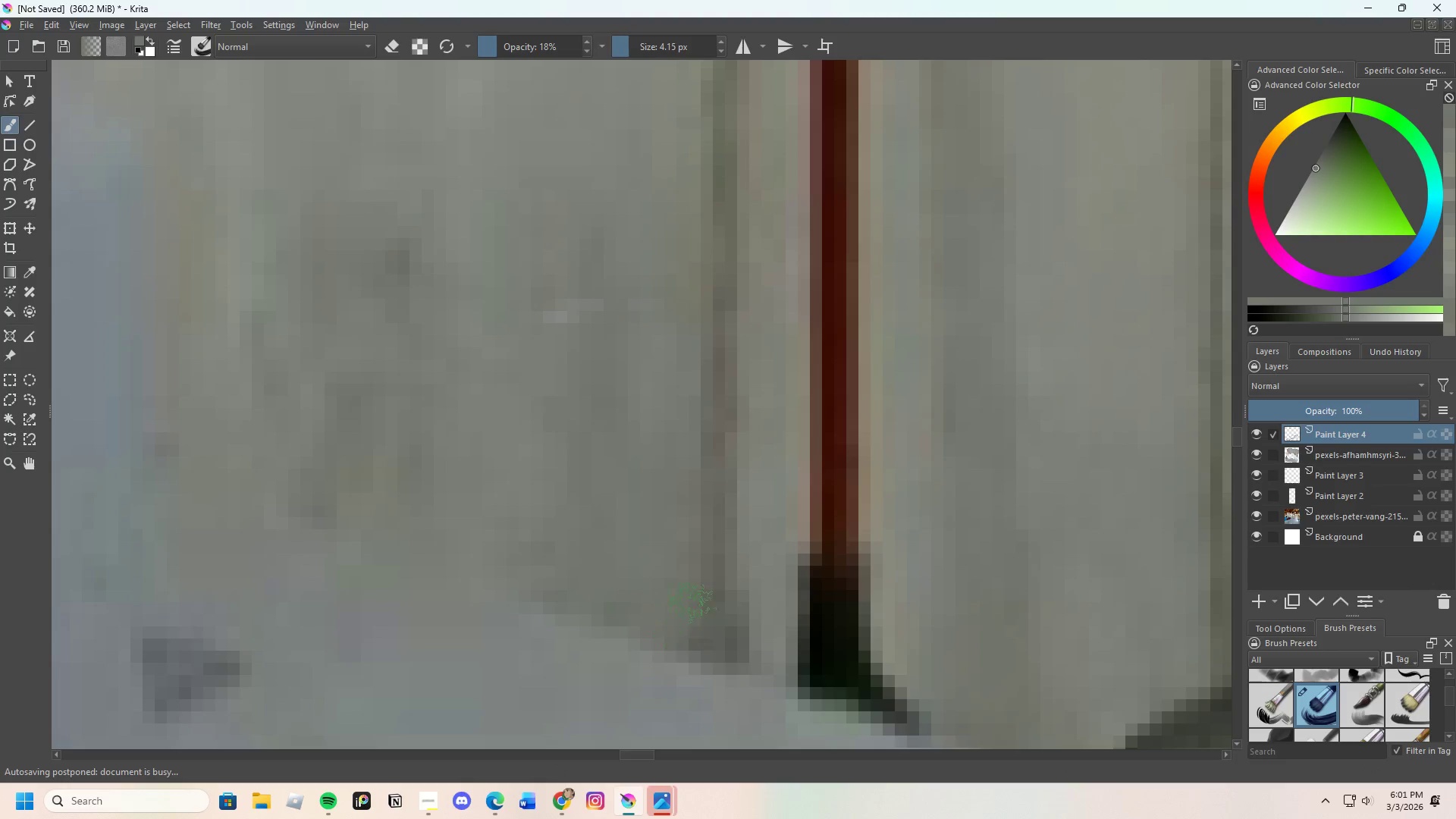 
scroll: coordinate [673, 515], scroll_direction: down, amount: 5.0
 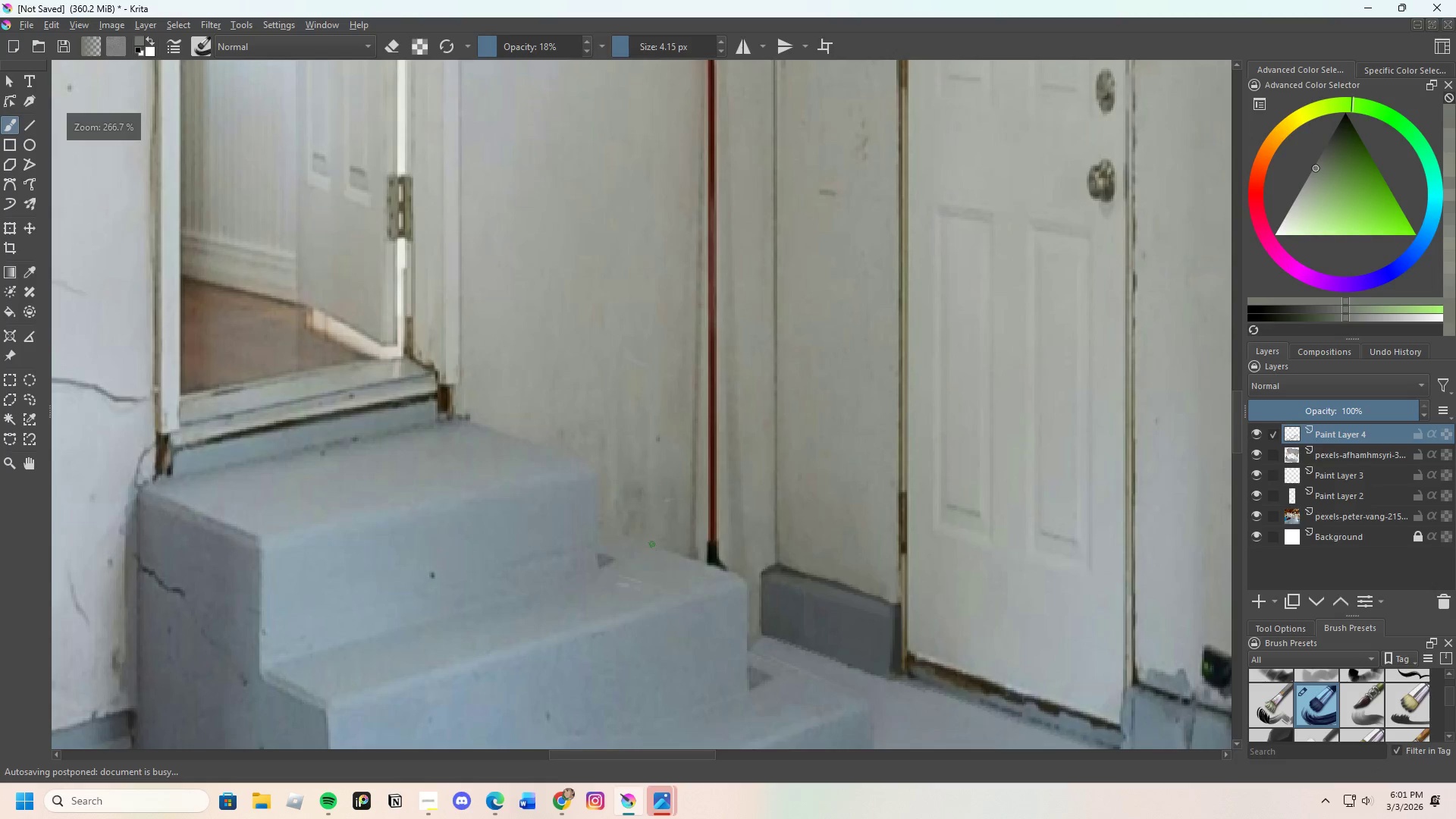 
scroll: coordinate [648, 516], scroll_direction: up, amount: 3.0
 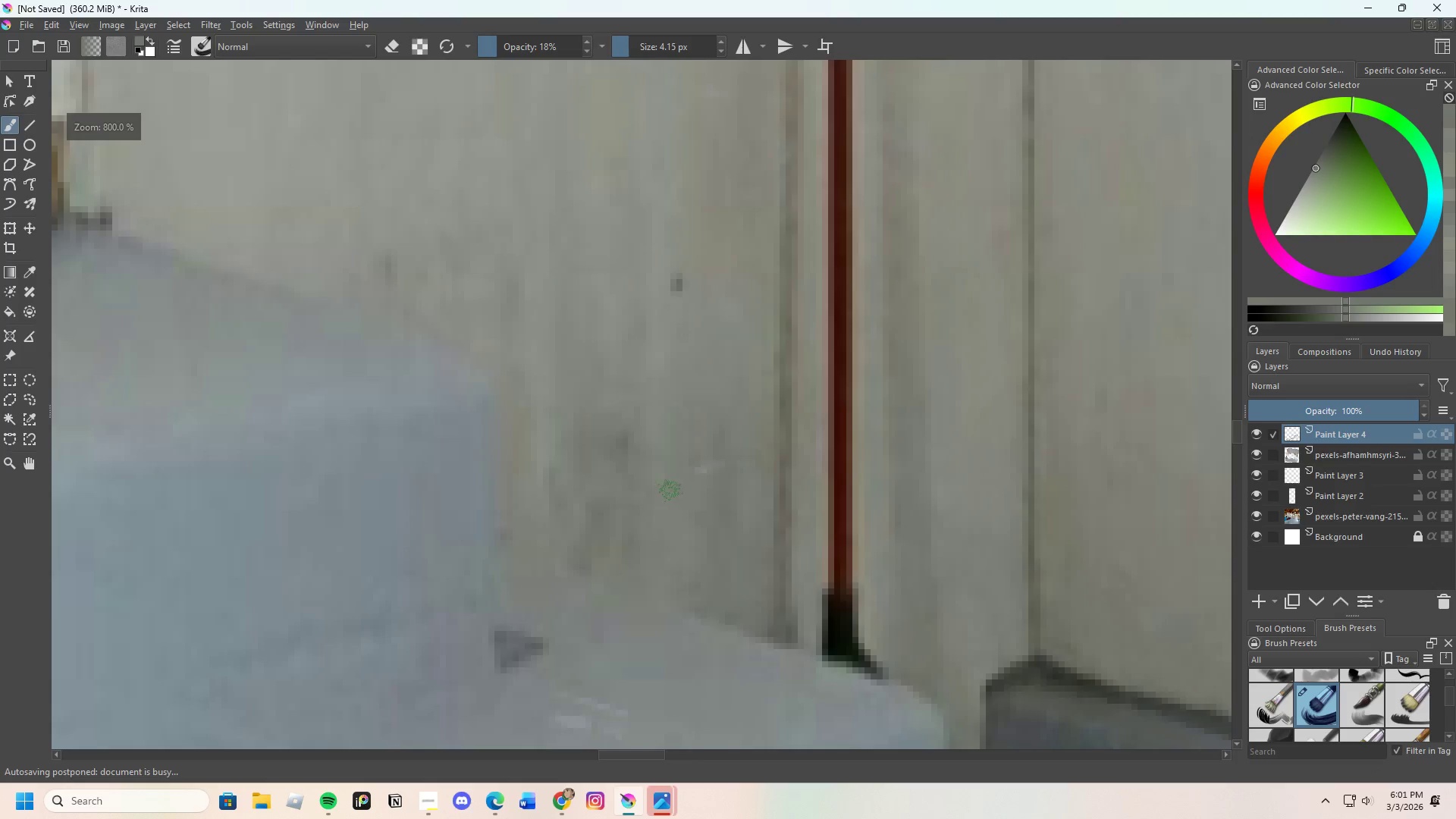 
hold_key(key=ControlLeft, duration=0.47)
 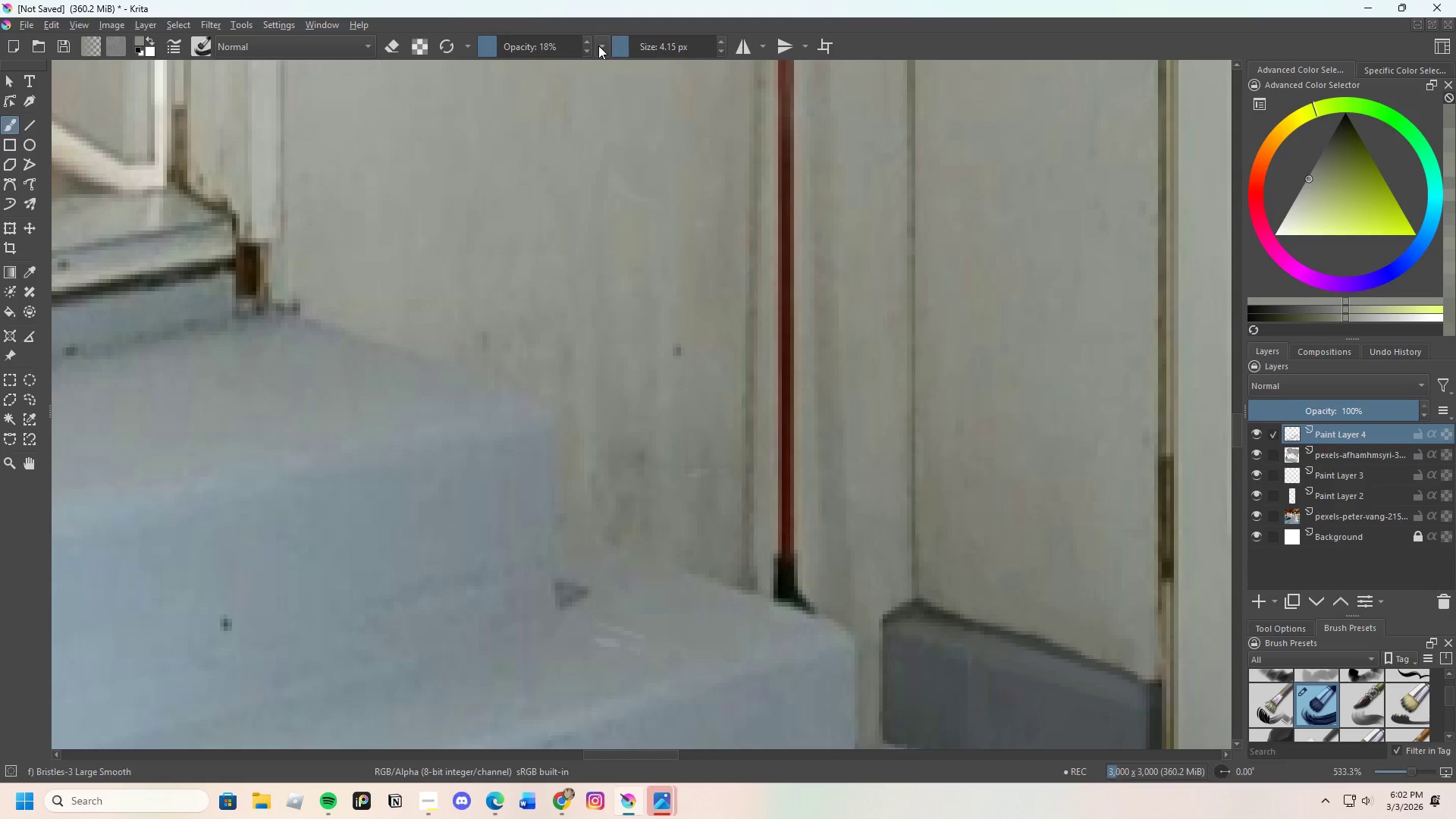 
scroll: coordinate [668, 463], scroll_direction: down, amount: 1.0
 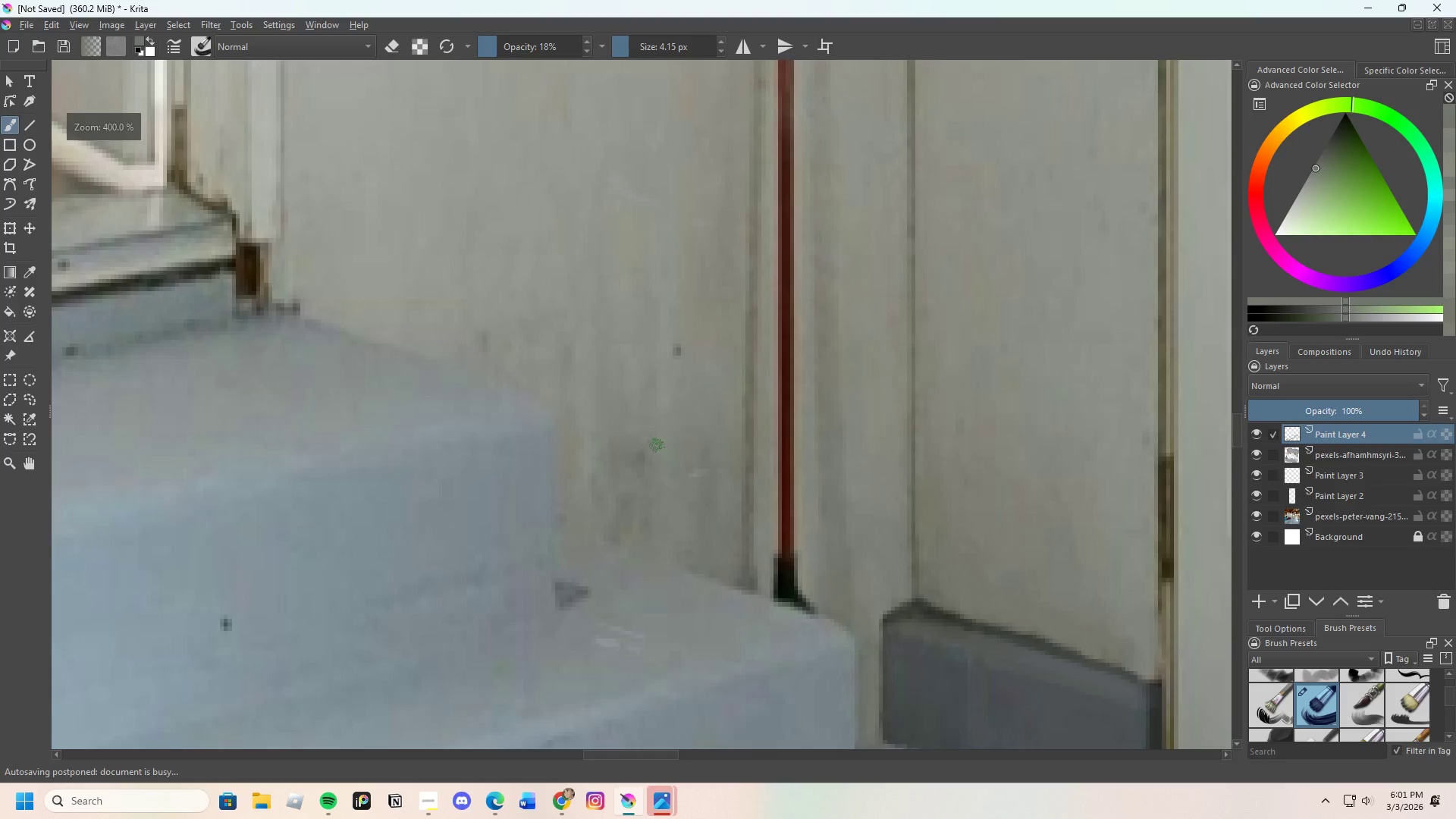 
left_click([670, 383])
 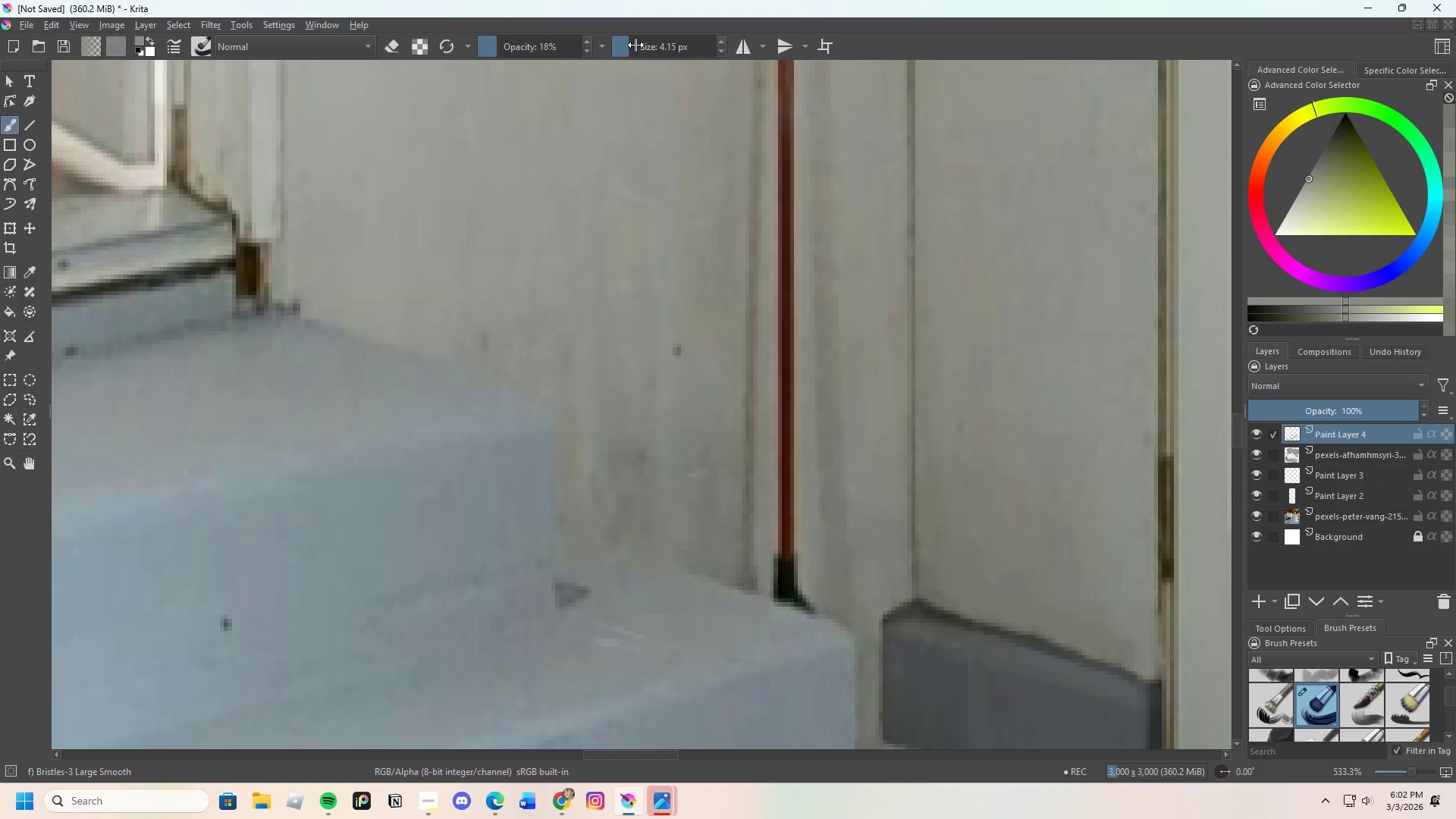 
left_click_drag(start_coordinate=[628, 44], to_coordinate=[639, 44])
 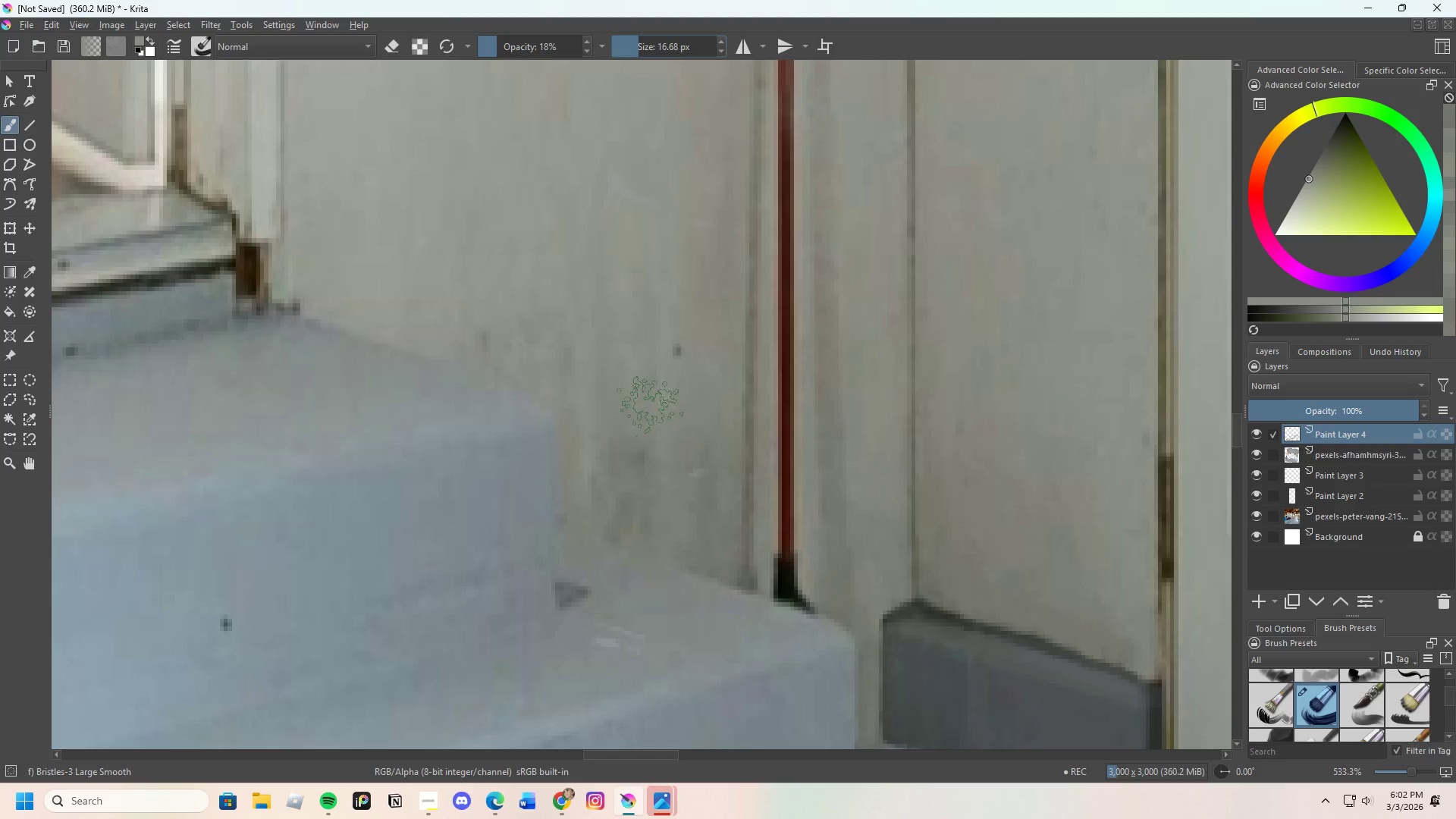 
key(Control+ControlLeft)
 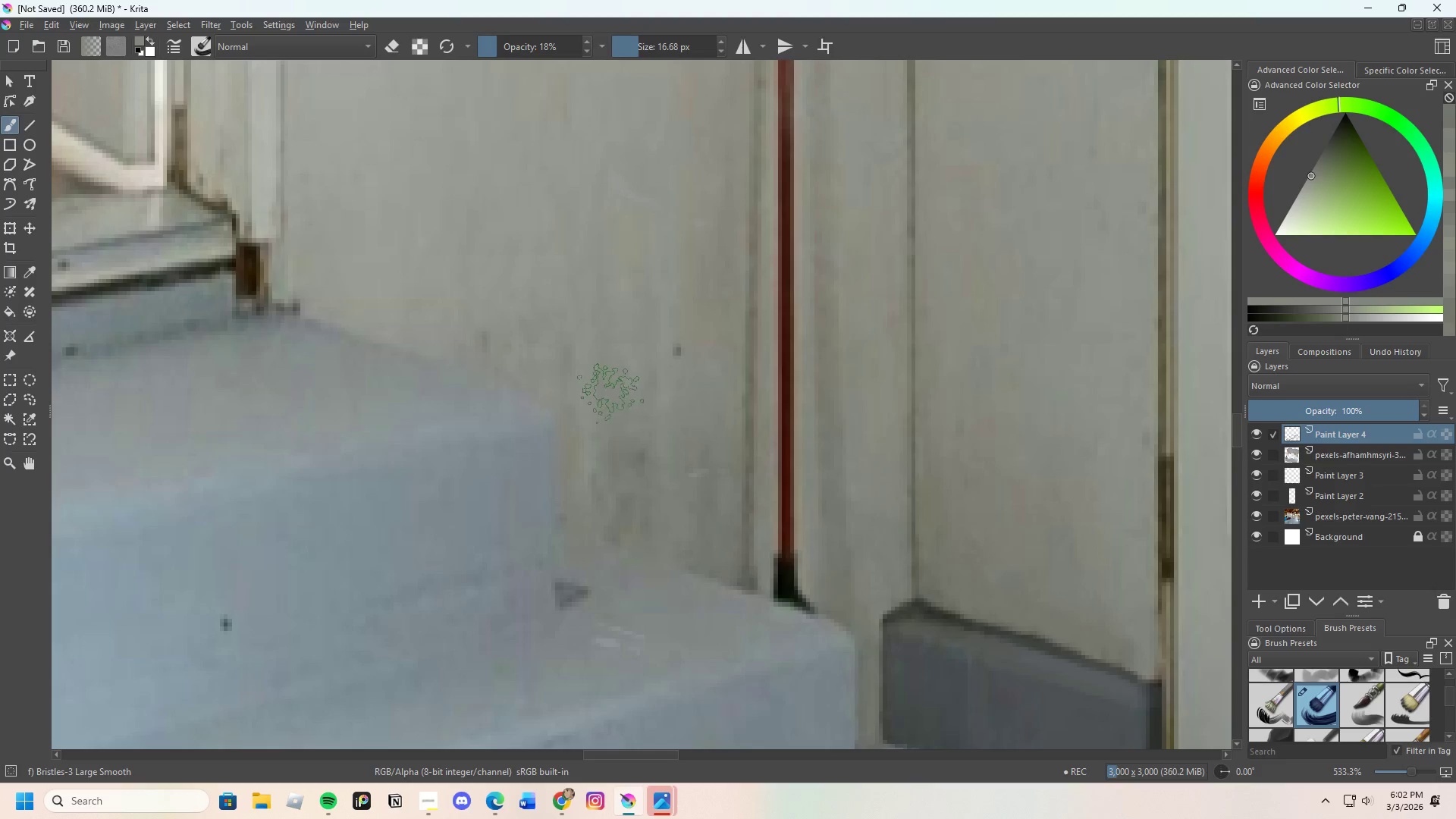 
left_click_drag(start_coordinate=[611, 417], to_coordinate=[632, 491])
 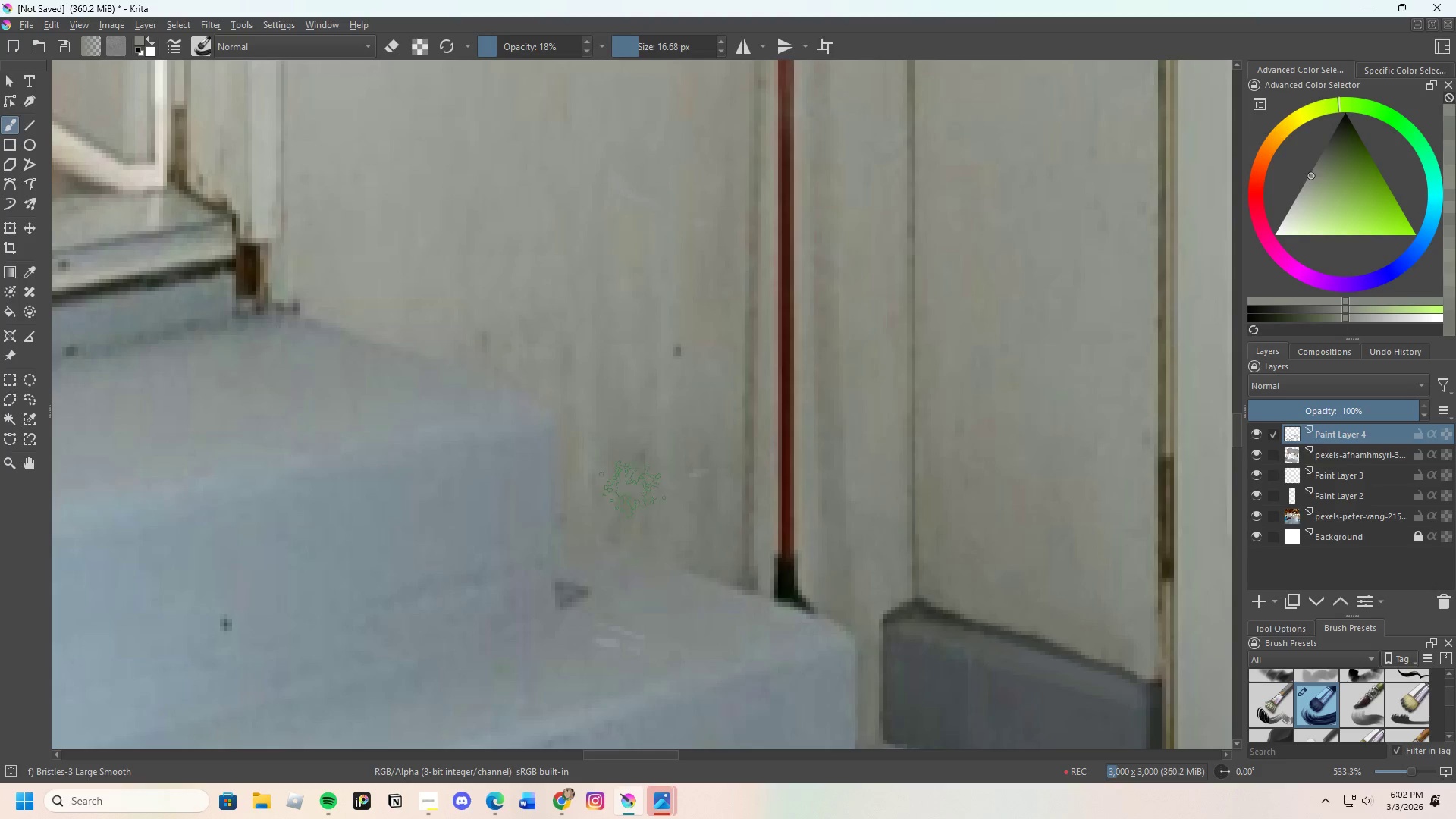 
left_click_drag(start_coordinate=[631, 459], to_coordinate=[635, 489])
 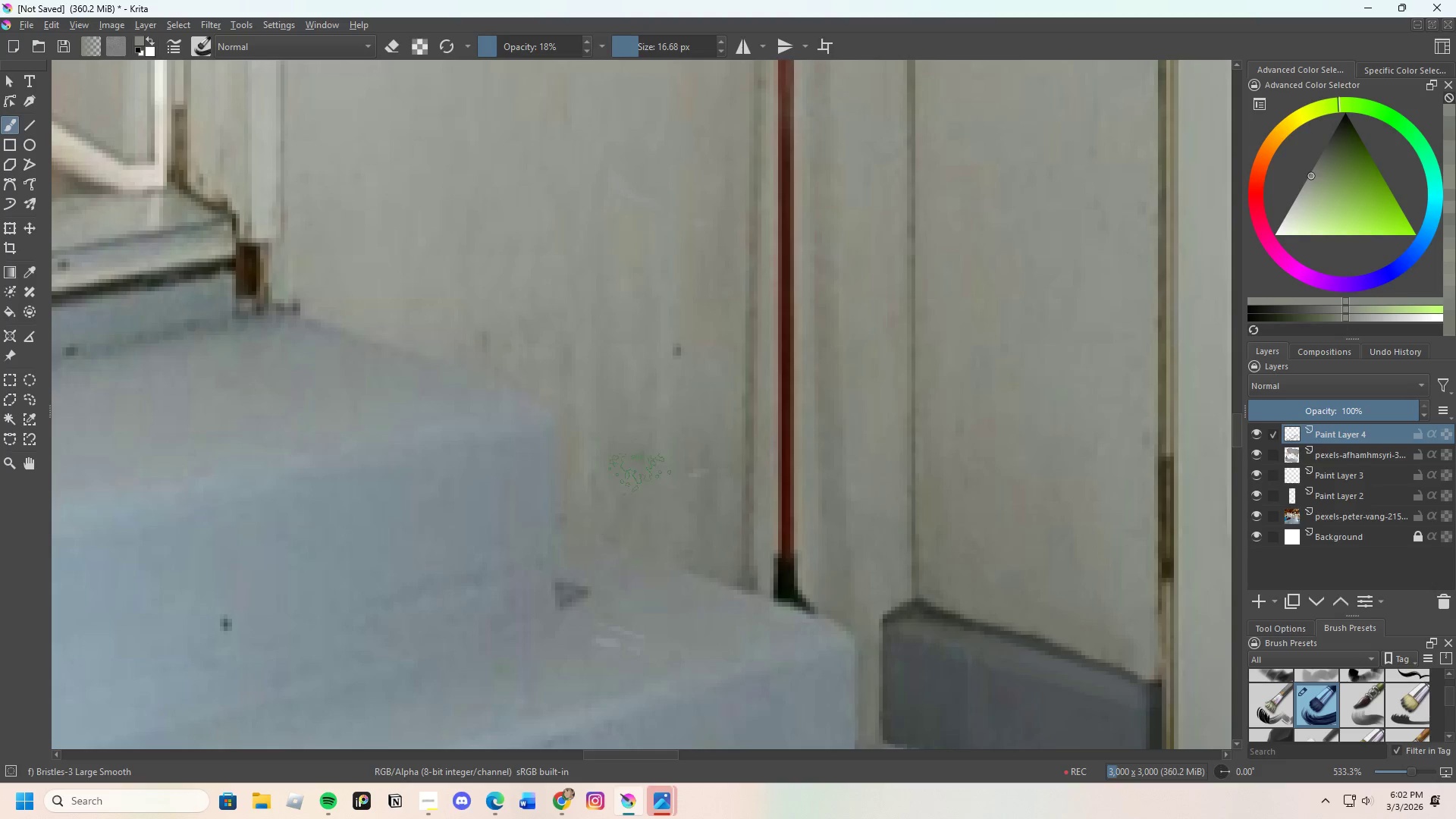 
left_click_drag(start_coordinate=[639, 457], to_coordinate=[663, 469])
 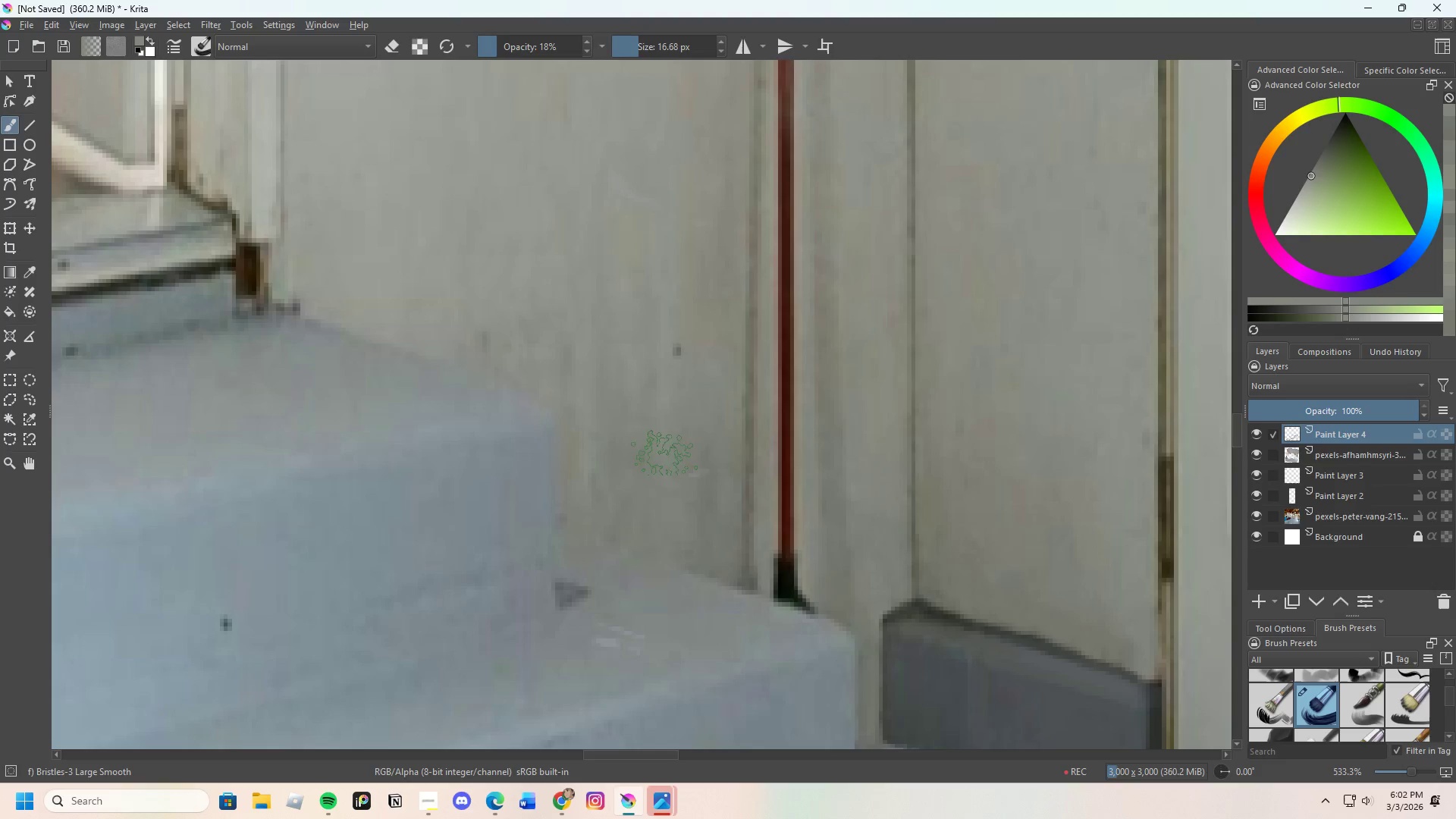 
left_click_drag(start_coordinate=[664, 460], to_coordinate=[672, 484])
 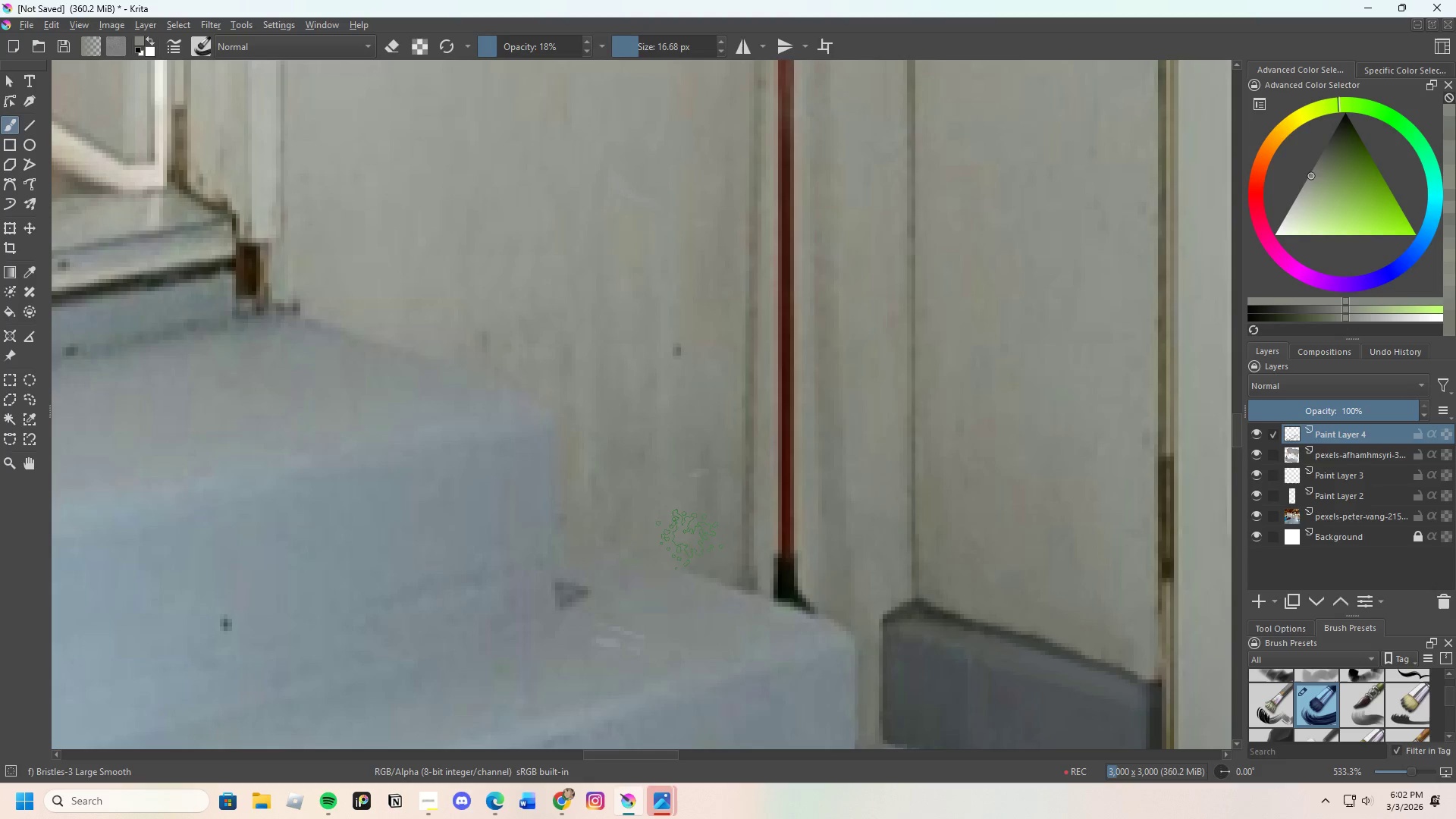 
left_click_drag(start_coordinate=[632, 501], to_coordinate=[706, 531])
 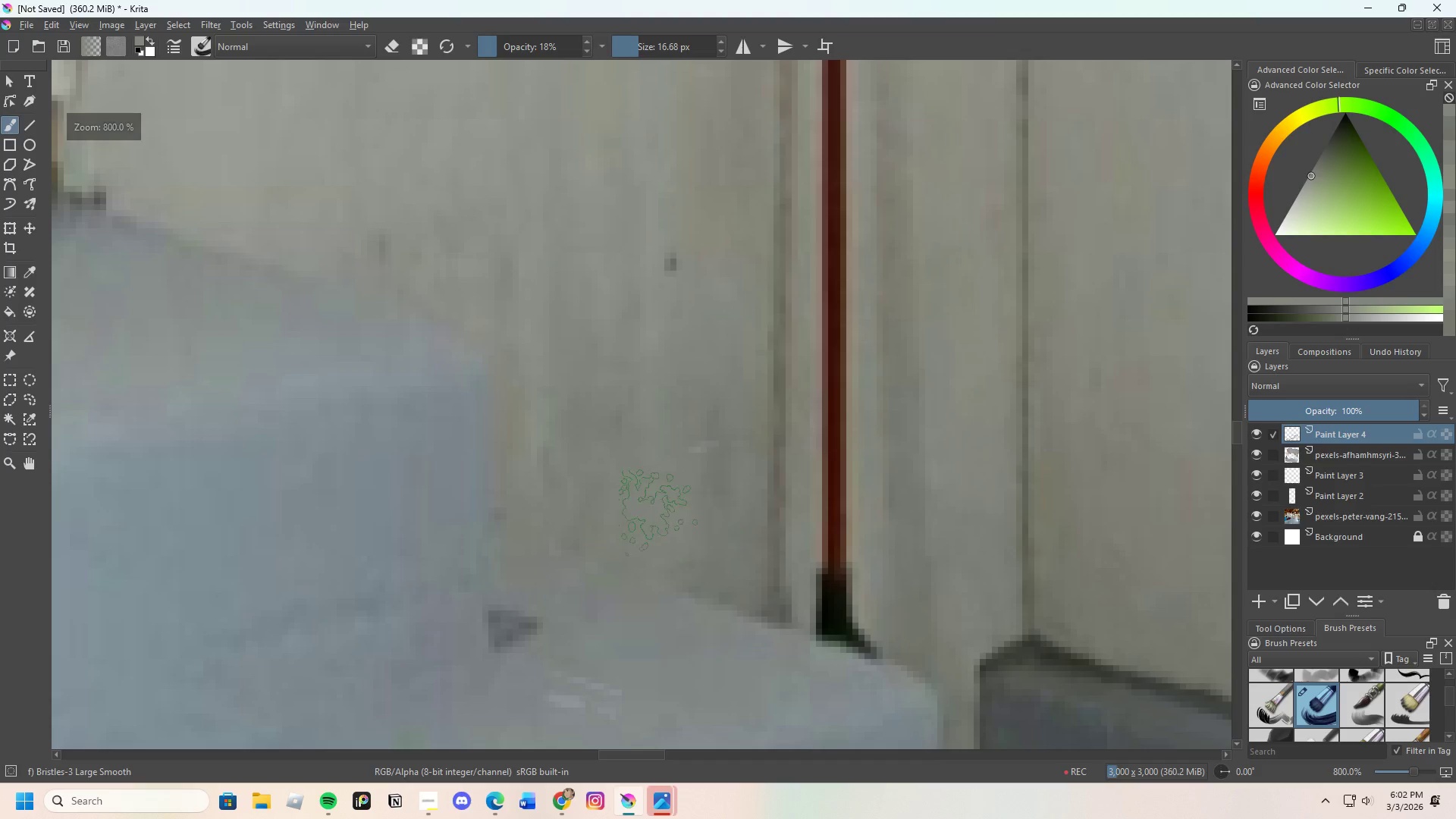 
scroll: coordinate [689, 526], scroll_direction: up, amount: 1.0
 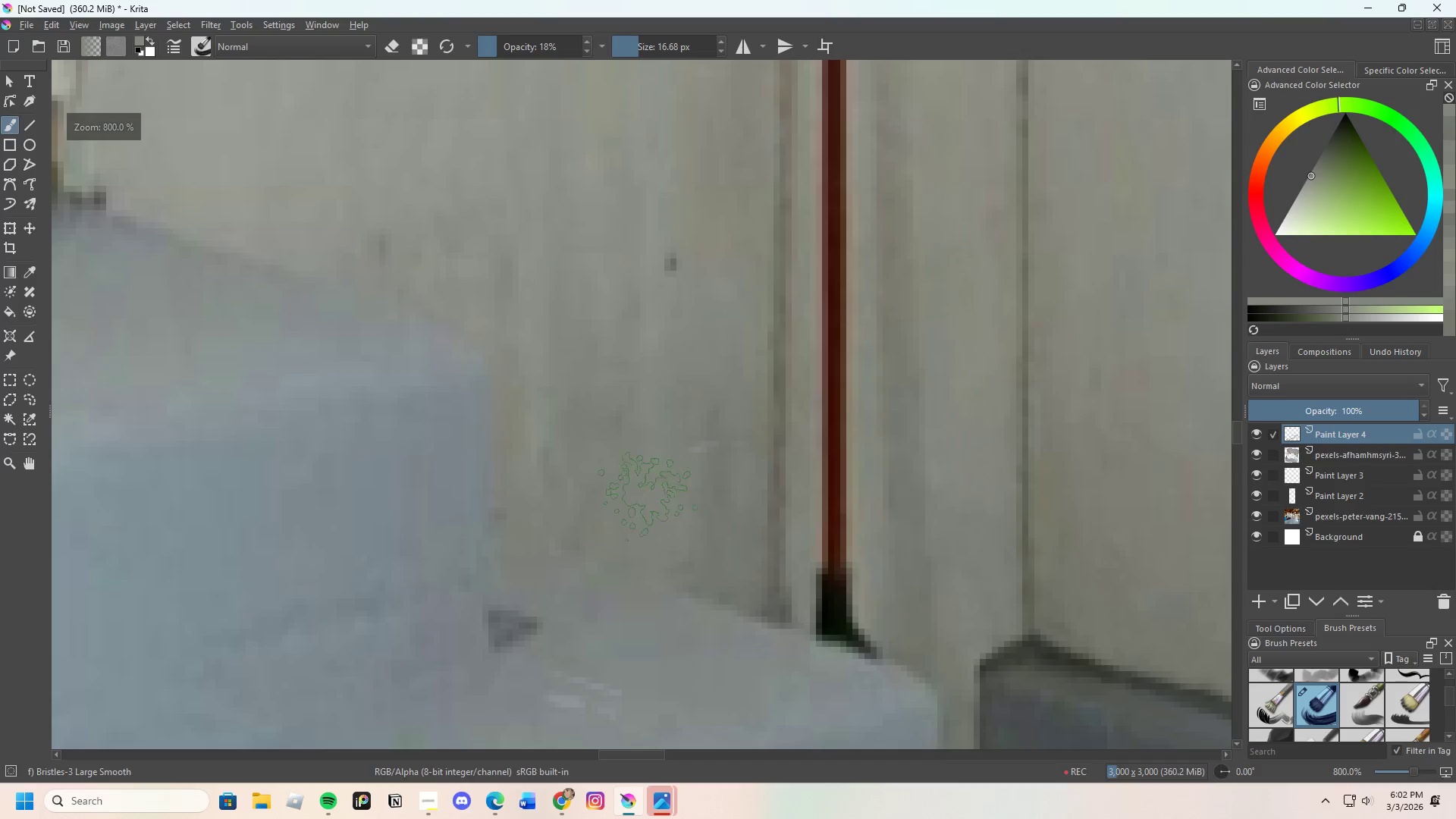 
left_click_drag(start_coordinate=[659, 514], to_coordinate=[714, 454])
 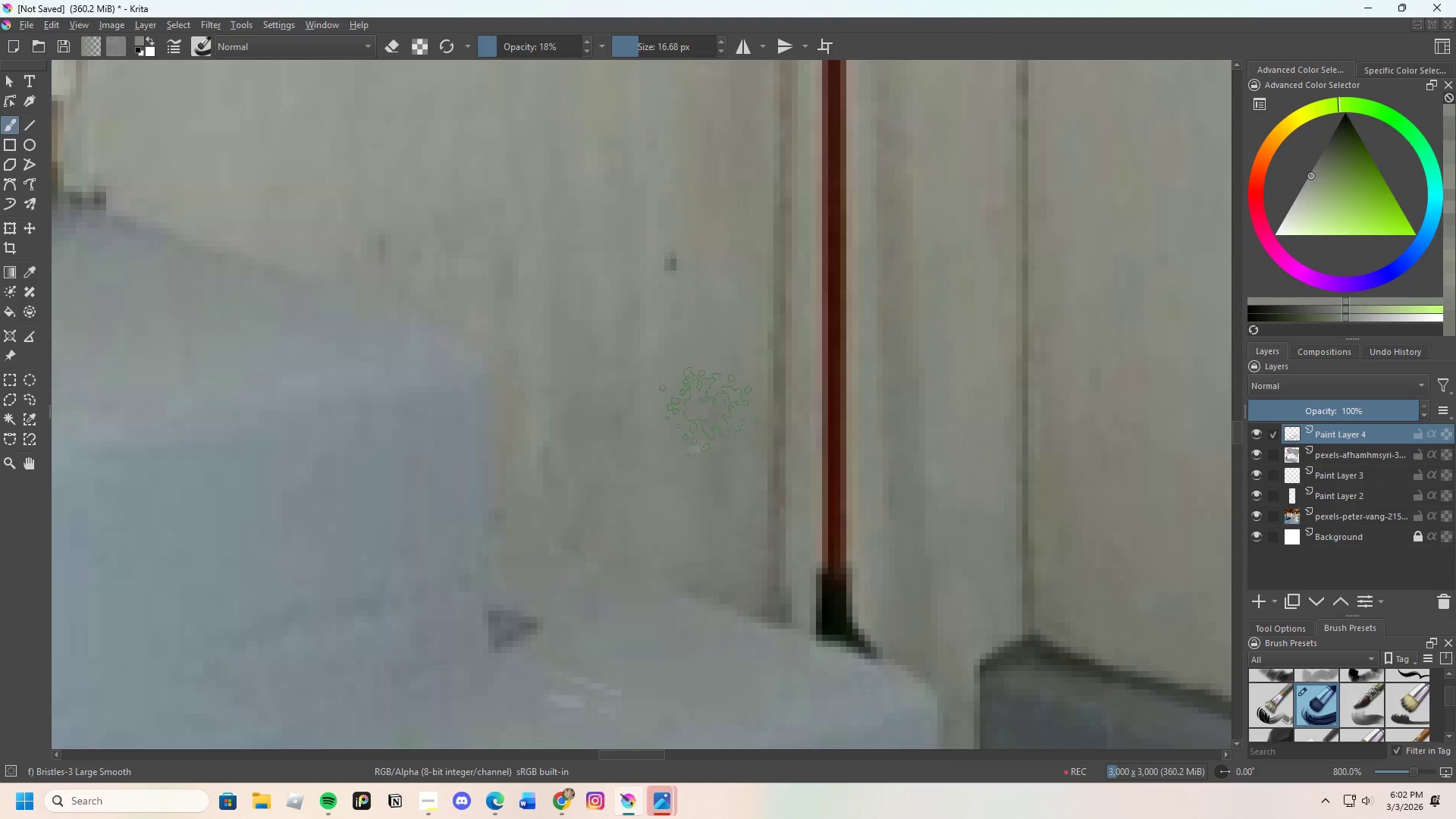 
left_click_drag(start_coordinate=[702, 398], to_coordinate=[714, 426])
 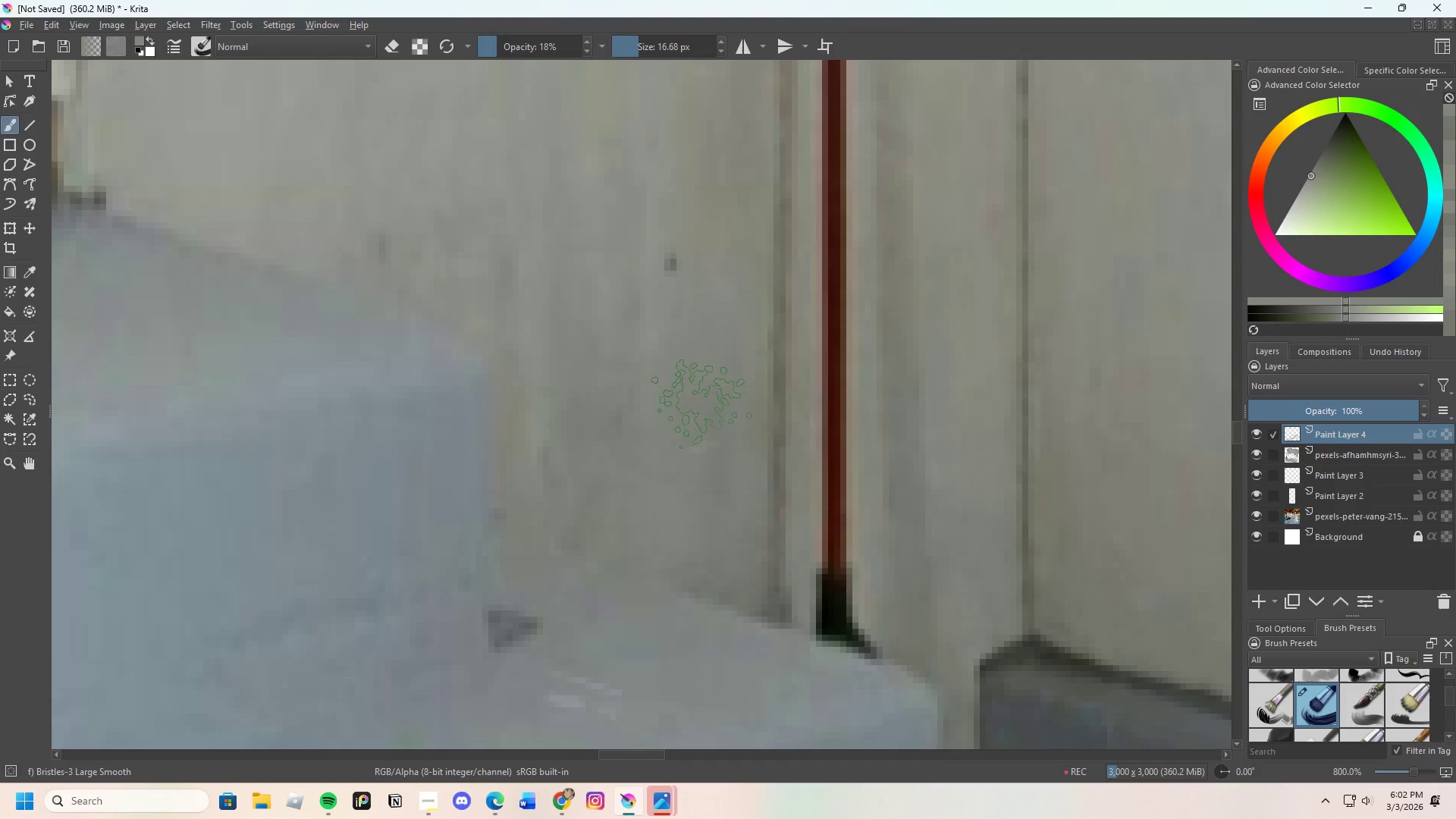 
left_click_drag(start_coordinate=[701, 410], to_coordinate=[697, 430])
 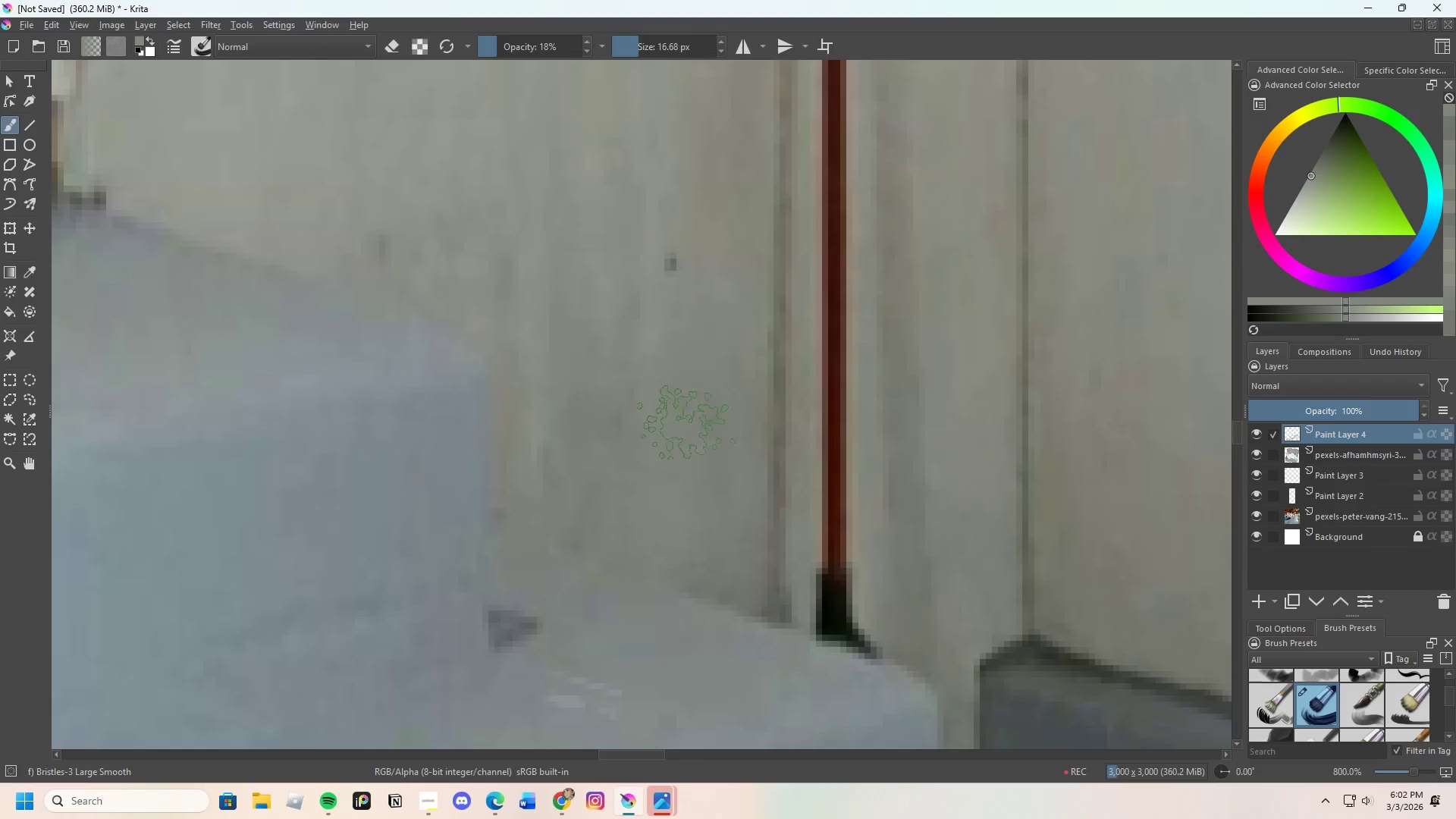 
left_click_drag(start_coordinate=[686, 430], to_coordinate=[665, 458])
 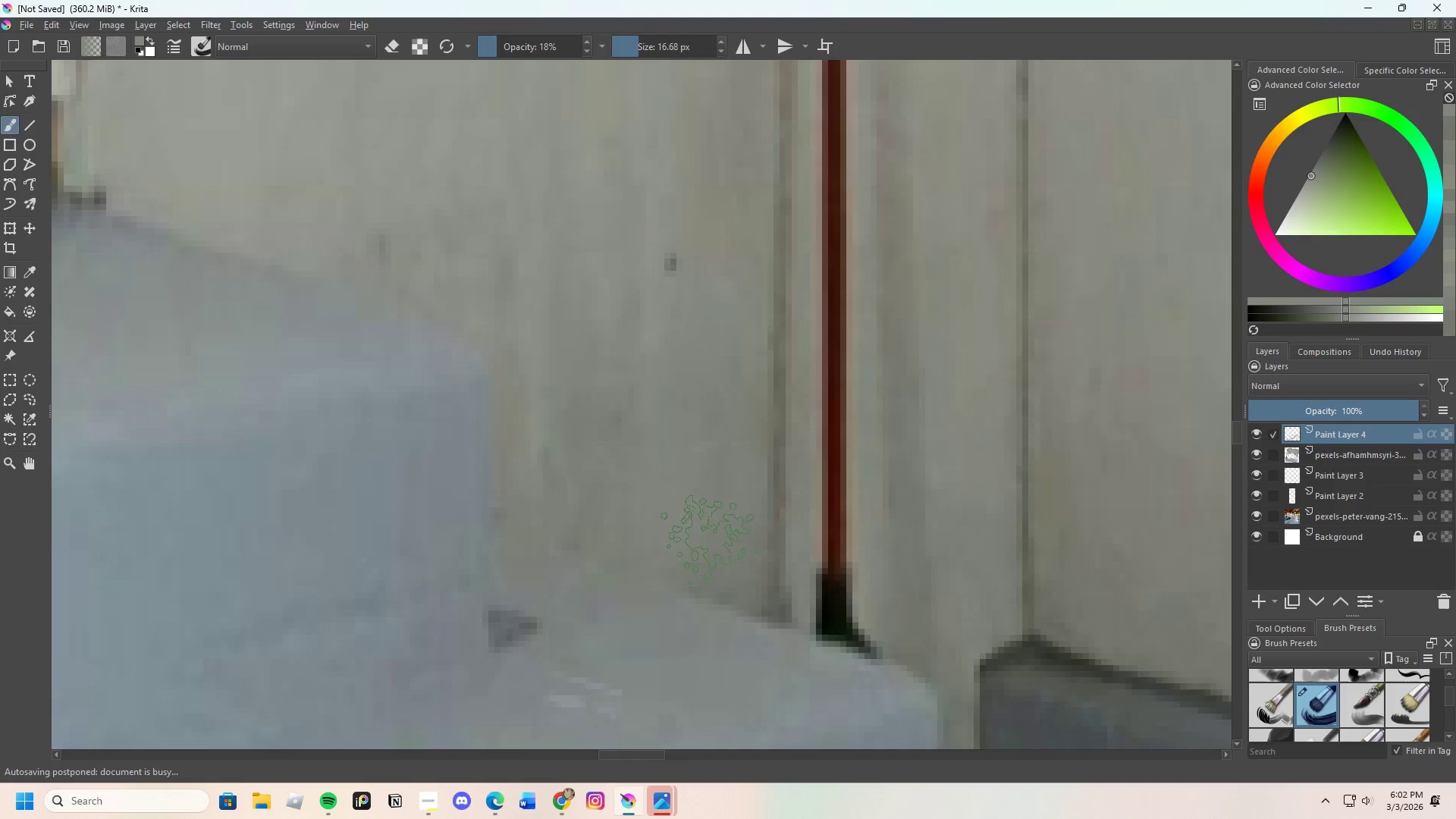 
left_click_drag(start_coordinate=[429, 328], to_coordinate=[568, 378])
 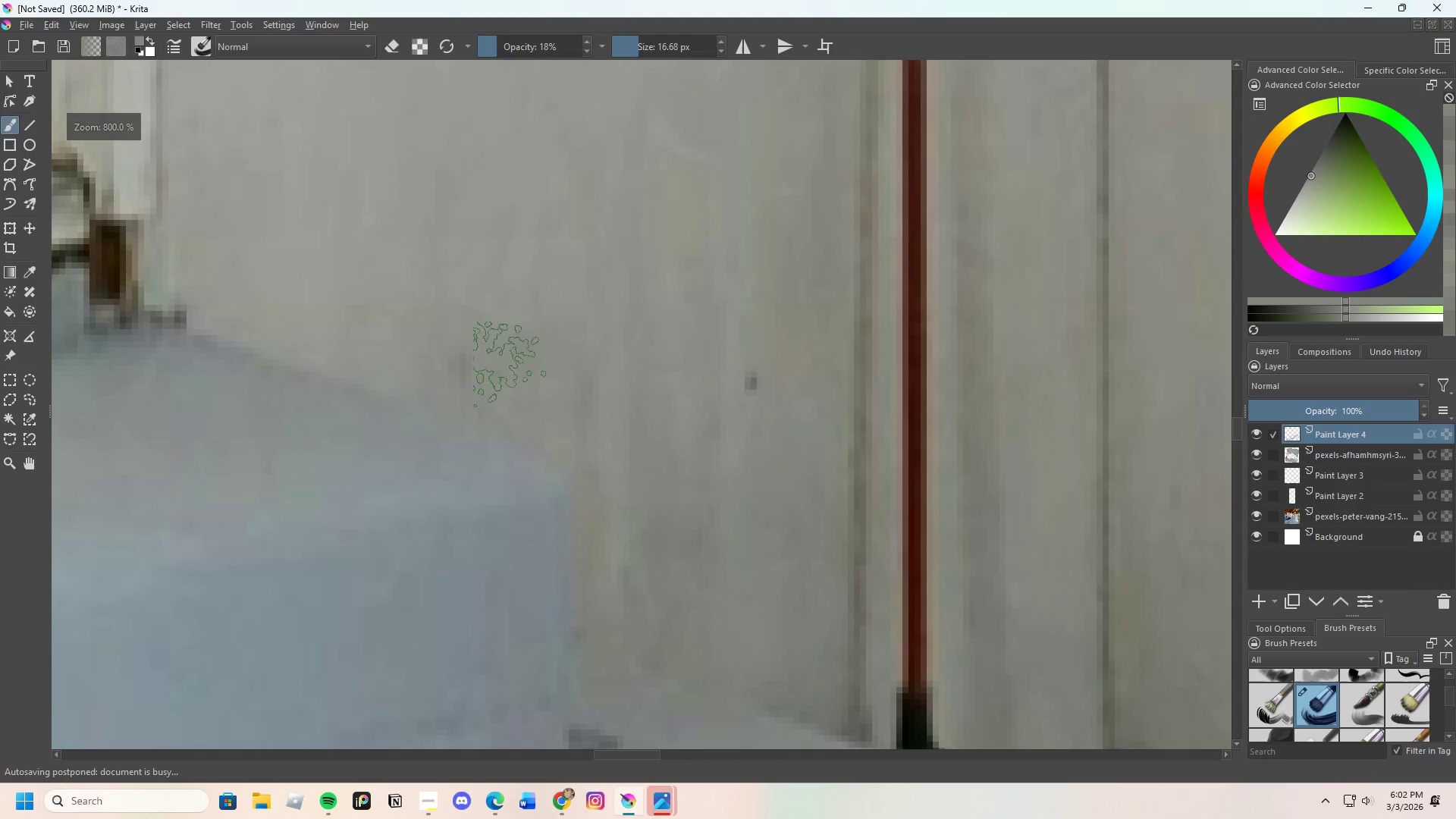 
scroll: coordinate [614, 445], scroll_direction: none, amount: 0.0
 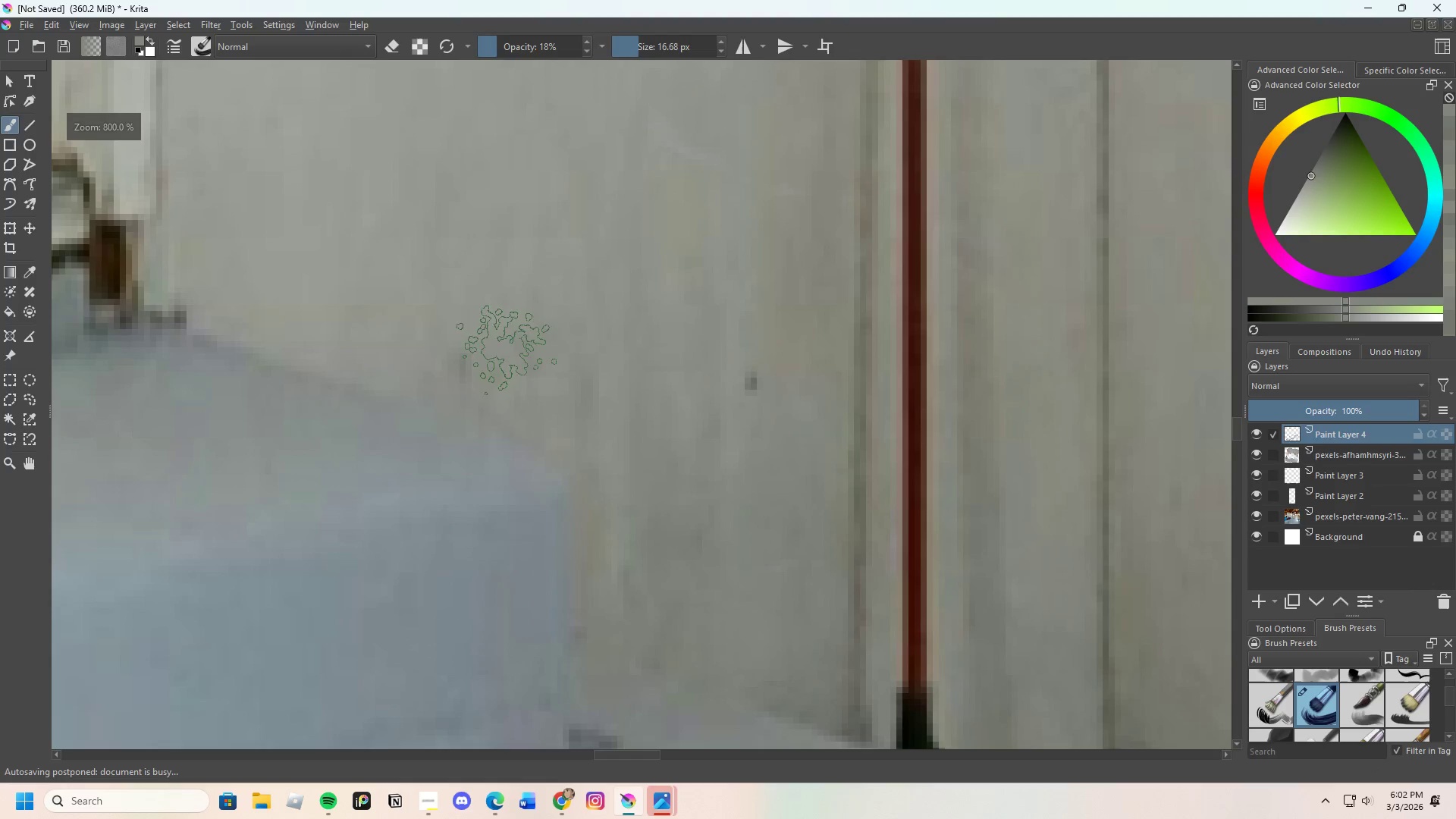 
left_click_drag(start_coordinate=[436, 355], to_coordinate=[551, 384])
 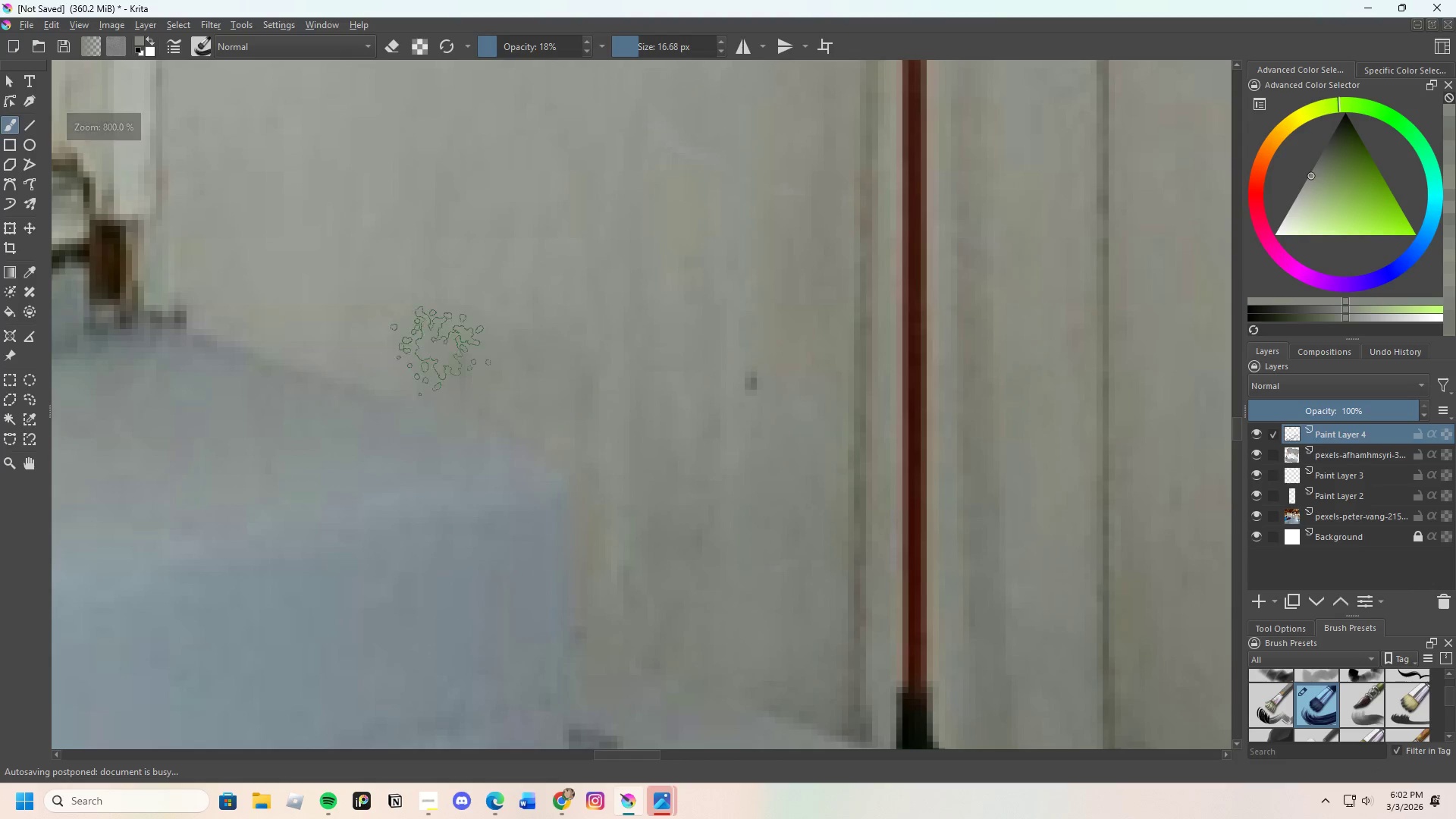 
left_click_drag(start_coordinate=[422, 350], to_coordinate=[515, 346])
 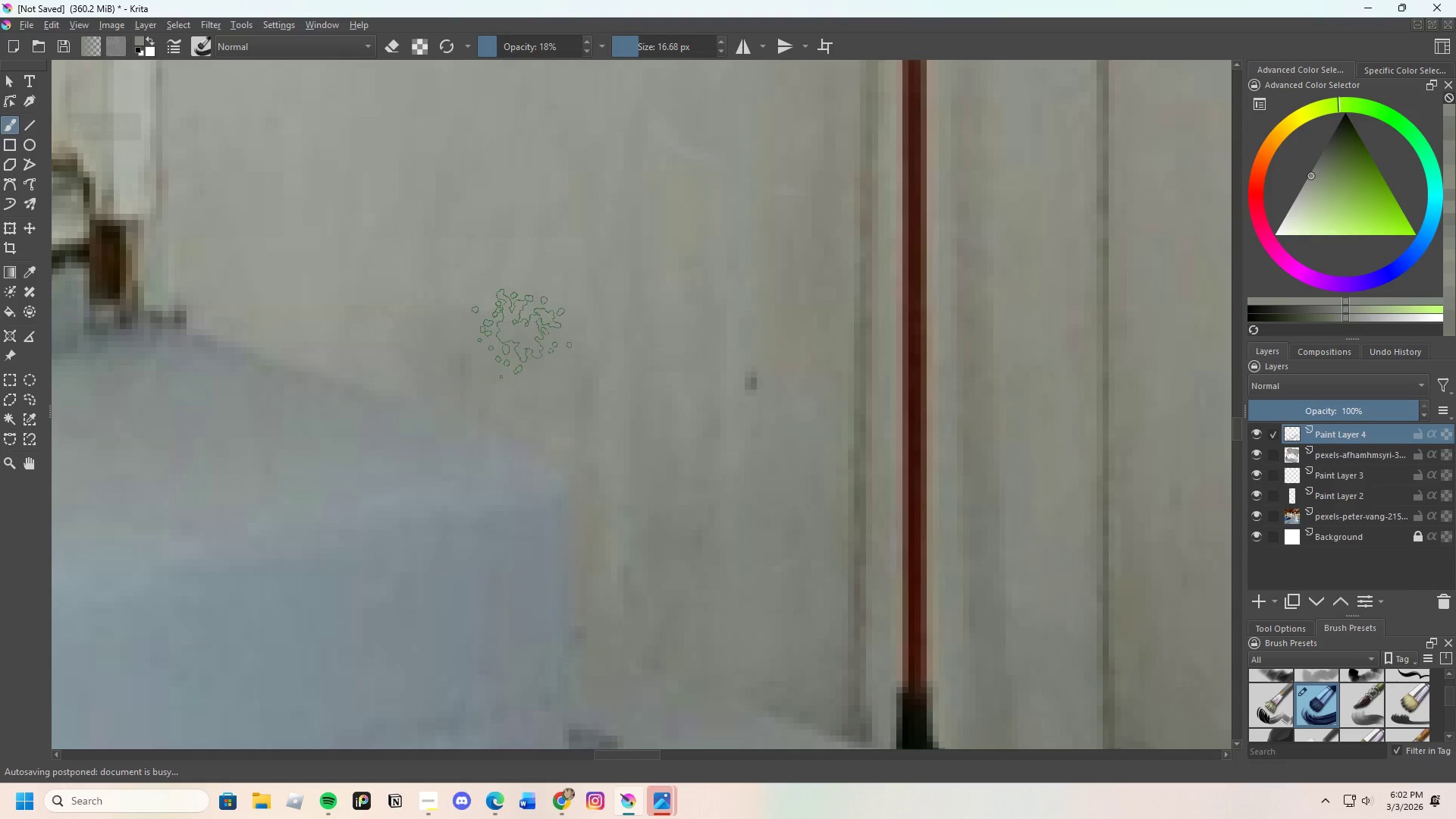 
hold_key(key=ControlLeft, duration=0.53)
 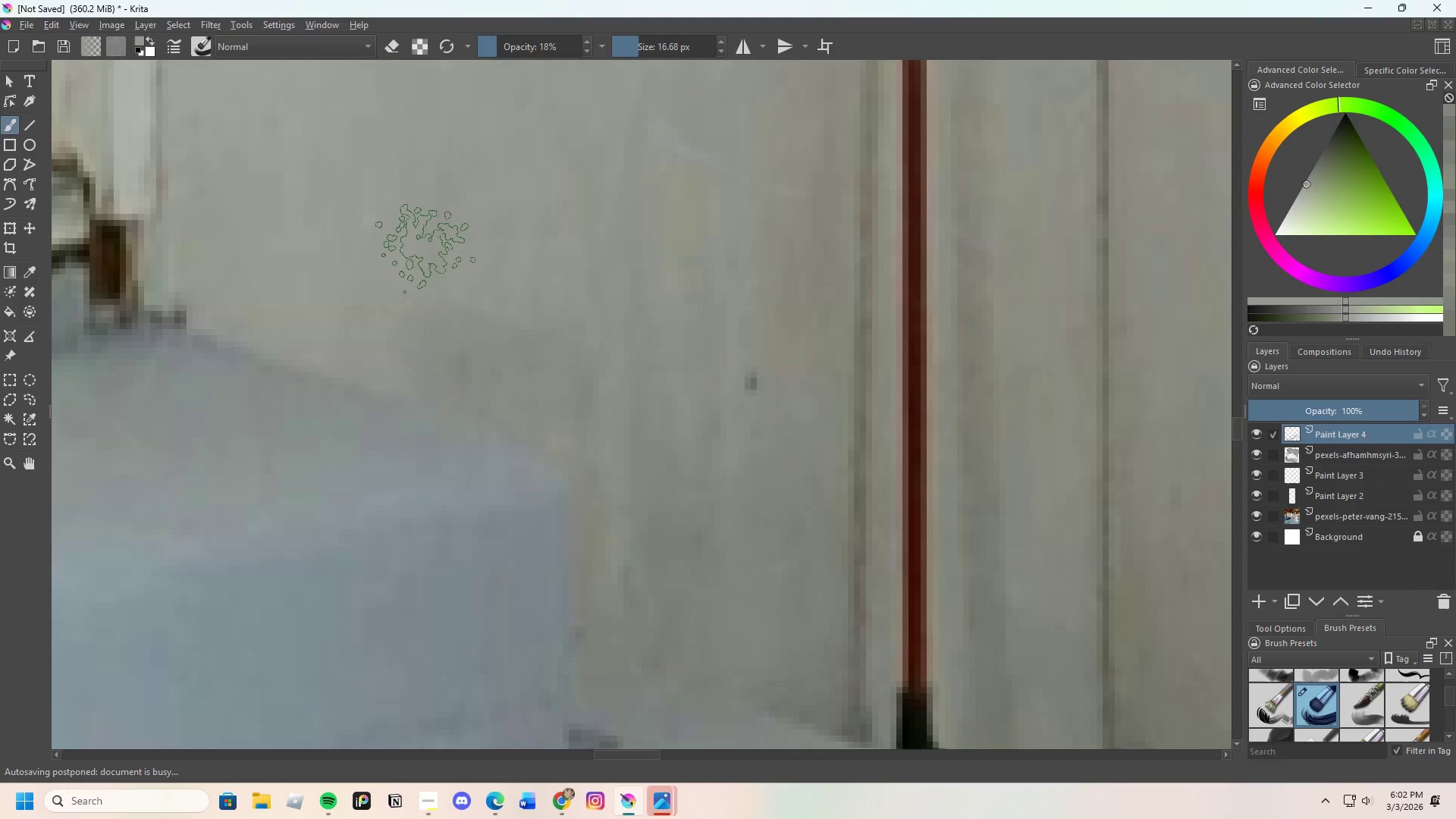 
left_click_drag(start_coordinate=[414, 309], to_coordinate=[454, 372])
 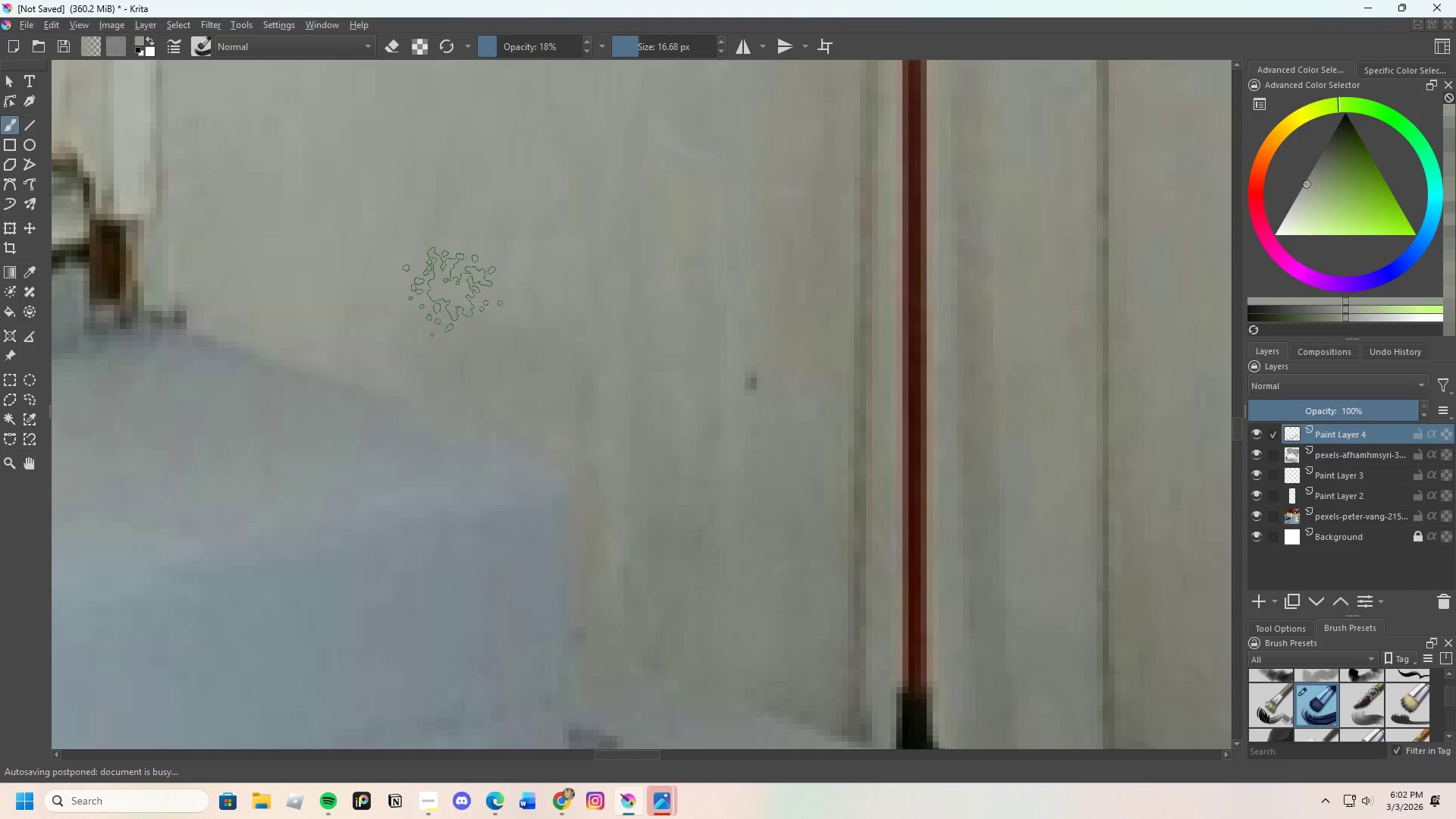 
hold_key(key=ControlLeft, duration=1.75)
 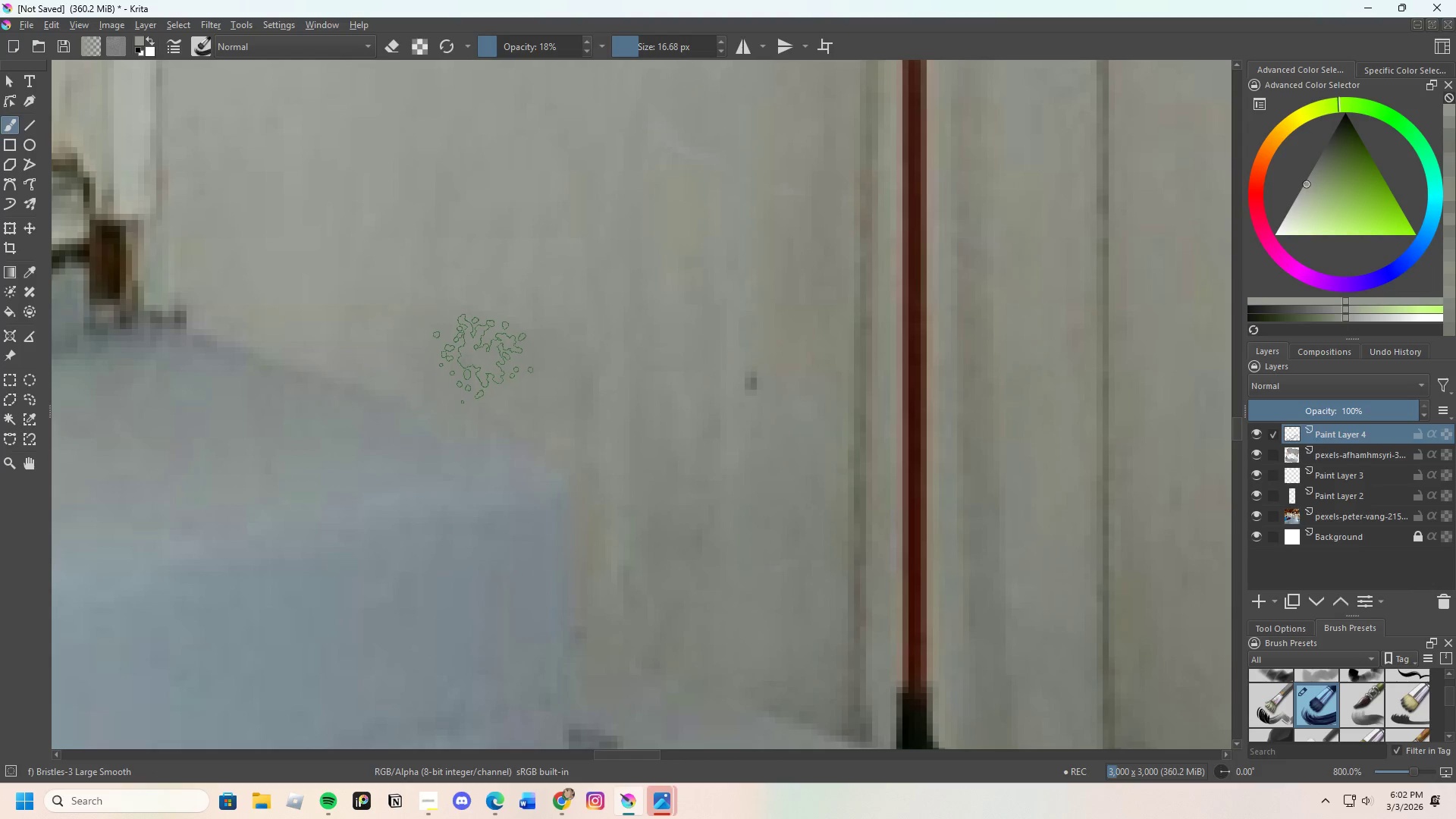 
key(Control+Shift+ShiftLeft)
 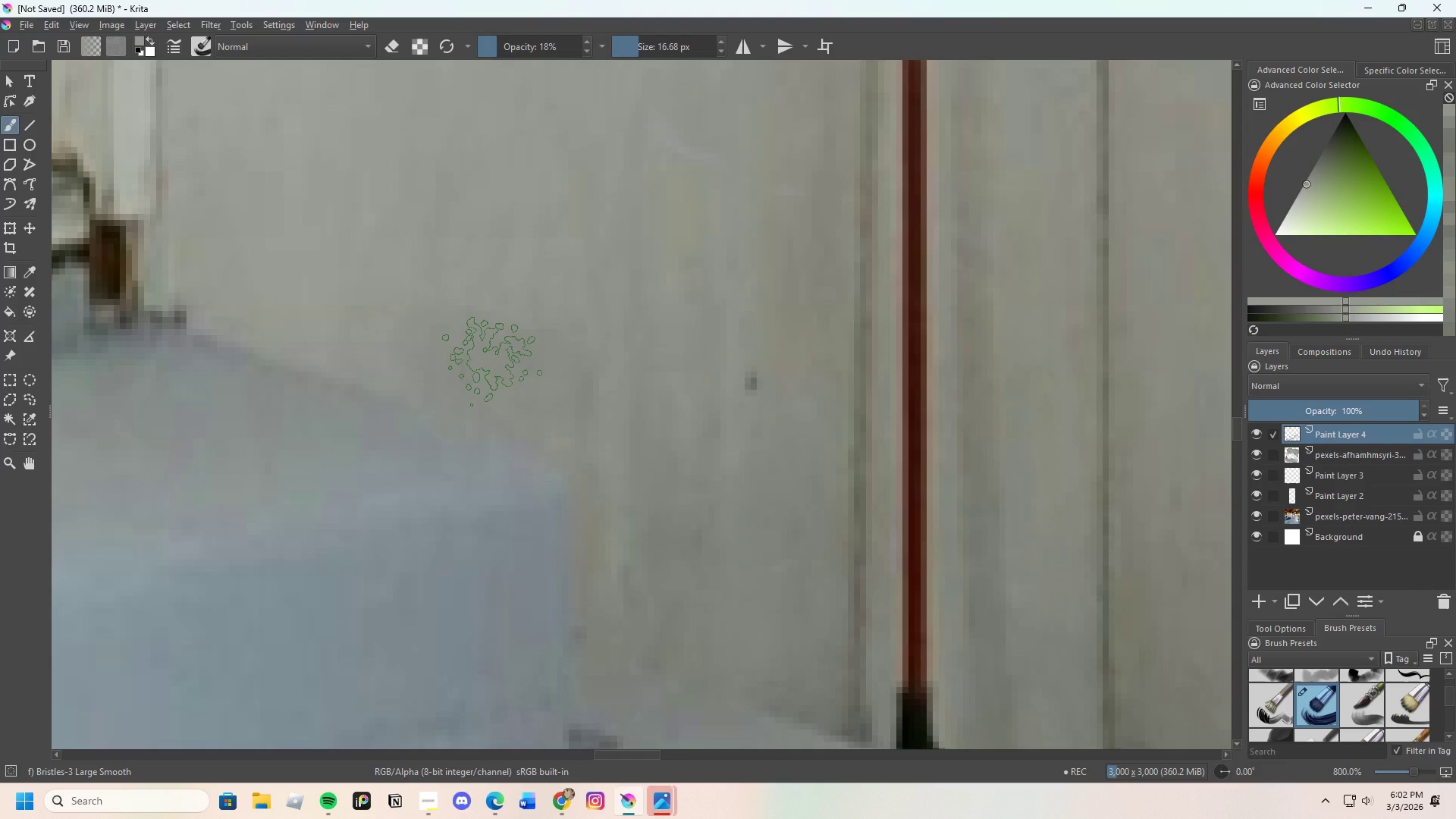 
scroll: coordinate [491, 300], scroll_direction: down, amount: 6.0
 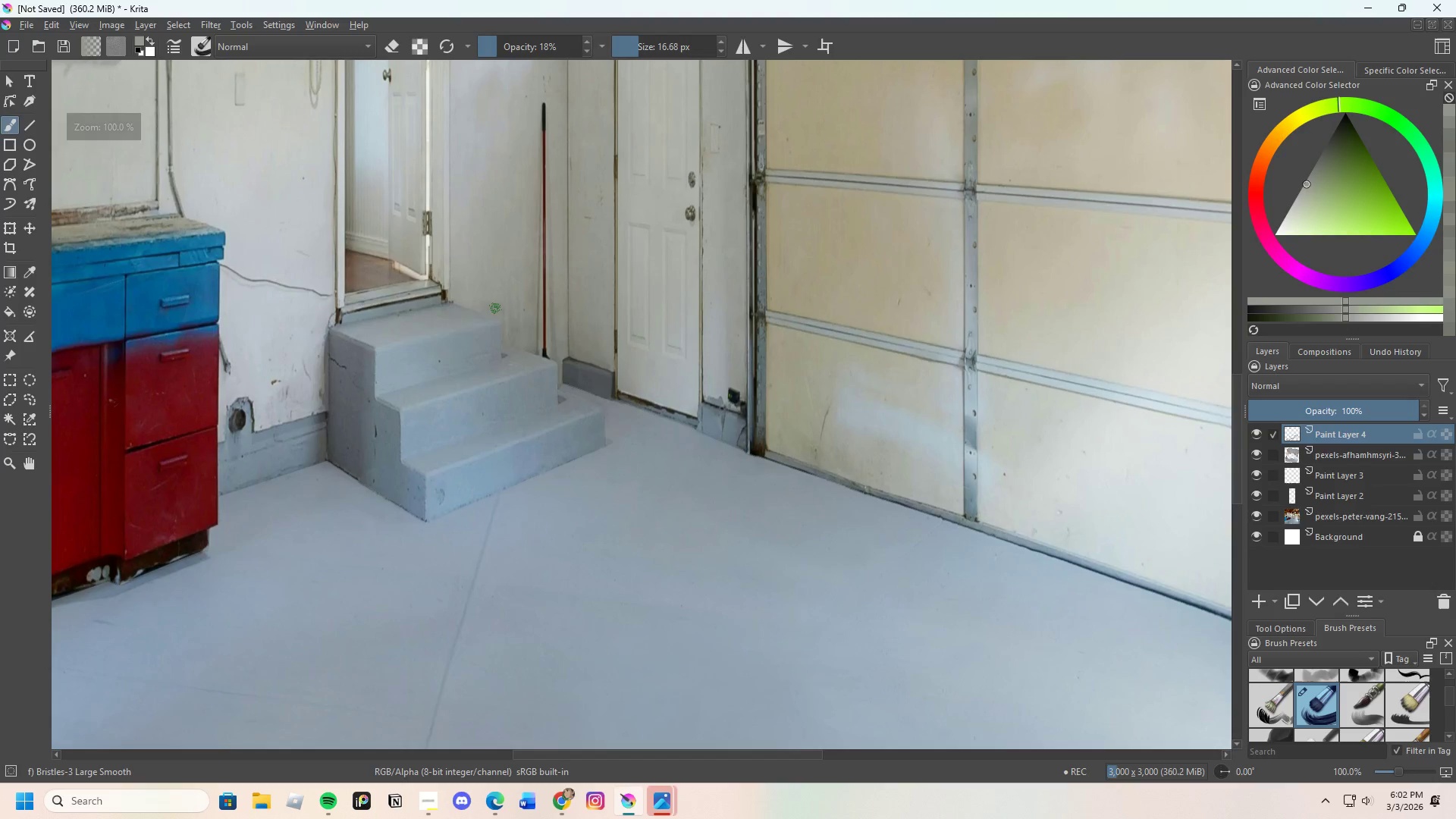 
scroll: coordinate [496, 310], scroll_direction: up, amount: 3.0
 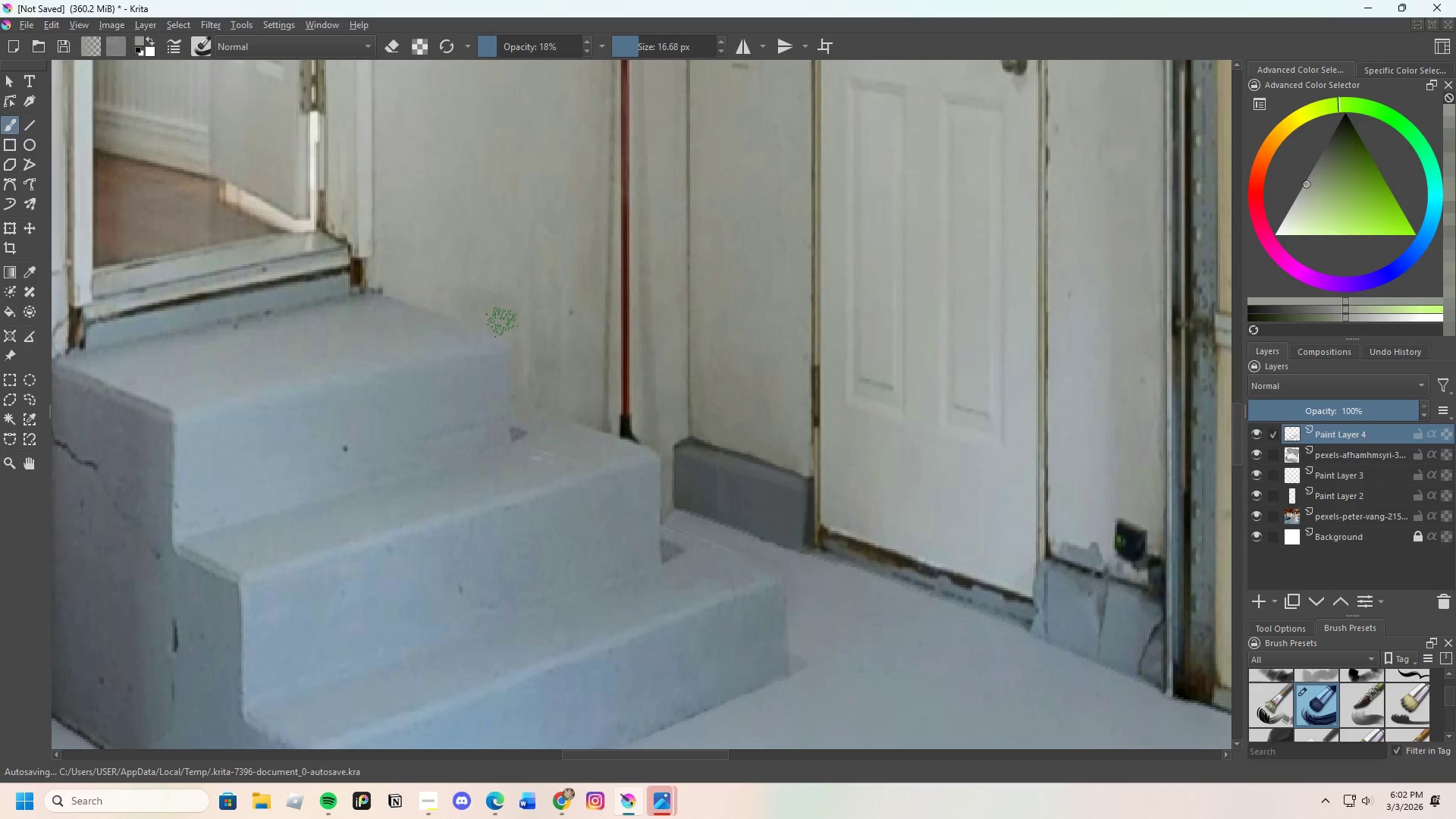 
scroll: coordinate [522, 299], scroll_direction: down, amount: 4.0
 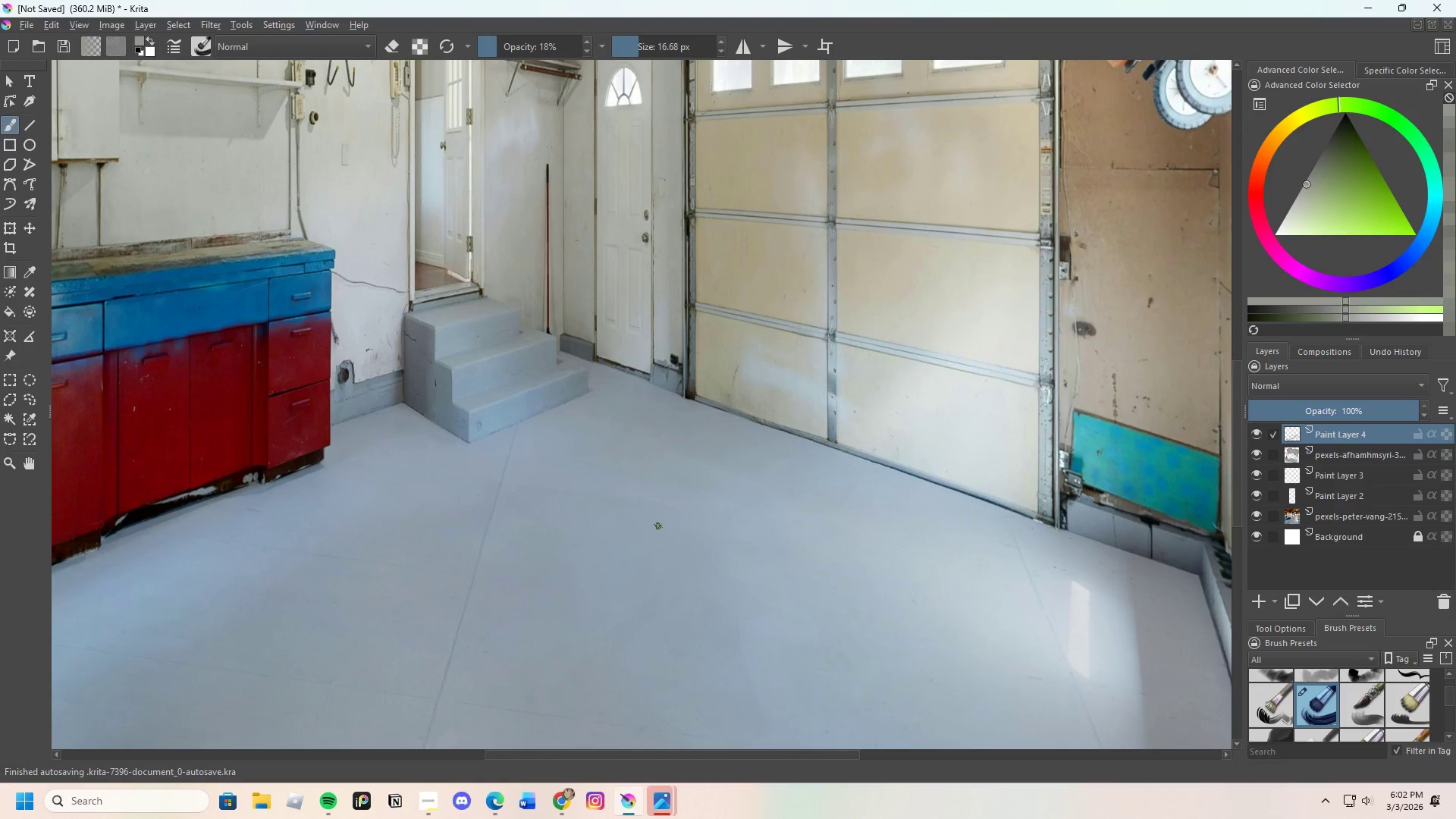 
scroll: coordinate [658, 544], scroll_direction: none, amount: 0.0
 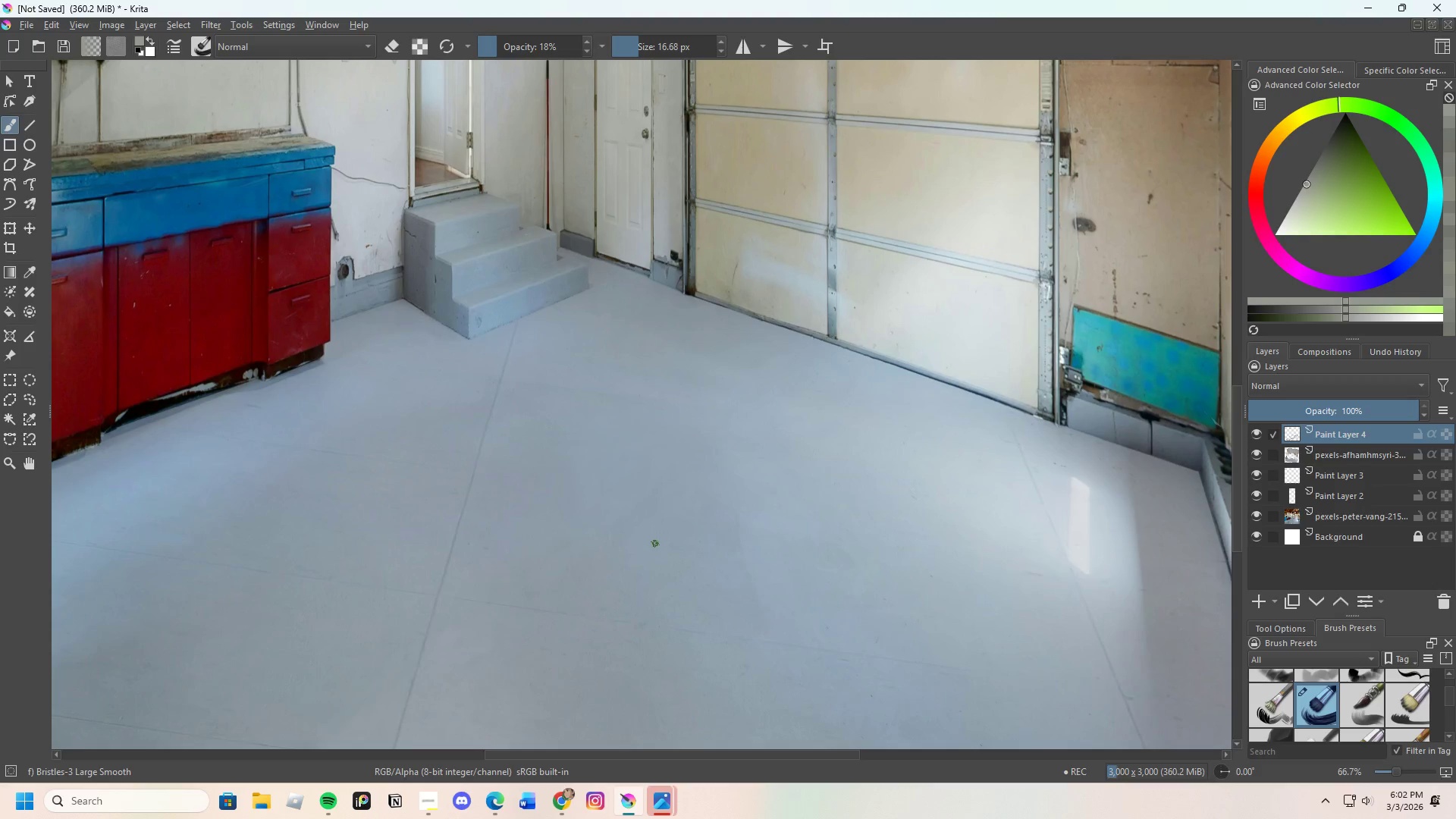 
hold_key(key=ControlLeft, duration=0.48)
 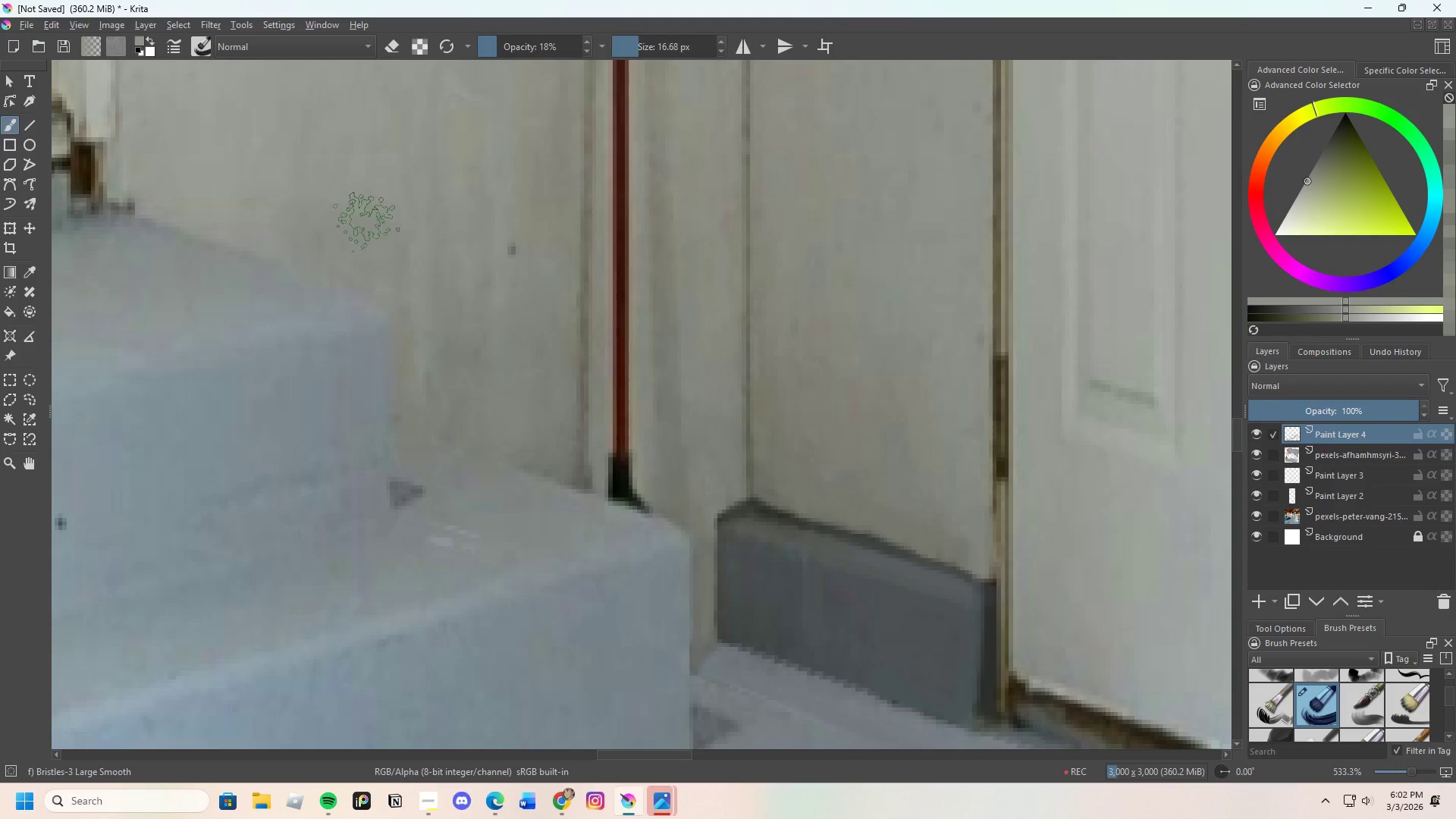 
scroll: coordinate [484, 413], scroll_direction: up, amount: 6.0
 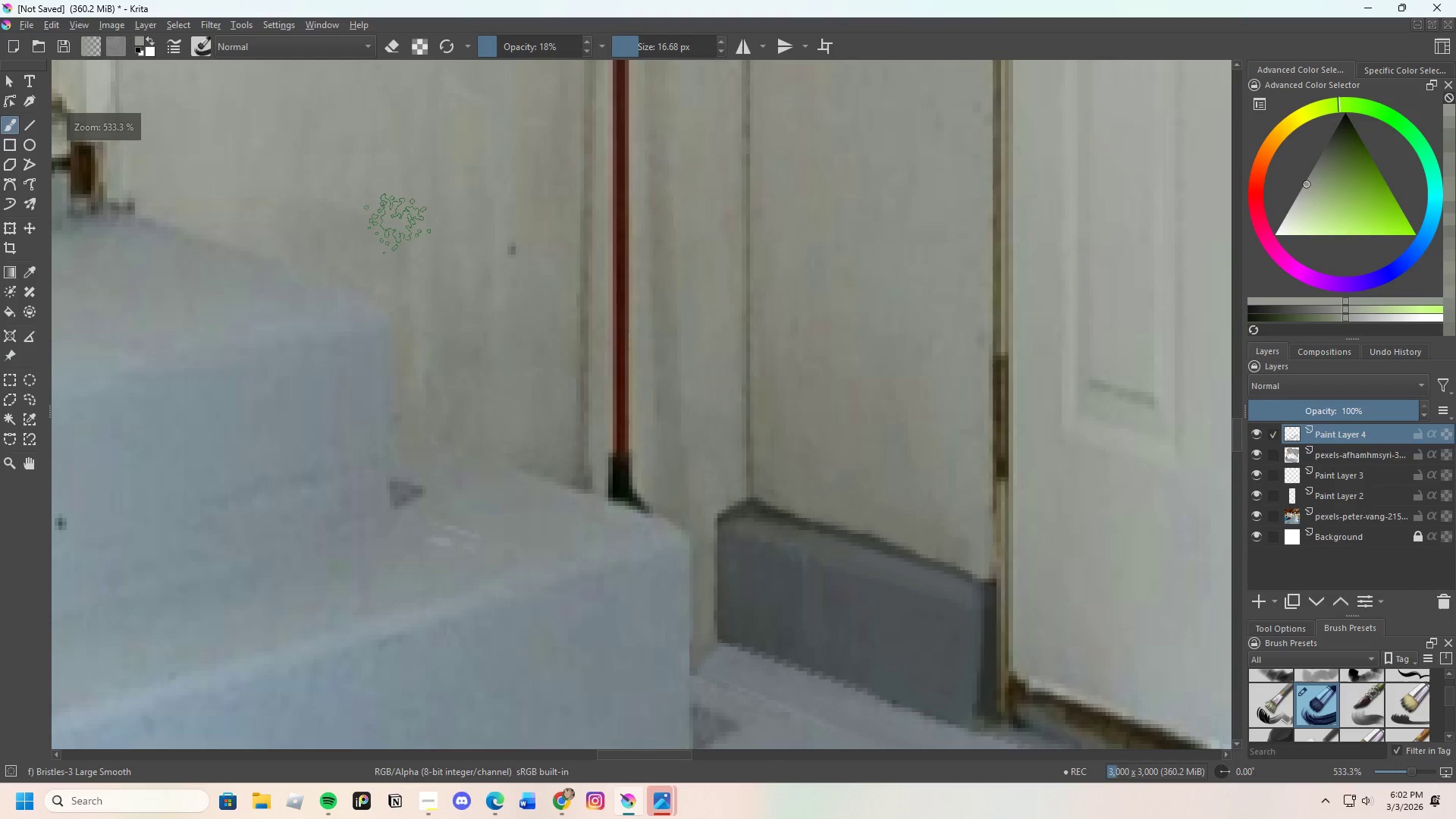 
left_click([383, 205])
 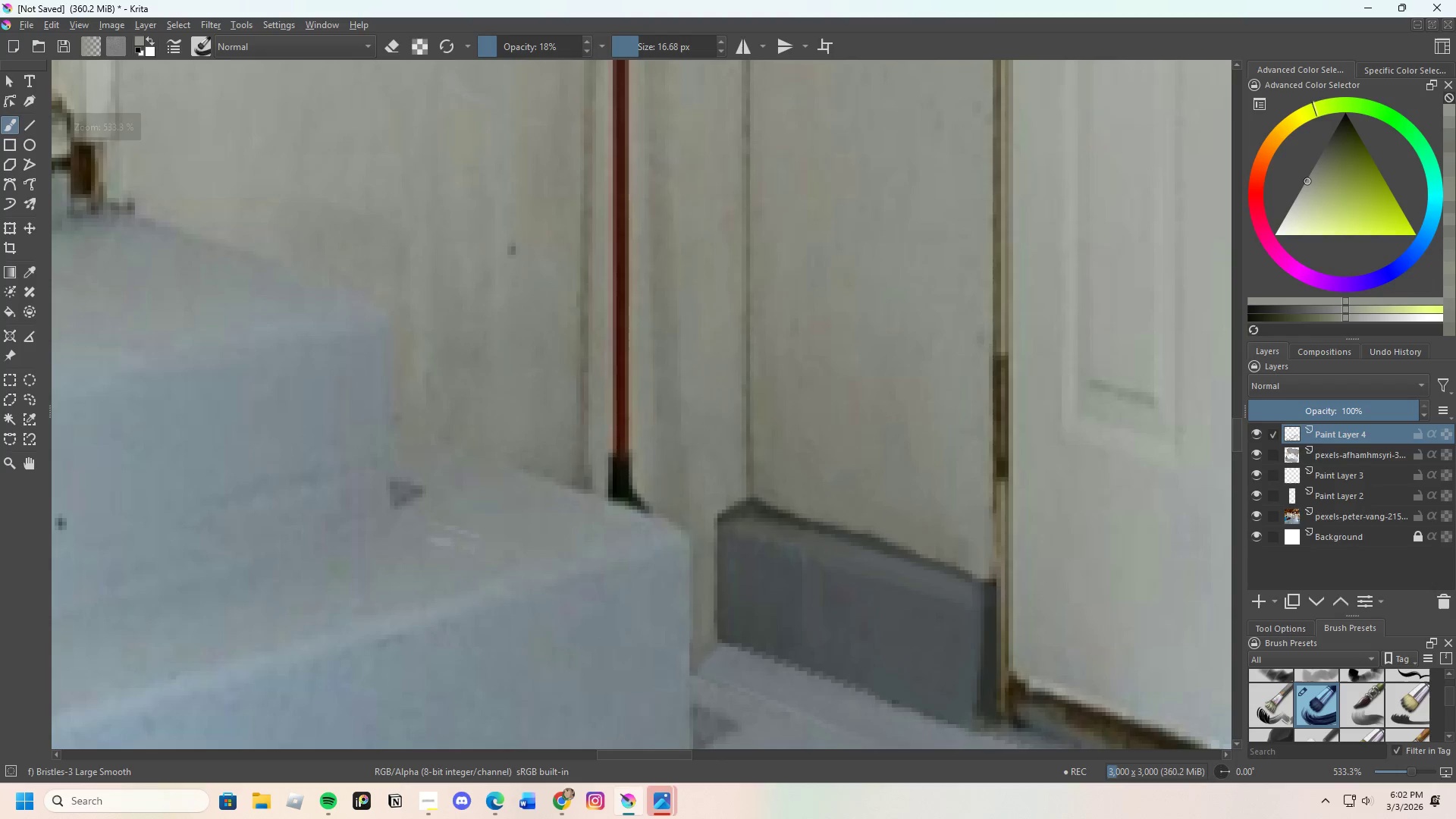 
left_click_drag(start_coordinate=[327, 177], to_coordinate=[378, 215])
 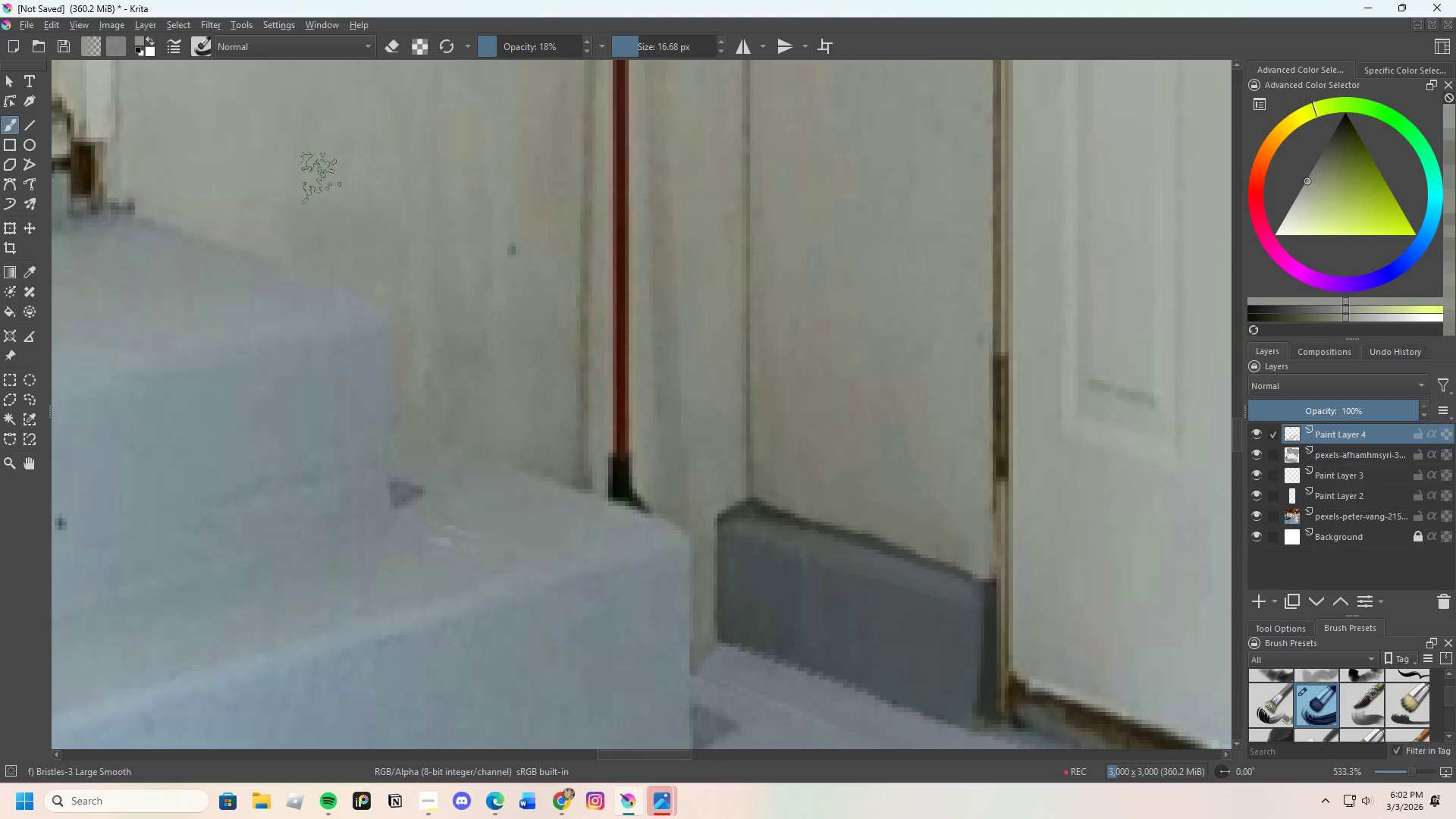 
left_click_drag(start_coordinate=[308, 177], to_coordinate=[347, 209])
 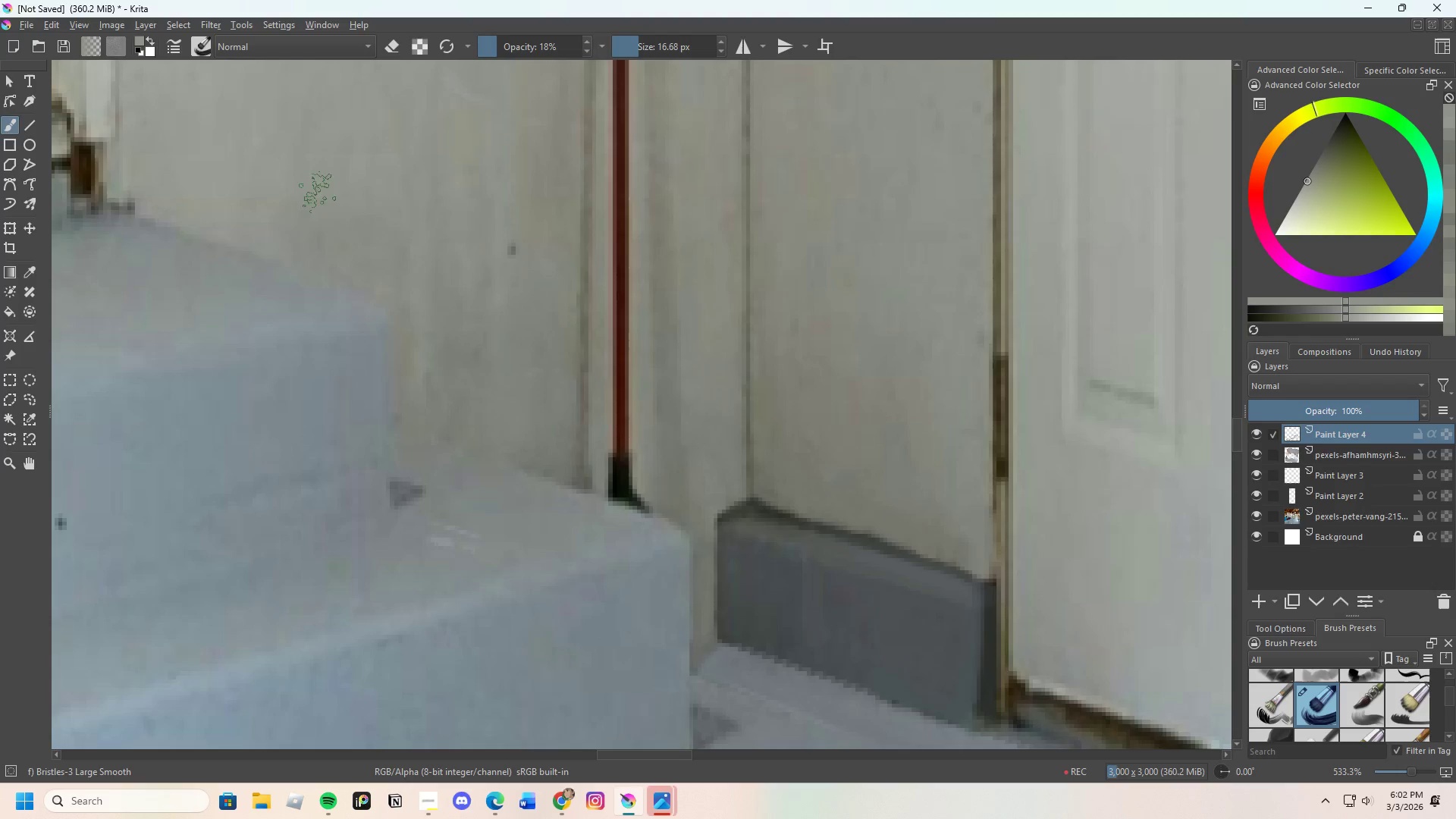 
left_click_drag(start_coordinate=[300, 199], to_coordinate=[348, 230])
 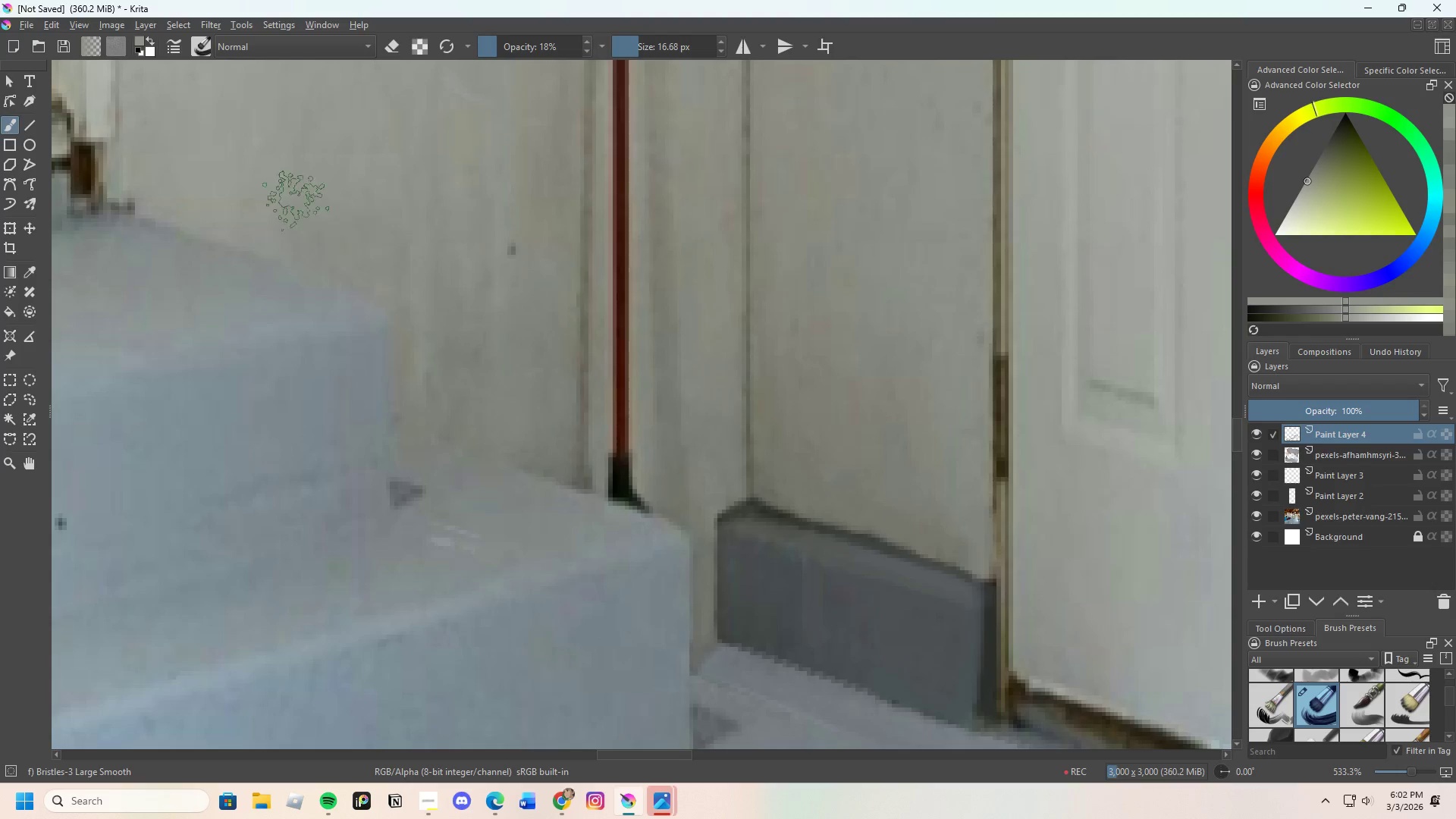 
left_click_drag(start_coordinate=[299, 210], to_coordinate=[364, 238])
 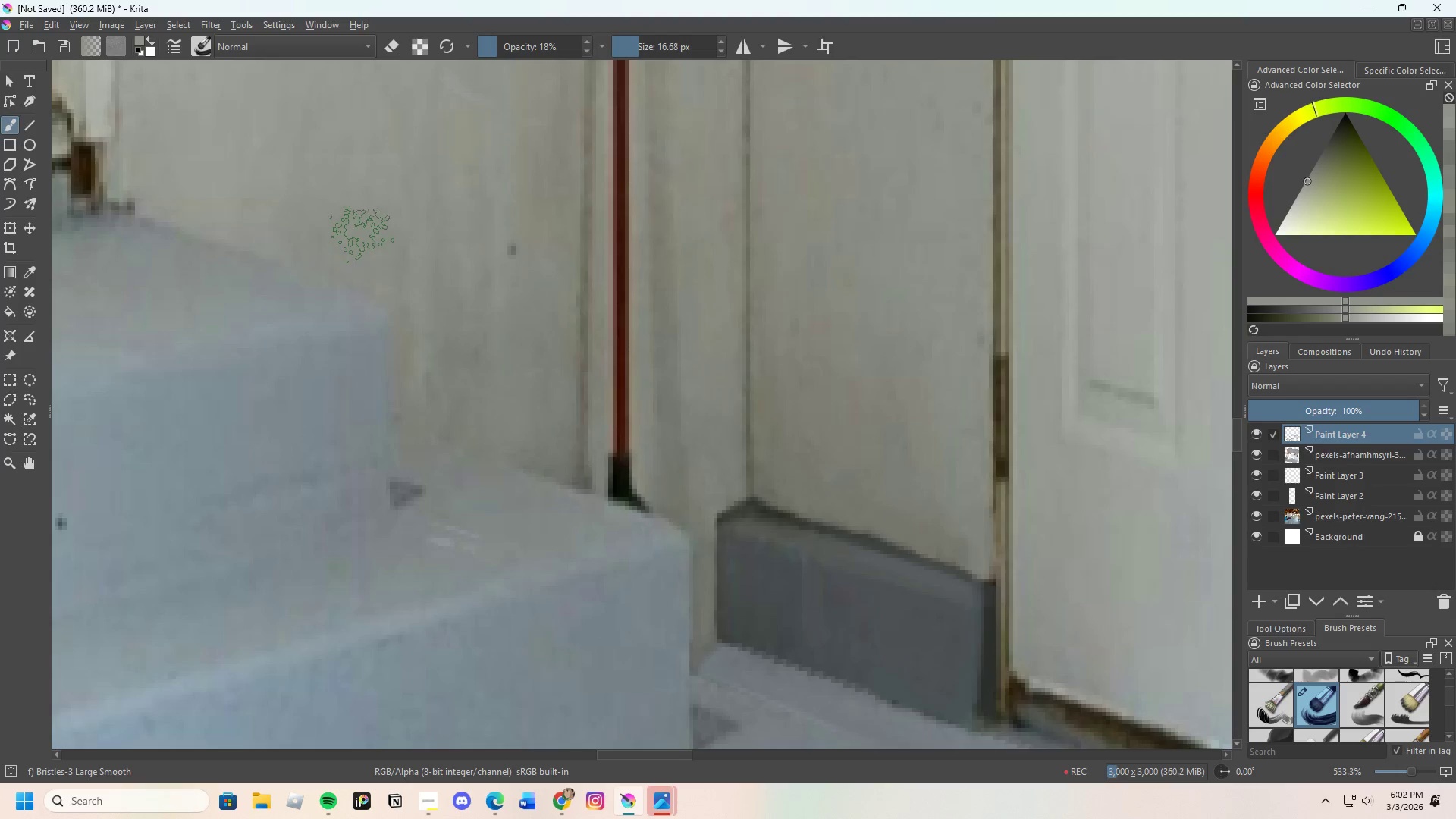 
left_click_drag(start_coordinate=[345, 236], to_coordinate=[375, 278])
 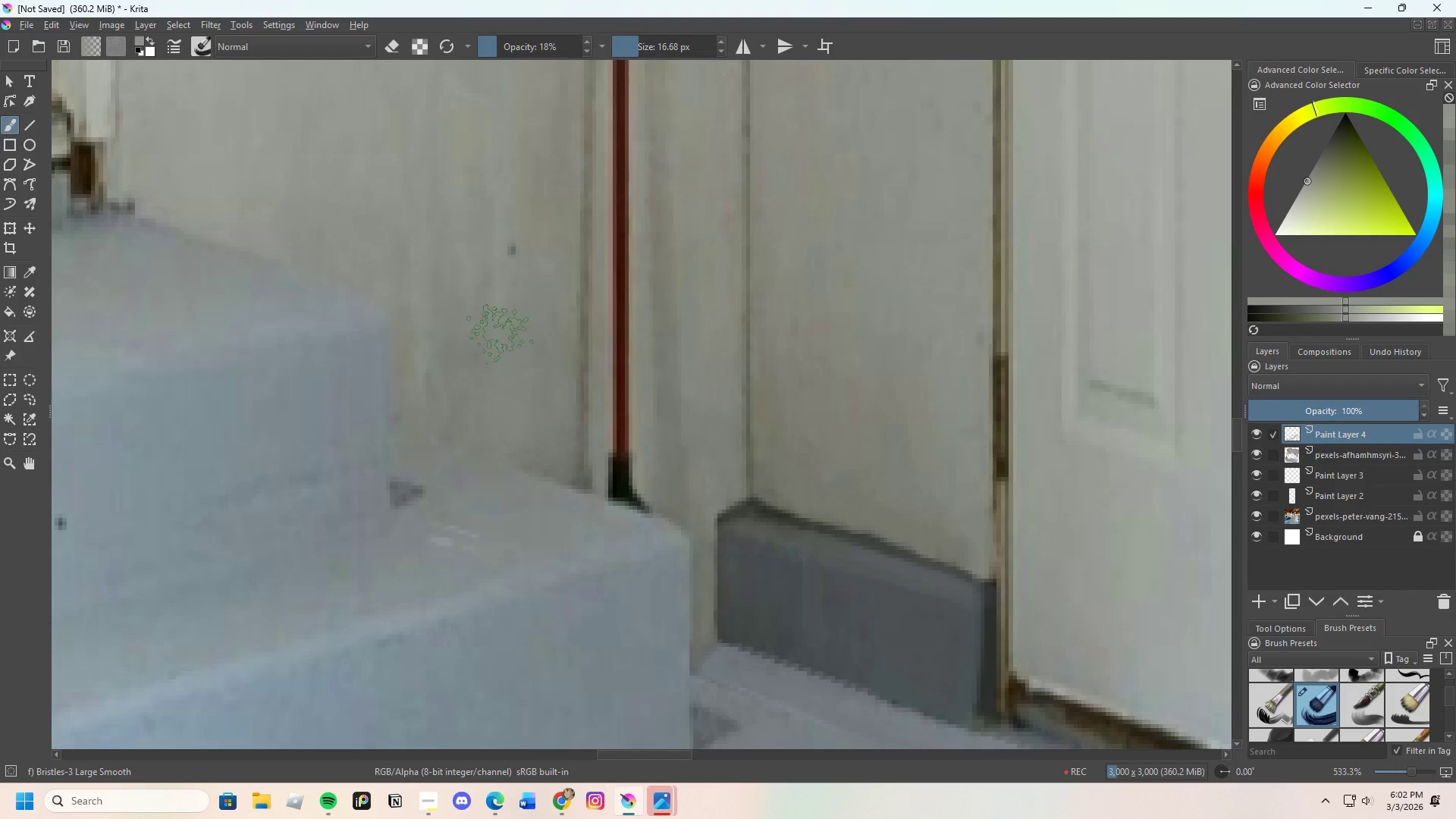 
hold_key(key=ControlLeft, duration=0.36)
 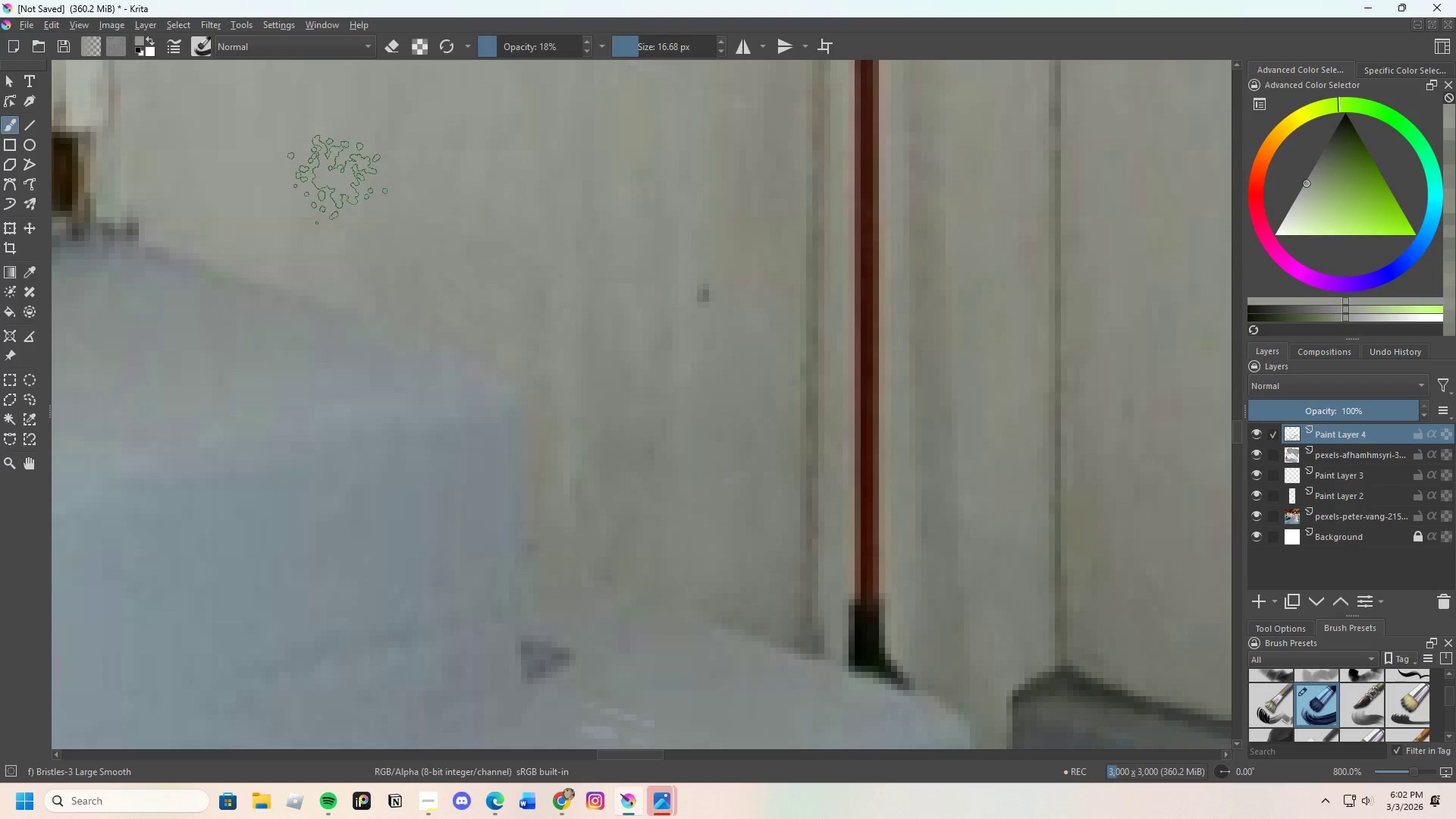 
scroll: coordinate [419, 306], scroll_direction: up, amount: 1.0
 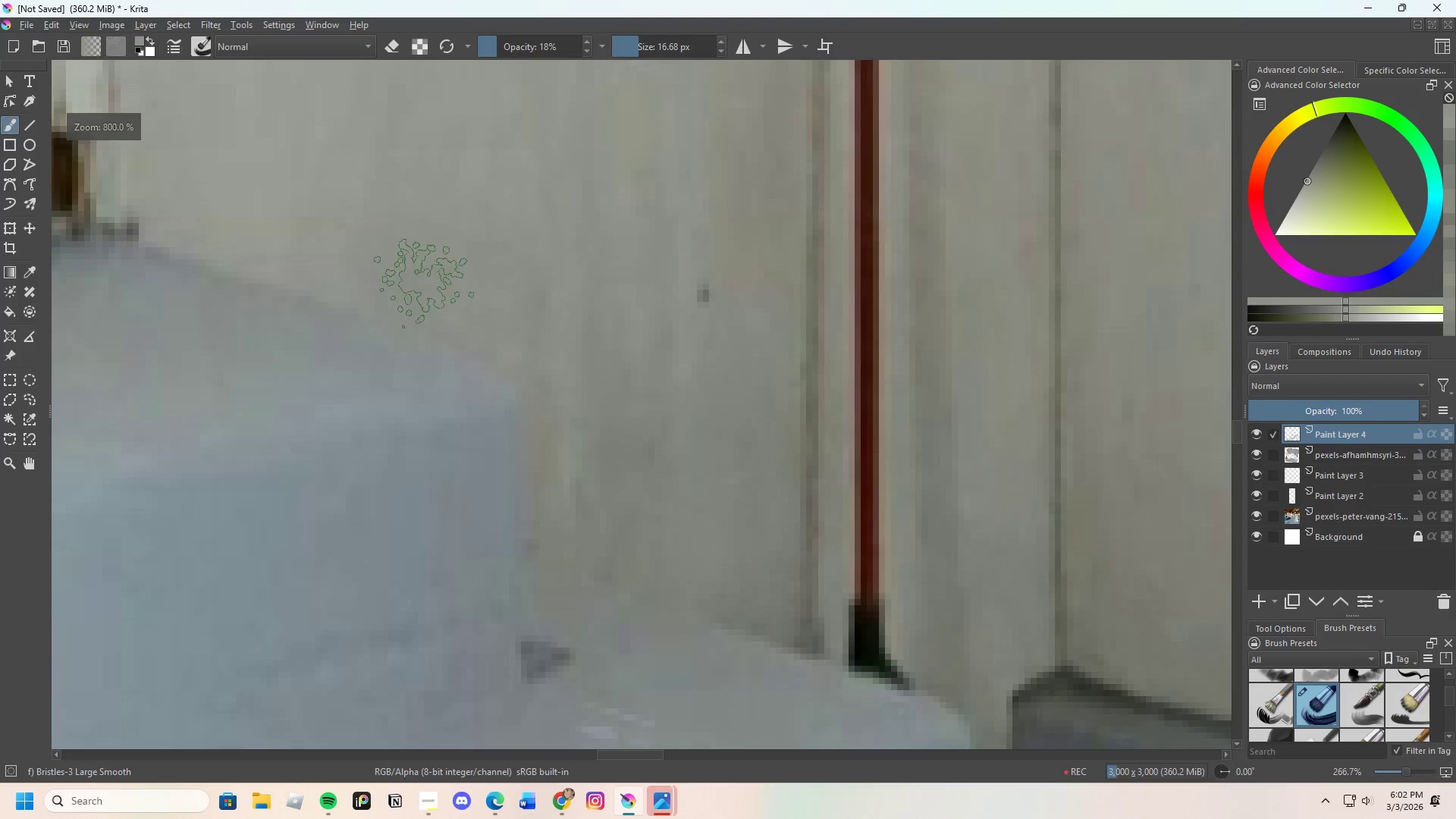 
left_click([376, 172])
 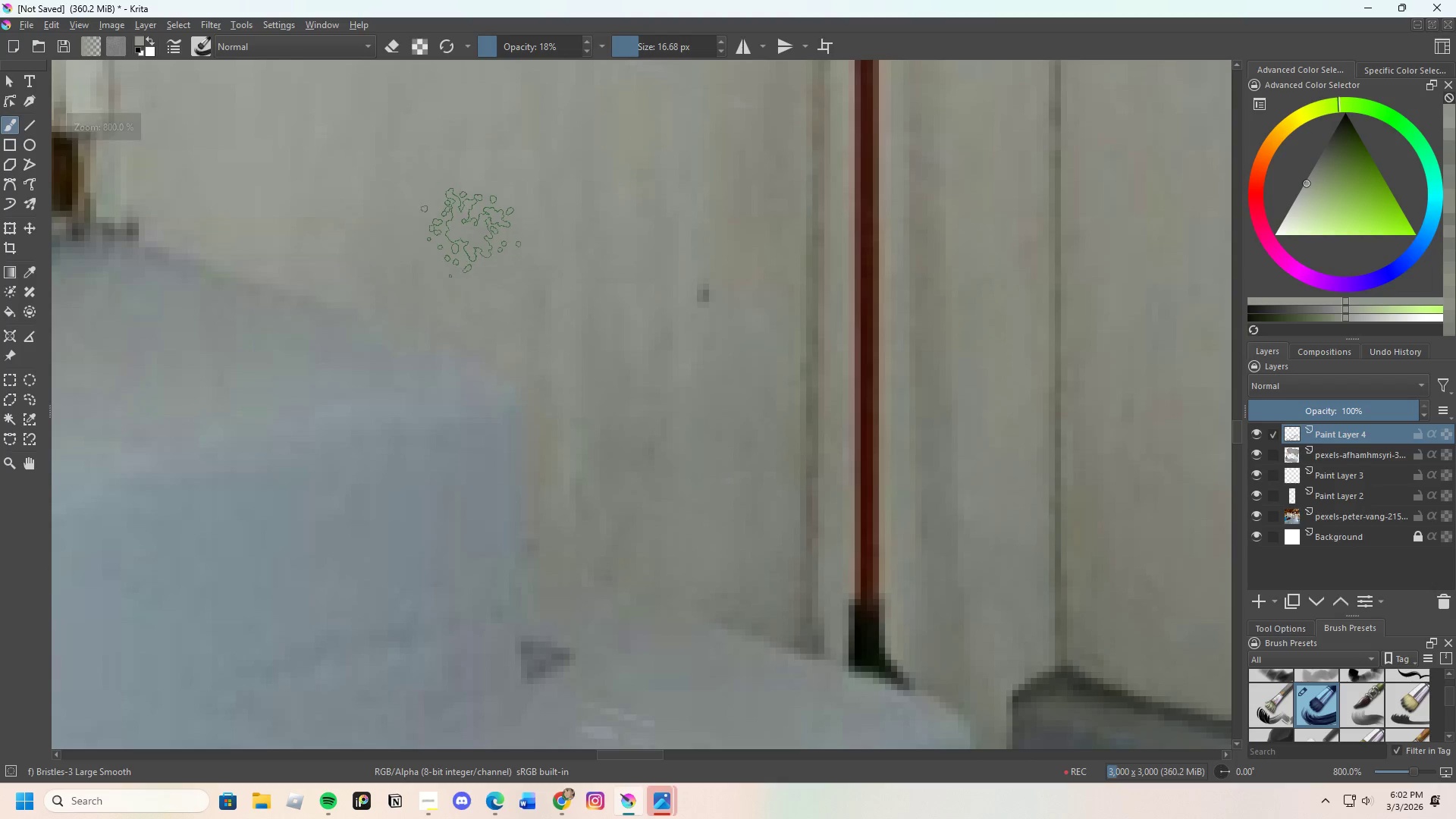 
left_click_drag(start_coordinate=[334, 179], to_coordinate=[386, 231])
 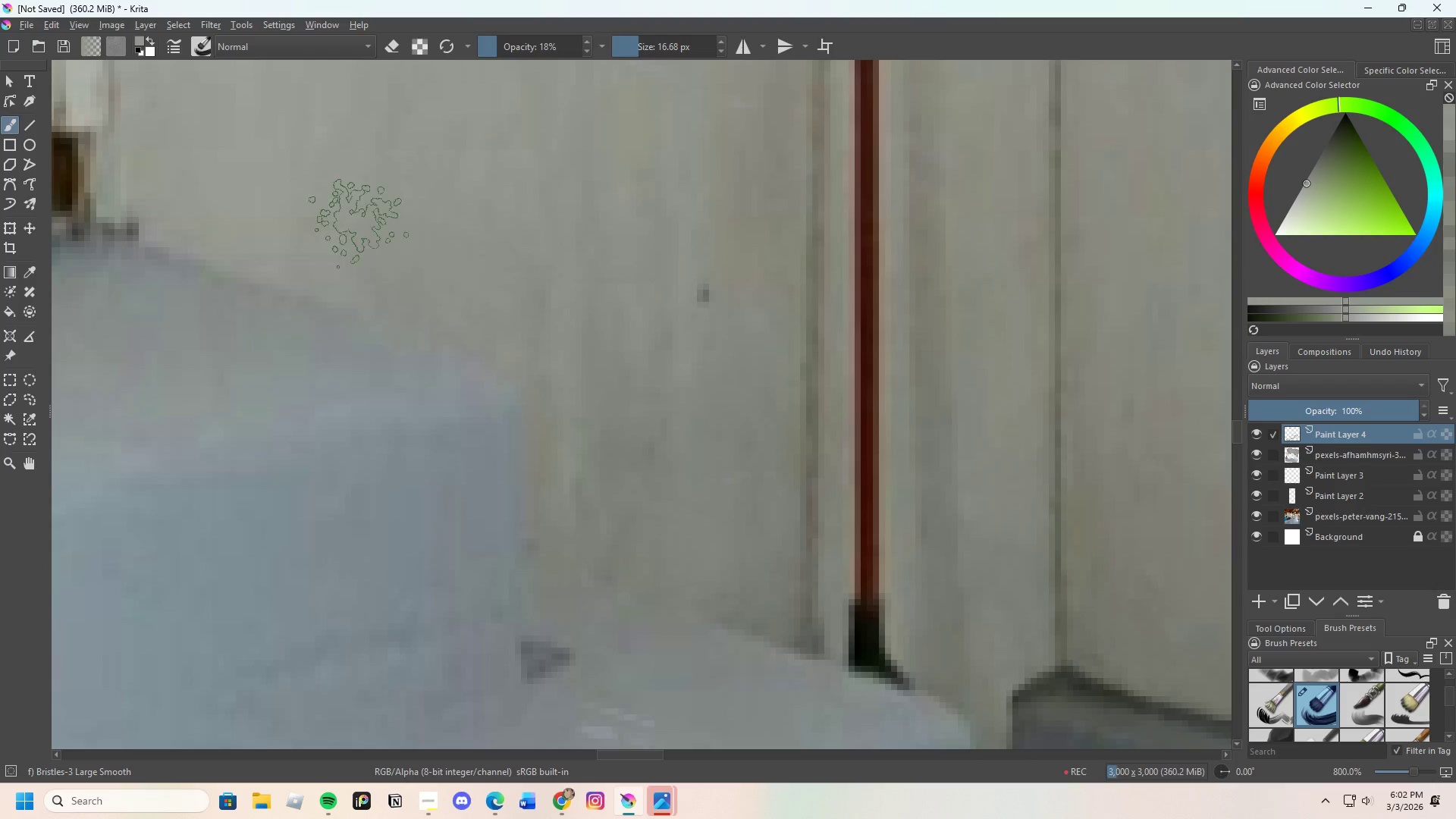 
left_click_drag(start_coordinate=[371, 231], to_coordinate=[560, 298])
 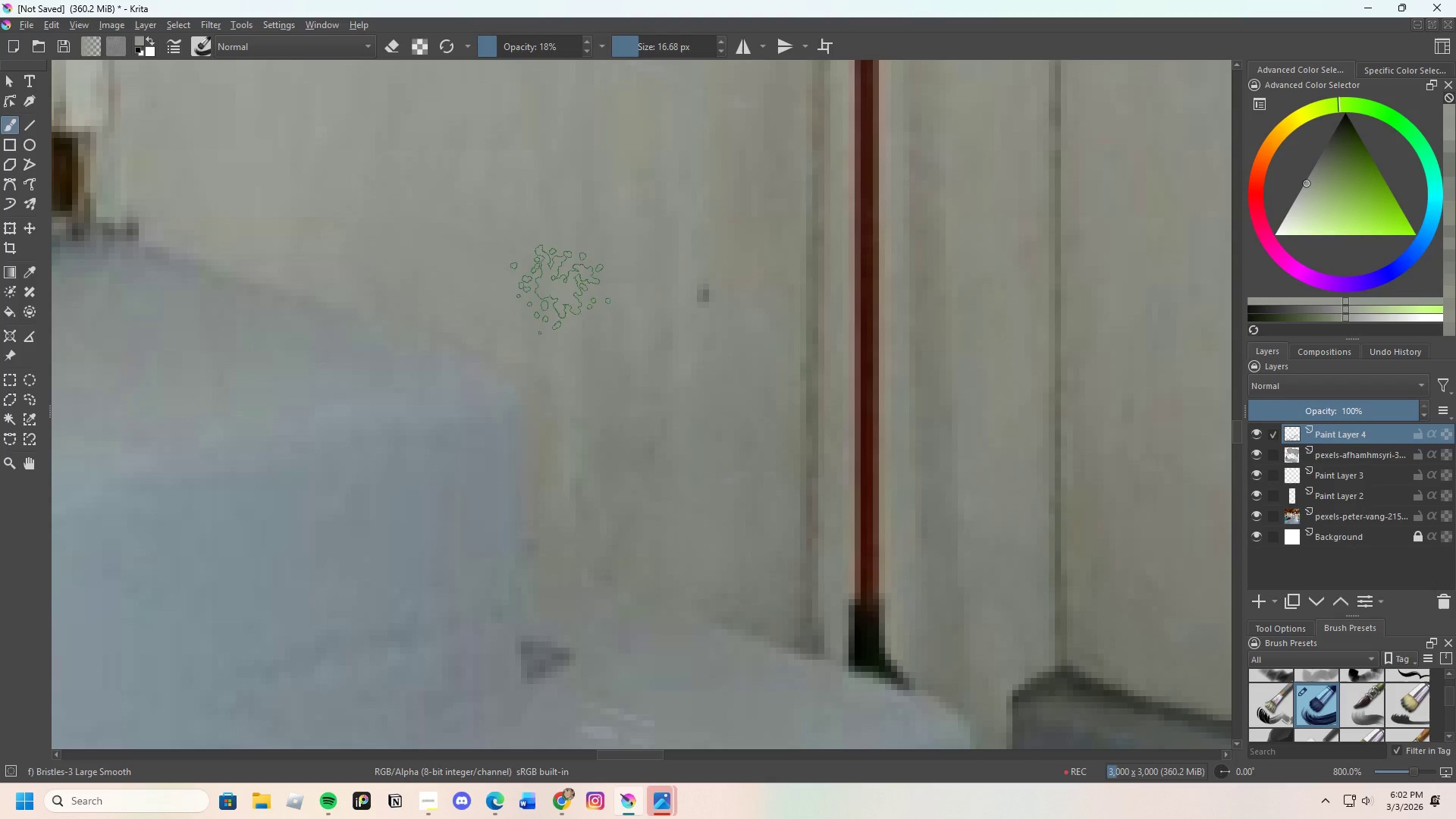 
left_click_drag(start_coordinate=[566, 315], to_coordinate=[588, 362])
 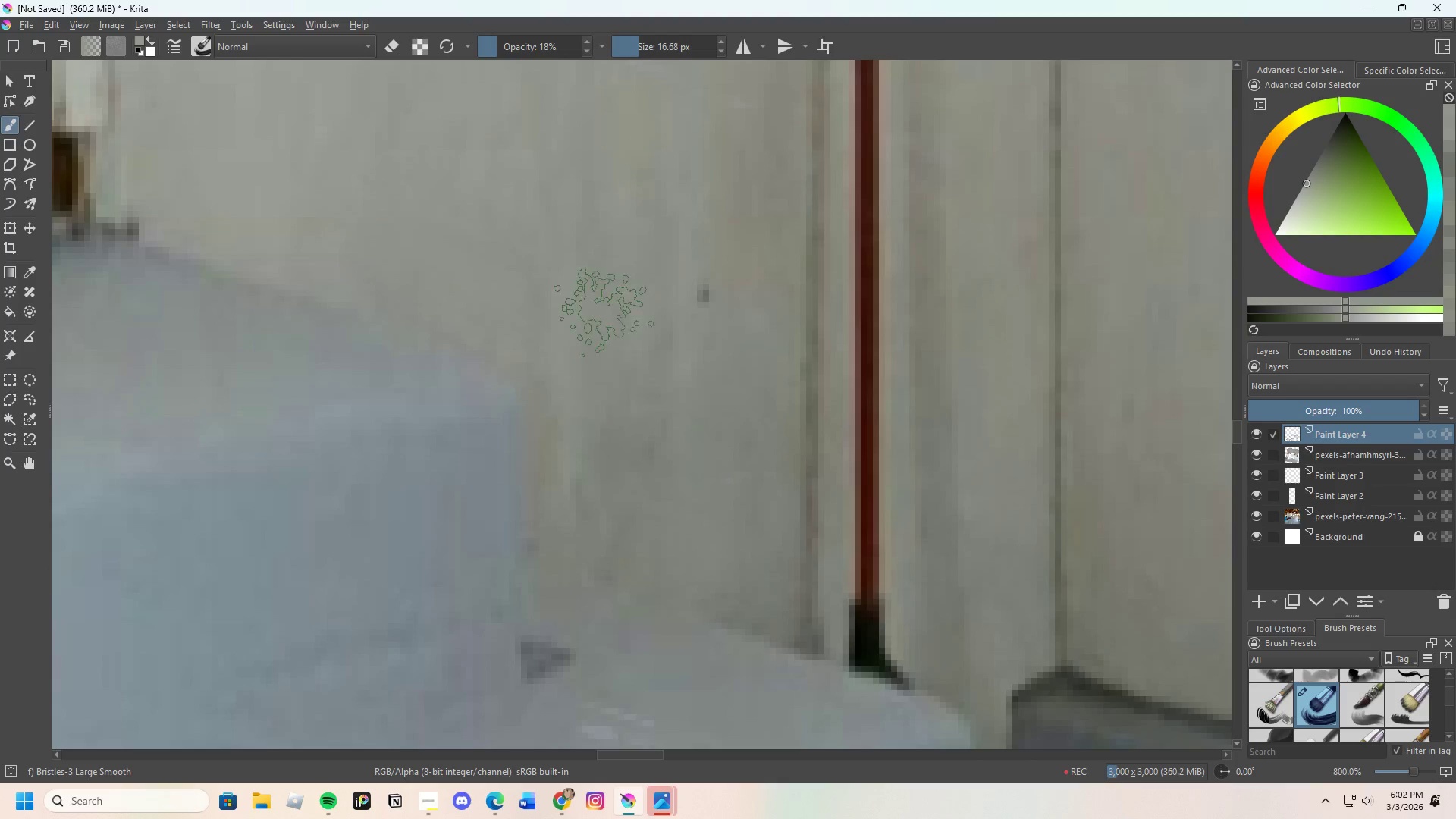 
left_click_drag(start_coordinate=[618, 304], to_coordinate=[642, 299])
 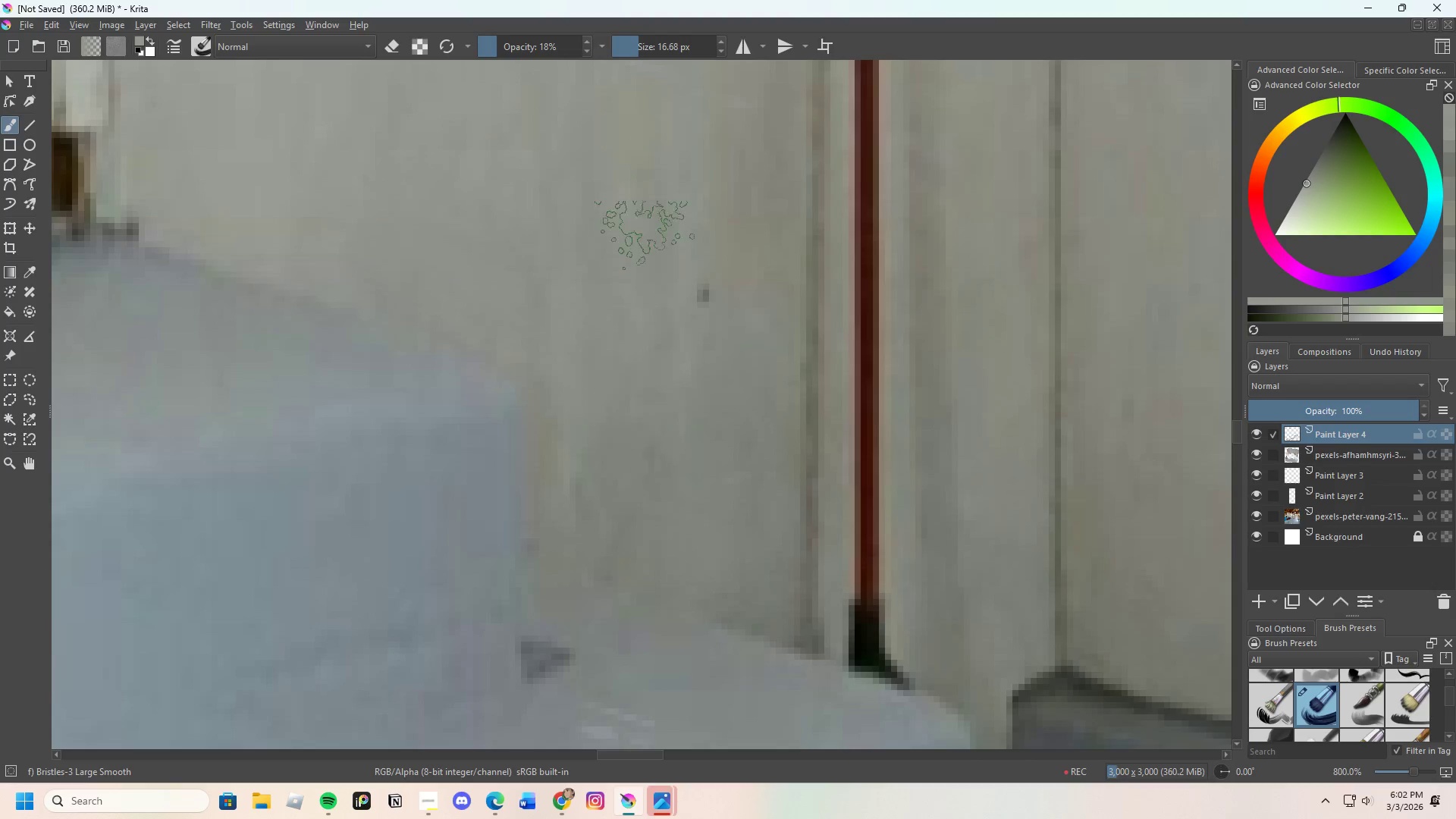 
left_click_drag(start_coordinate=[645, 233], to_coordinate=[661, 290])
 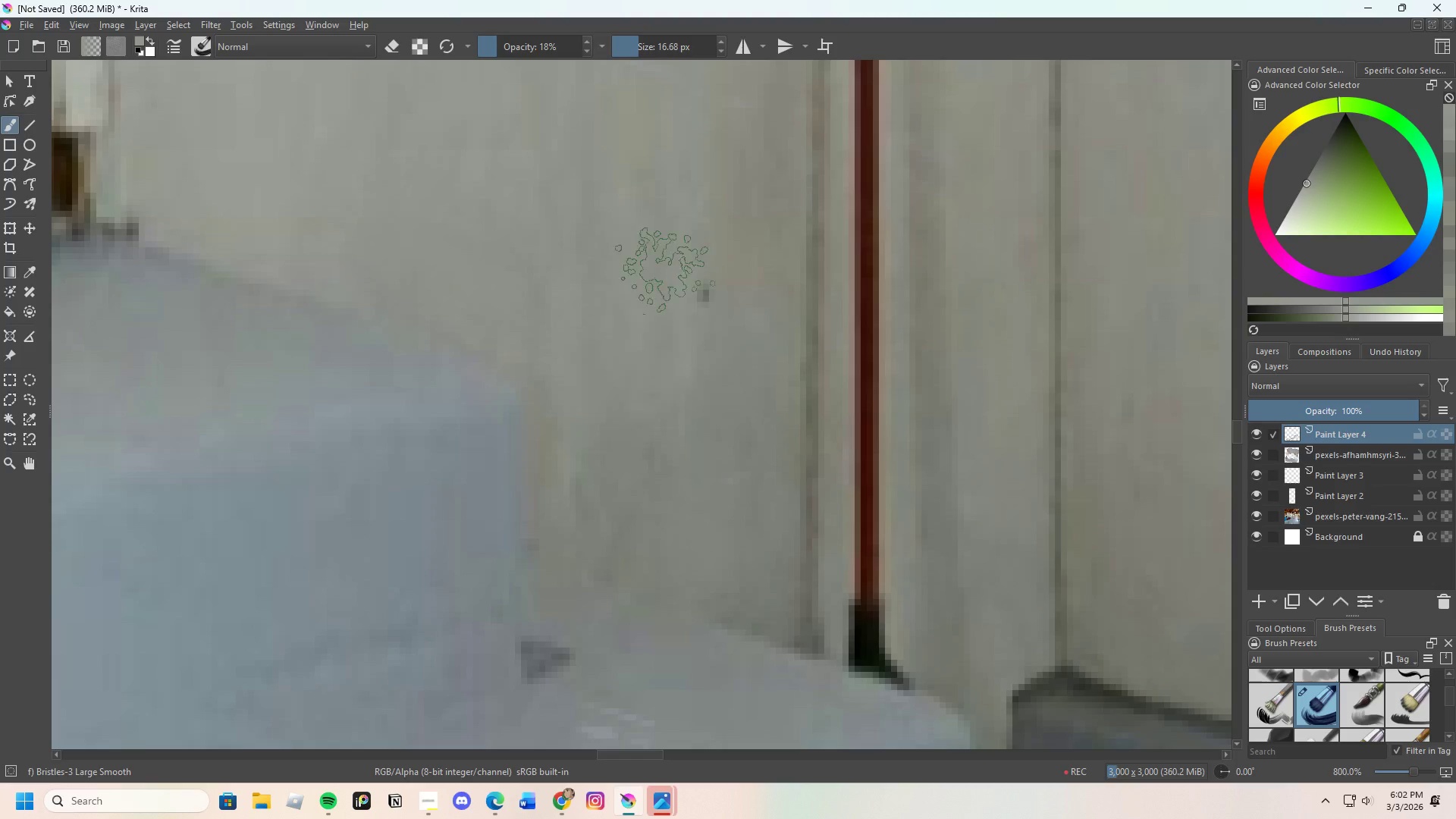 
left_click_drag(start_coordinate=[665, 289], to_coordinate=[687, 276])
 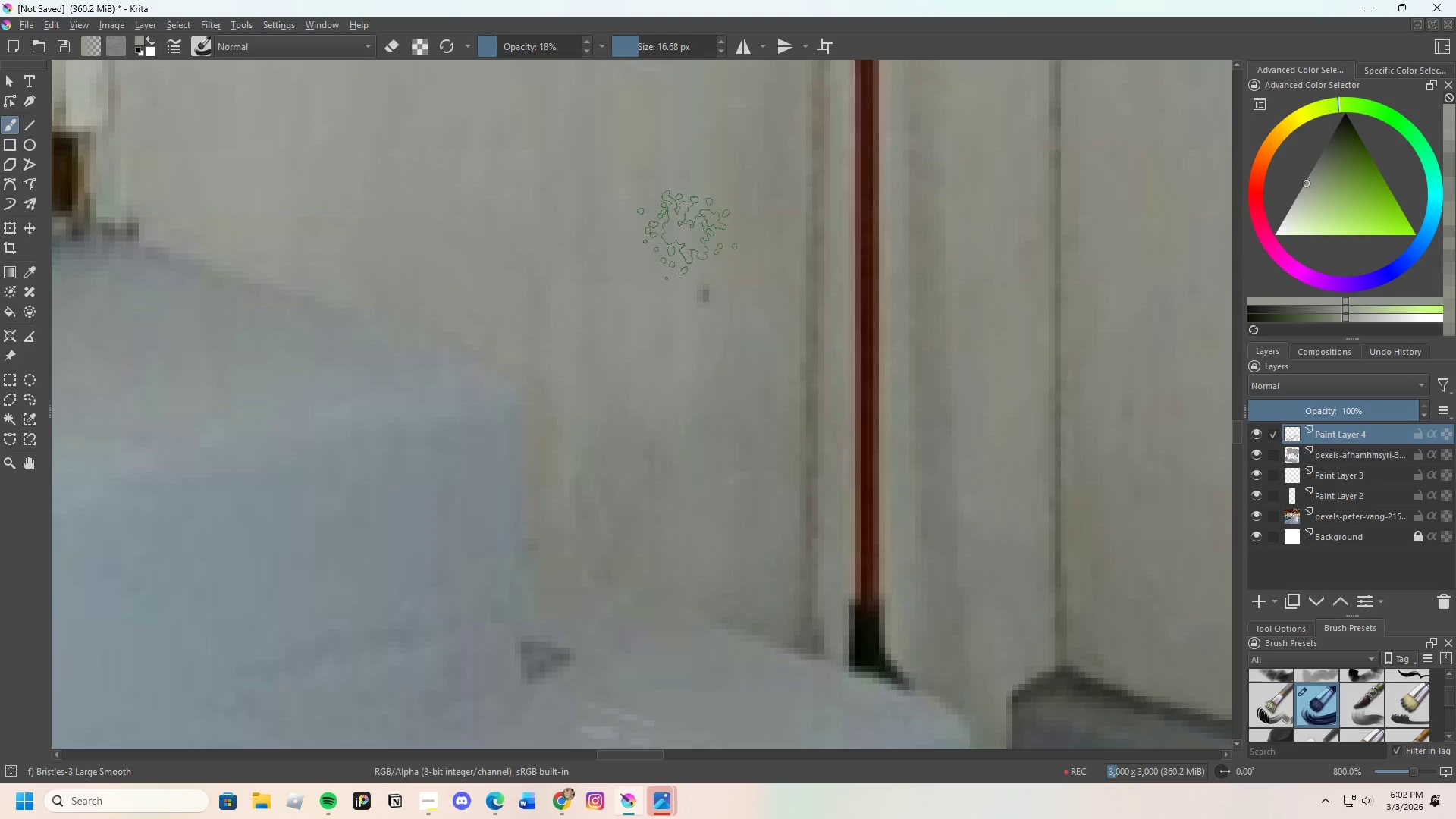 
left_click_drag(start_coordinate=[685, 241], to_coordinate=[691, 288])
 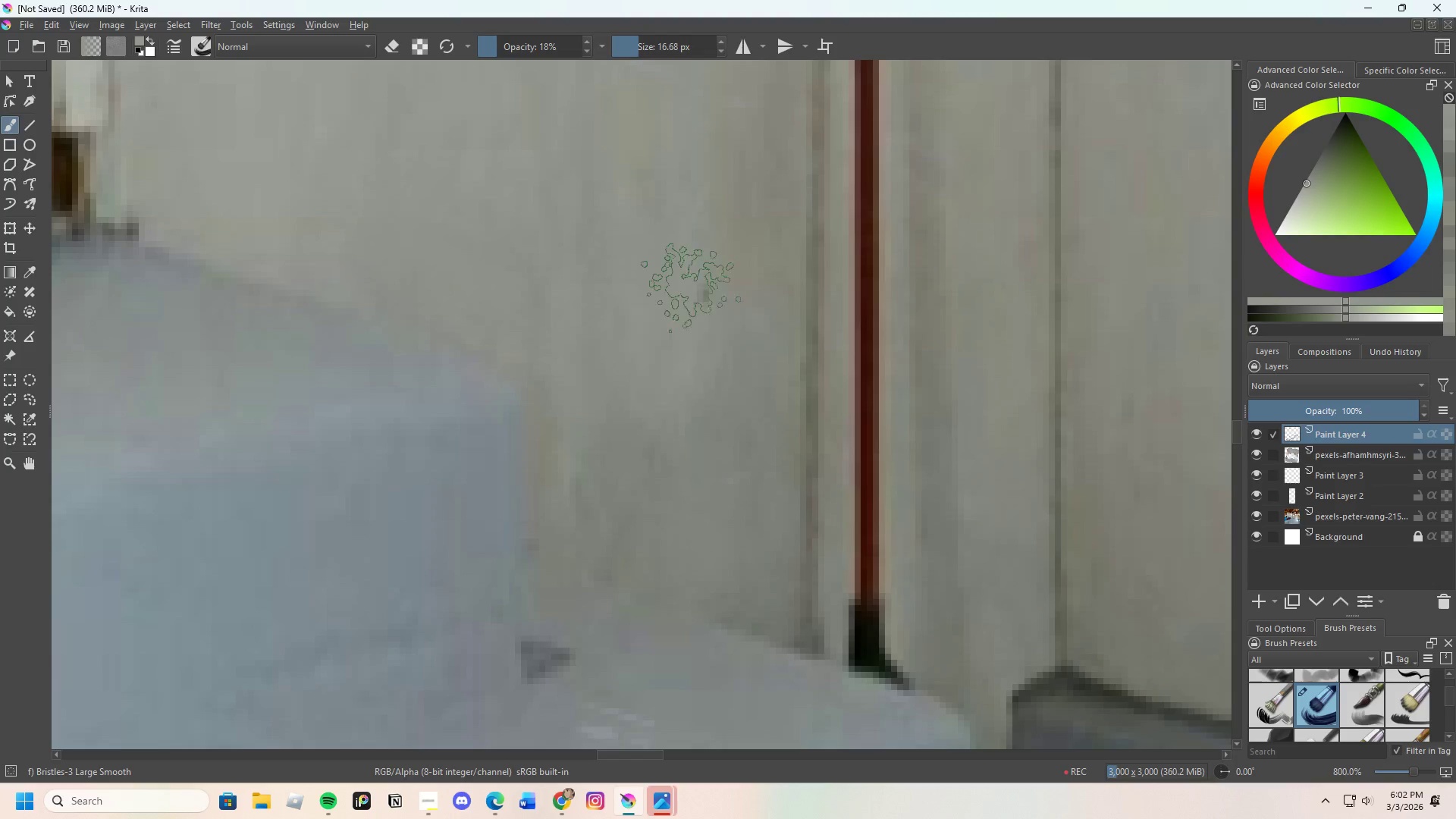 
left_click_drag(start_coordinate=[698, 265], to_coordinate=[693, 297])
 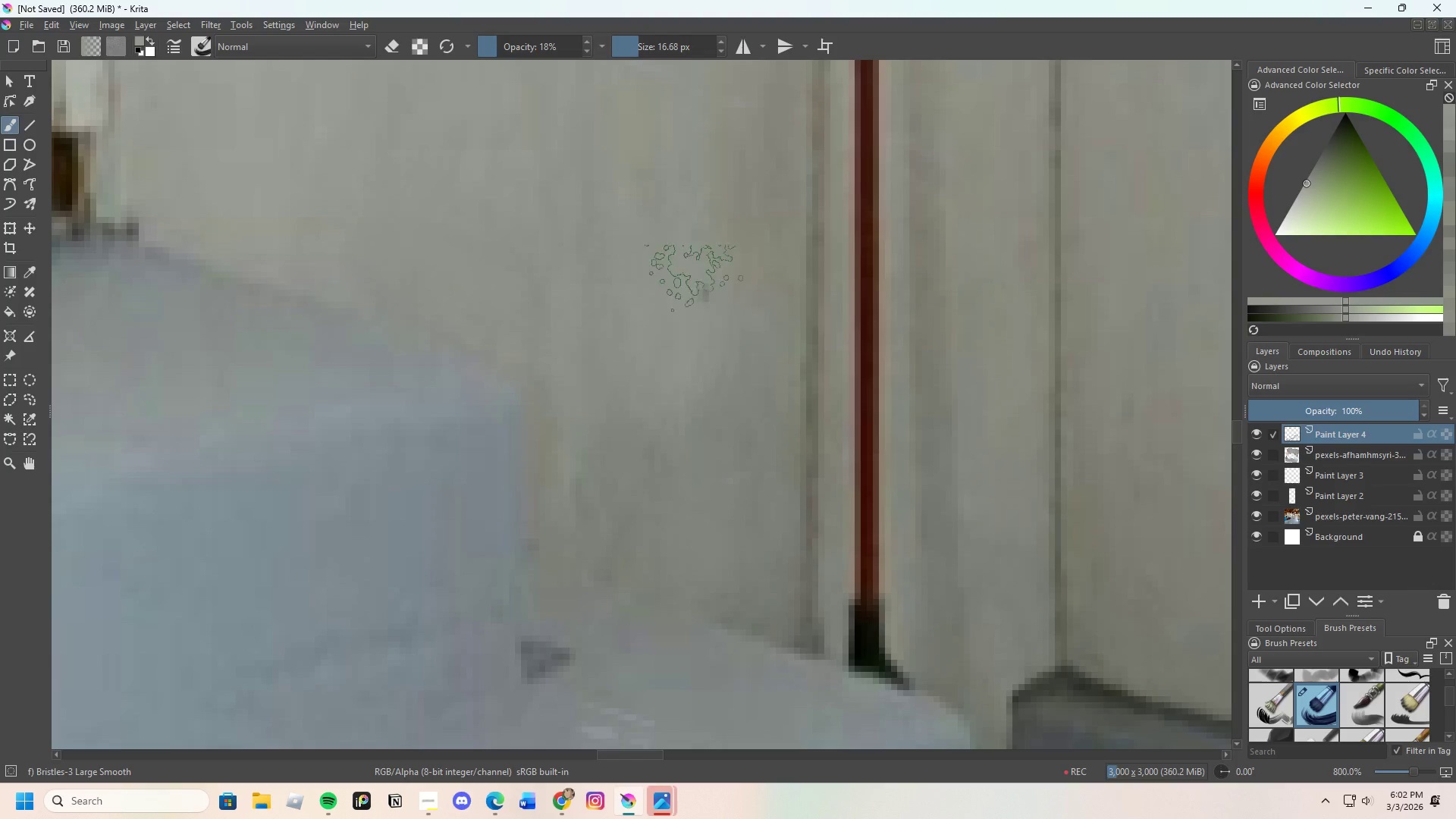 
left_click_drag(start_coordinate=[693, 283], to_coordinate=[711, 379])
 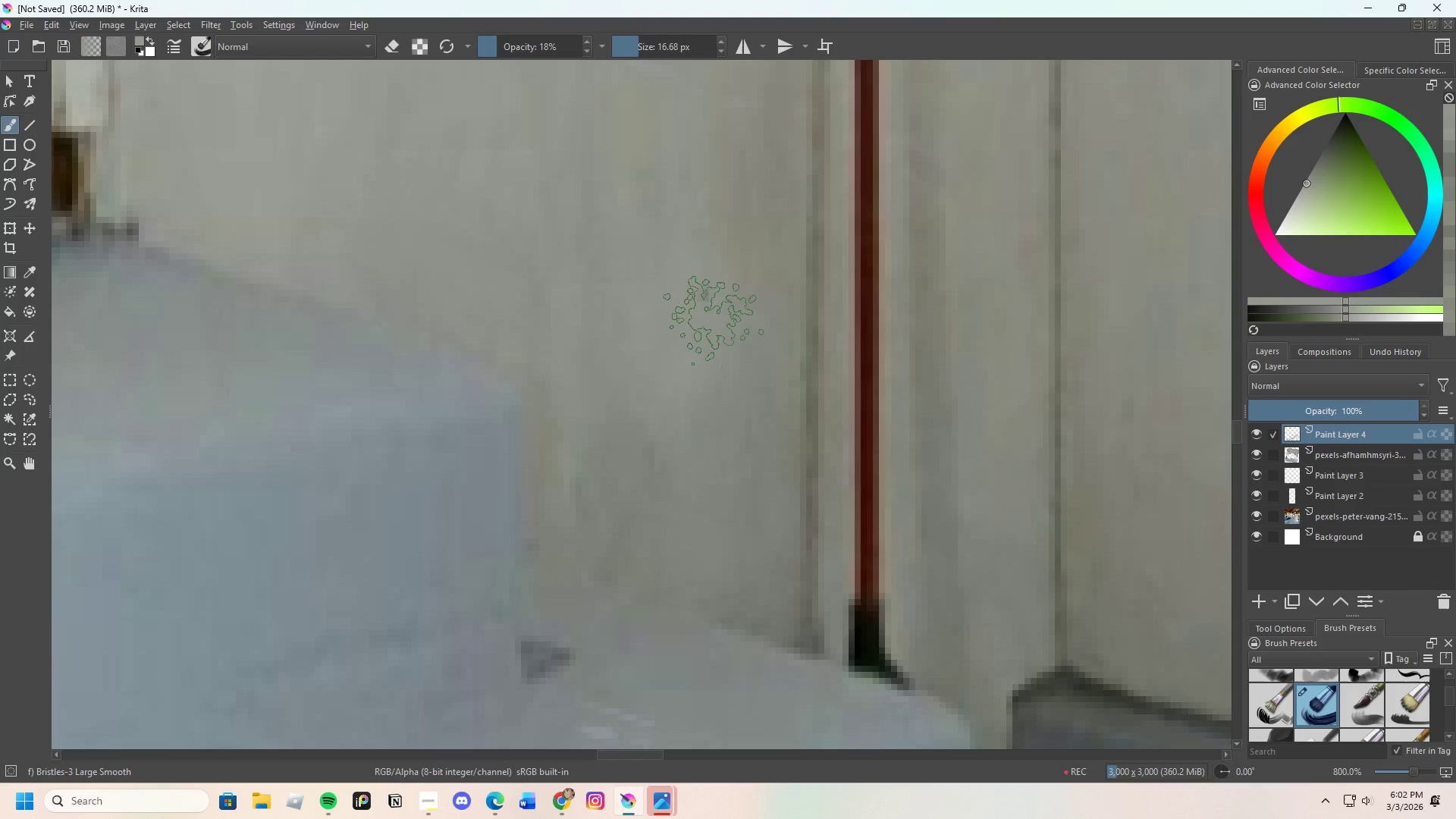 
left_click_drag(start_coordinate=[714, 399], to_coordinate=[714, 469])
 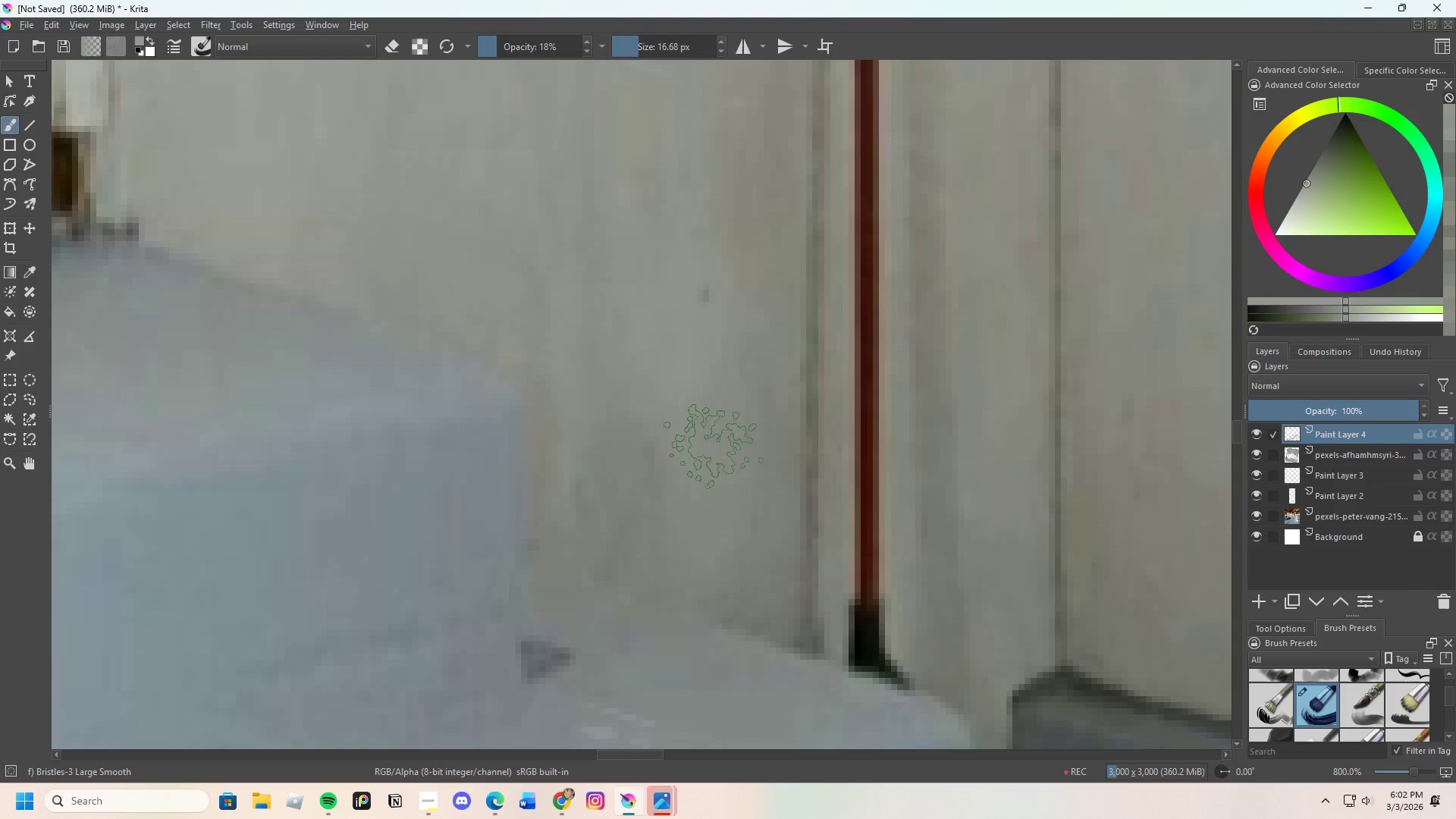 
left_click_drag(start_coordinate=[708, 473], to_coordinate=[686, 490])
 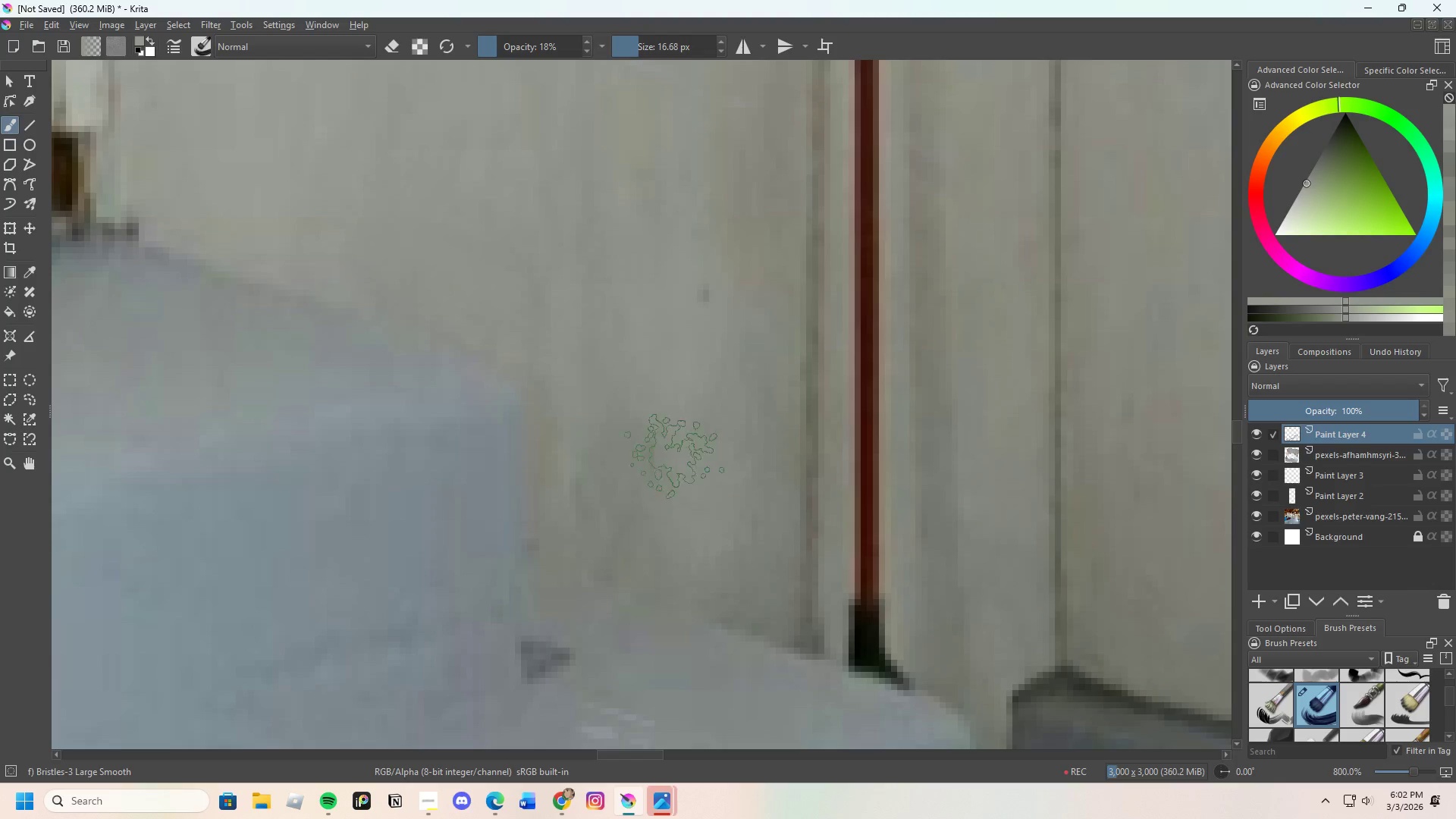 
left_click_drag(start_coordinate=[673, 470], to_coordinate=[656, 459])
 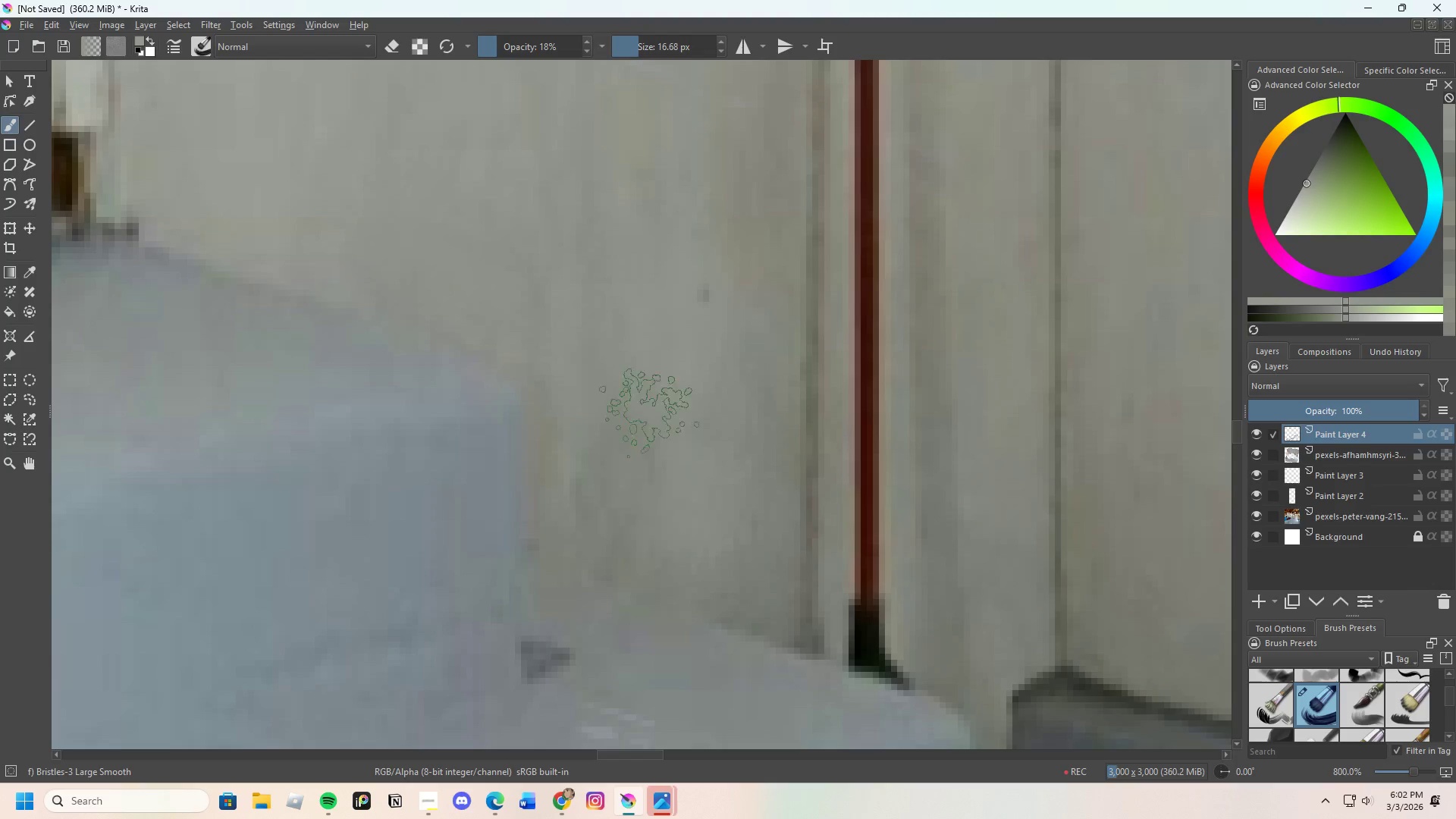 
left_click_drag(start_coordinate=[645, 435], to_coordinate=[642, 426])
 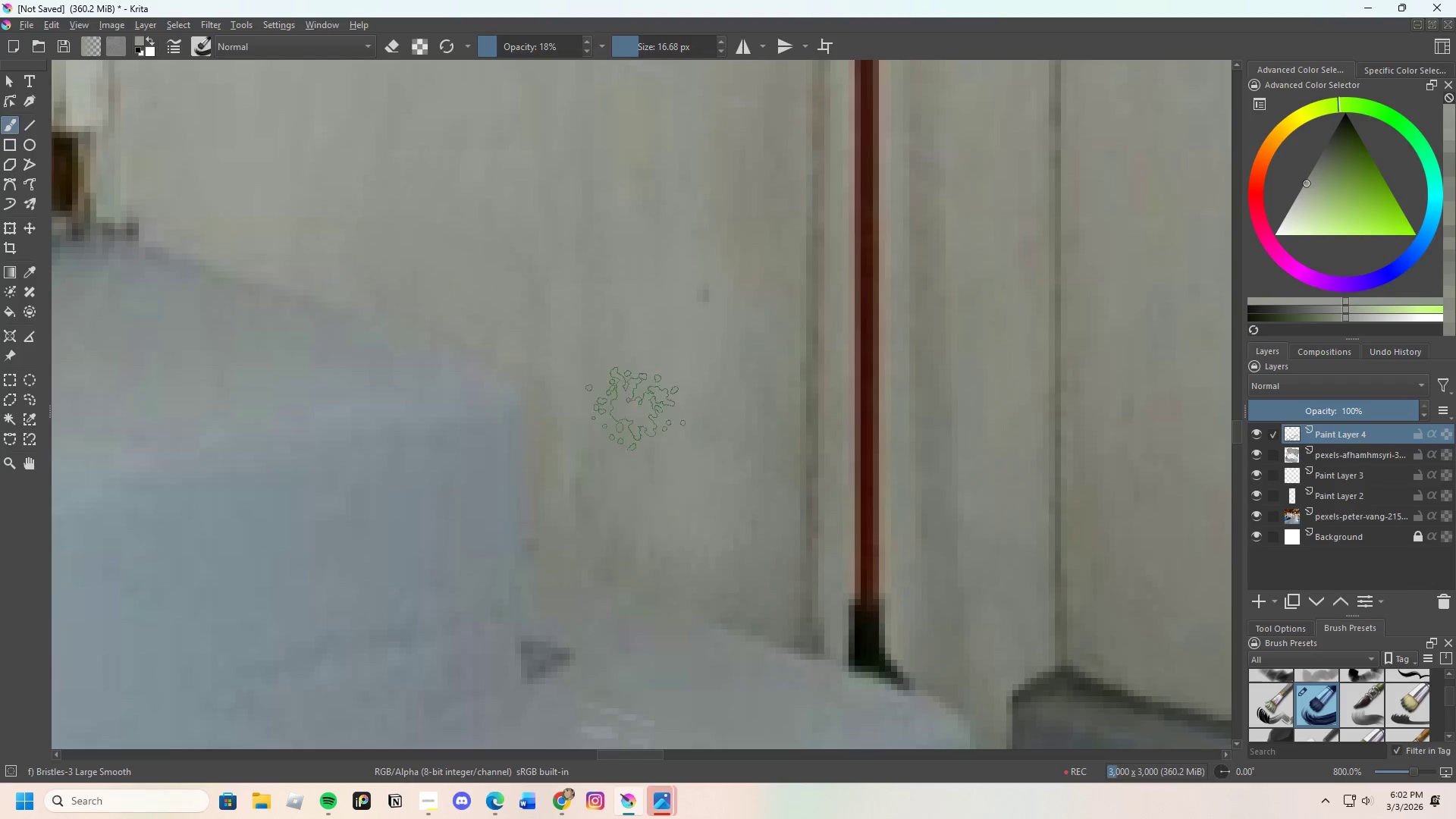 
left_click_drag(start_coordinate=[635, 433], to_coordinate=[665, 344])
 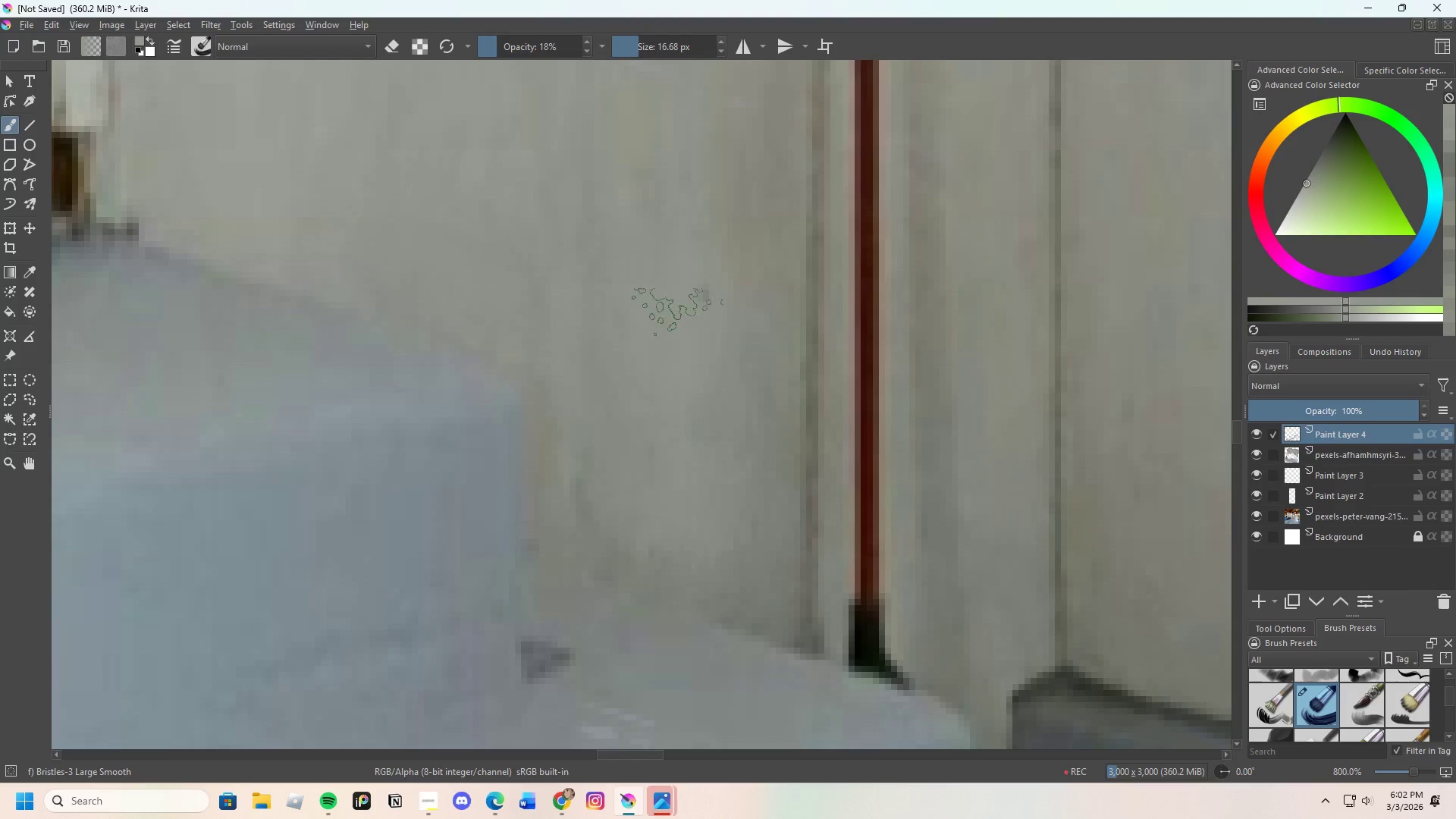 
left_click_drag(start_coordinate=[686, 263], to_coordinate=[693, 259])
 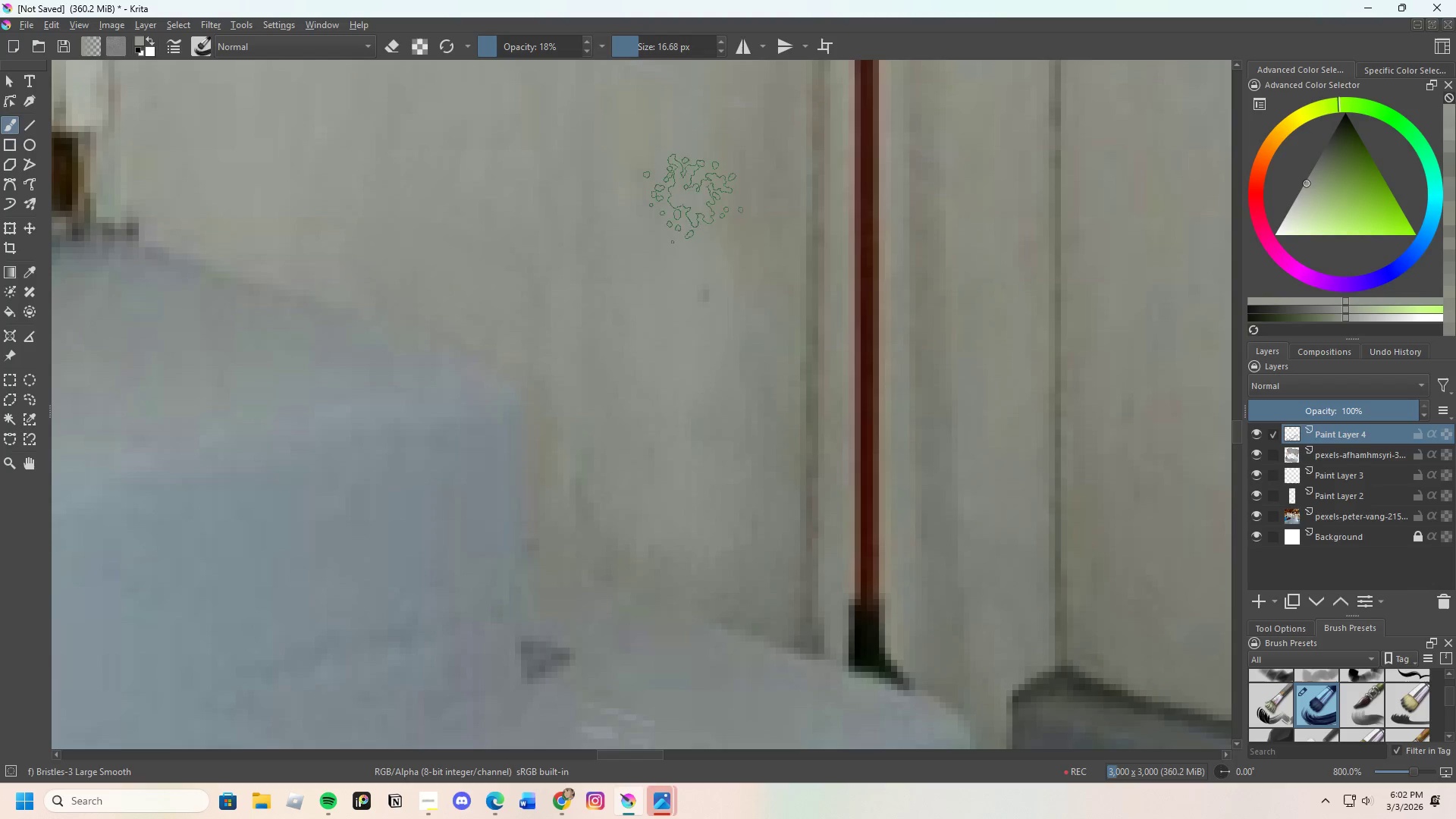 
left_click_drag(start_coordinate=[693, 199], to_coordinate=[719, 215])
 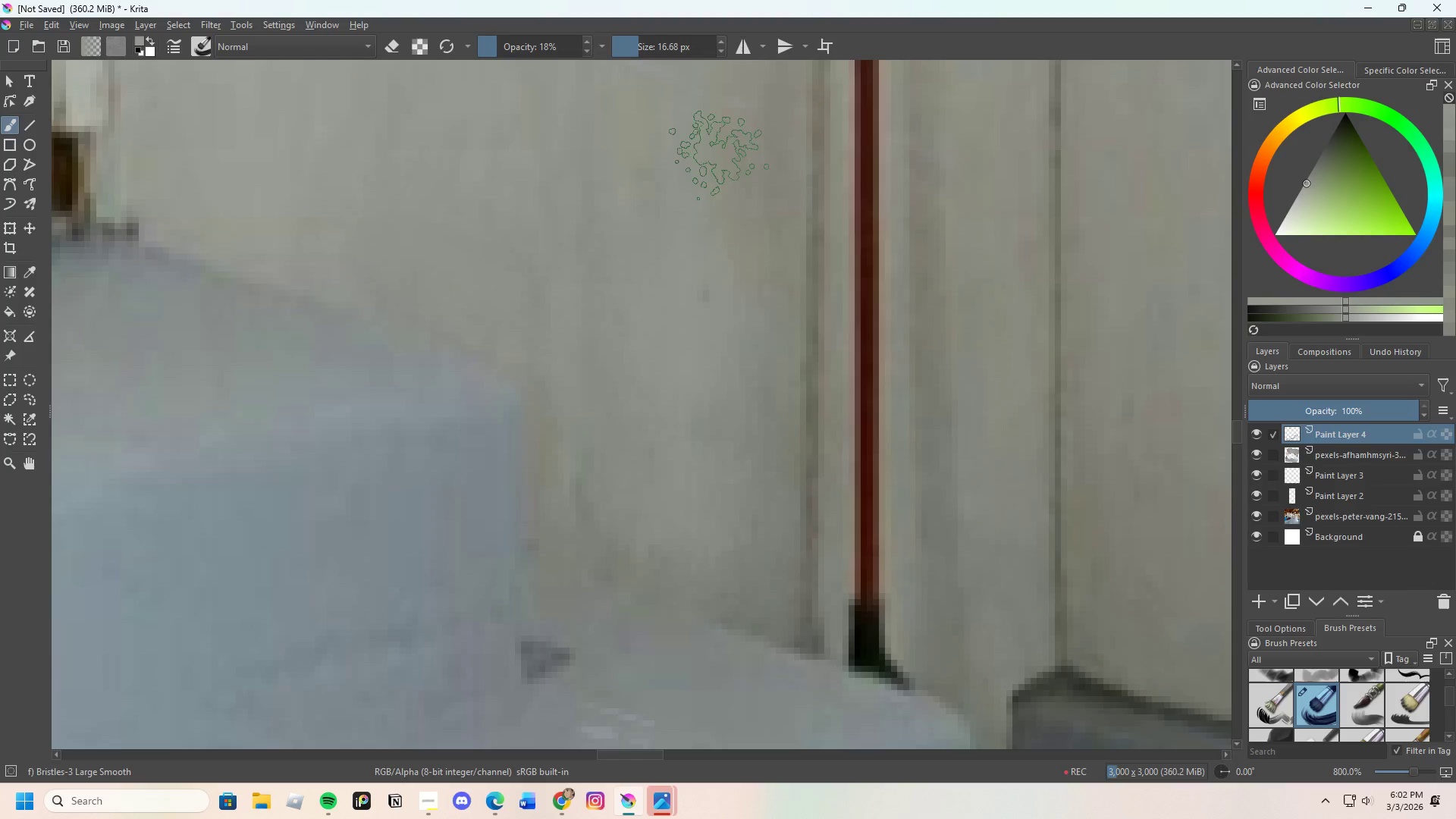 
left_click_drag(start_coordinate=[719, 160], to_coordinate=[730, 218])
 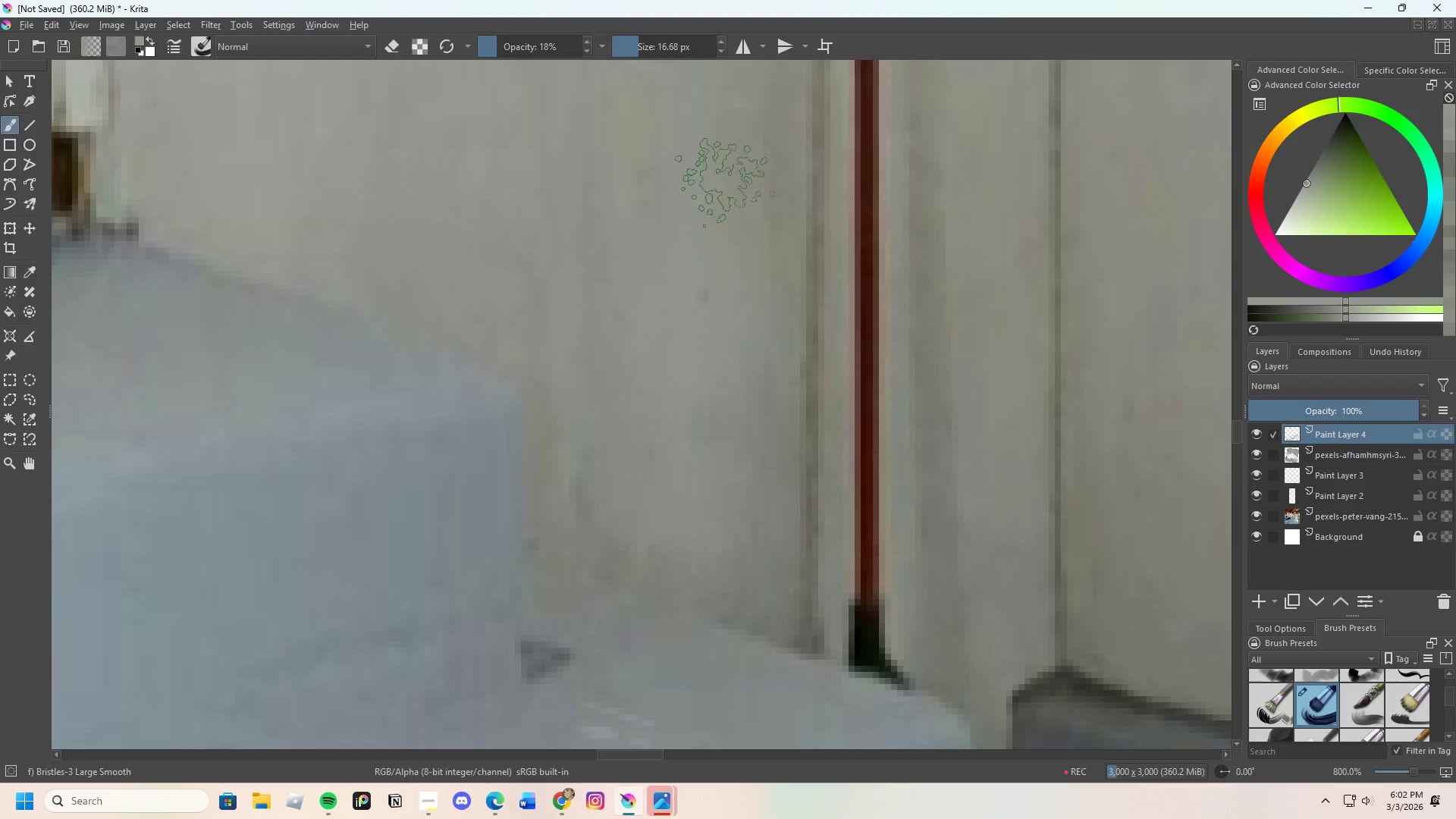 
left_click_drag(start_coordinate=[725, 183], to_coordinate=[695, 247])
 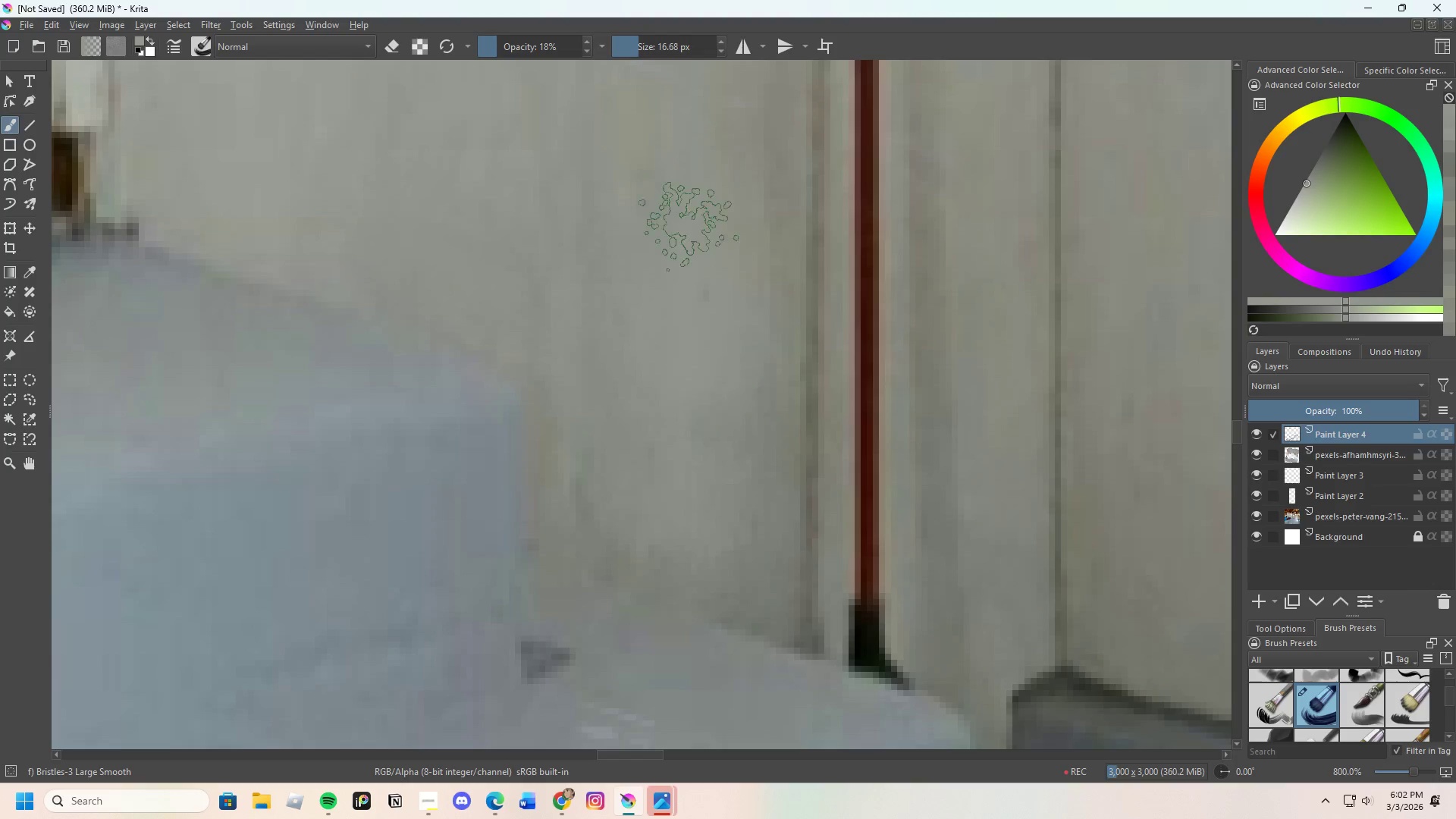 
left_click_drag(start_coordinate=[681, 222], to_coordinate=[674, 316])
 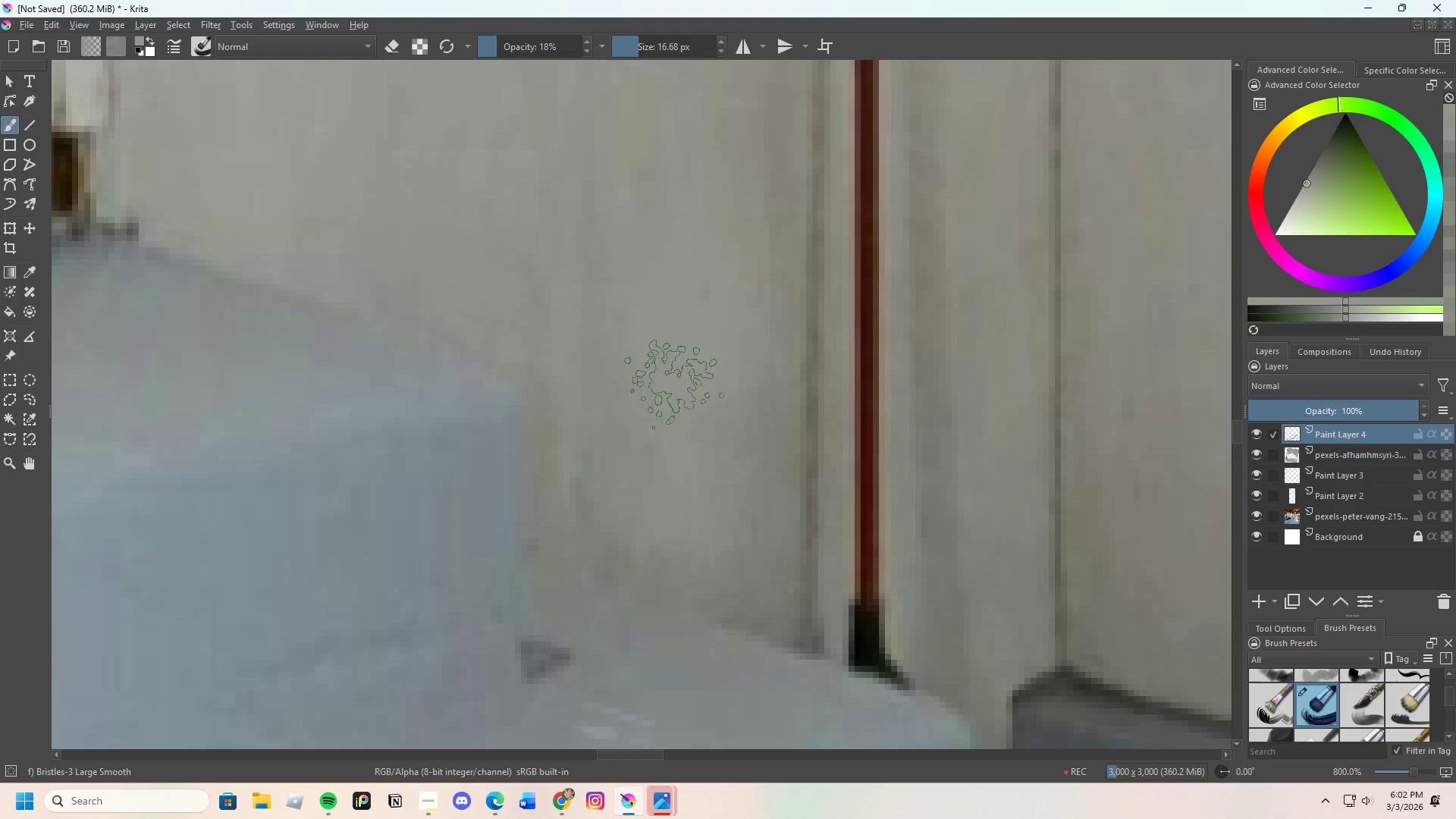 
left_click_drag(start_coordinate=[672, 305], to_coordinate=[687, 410])
 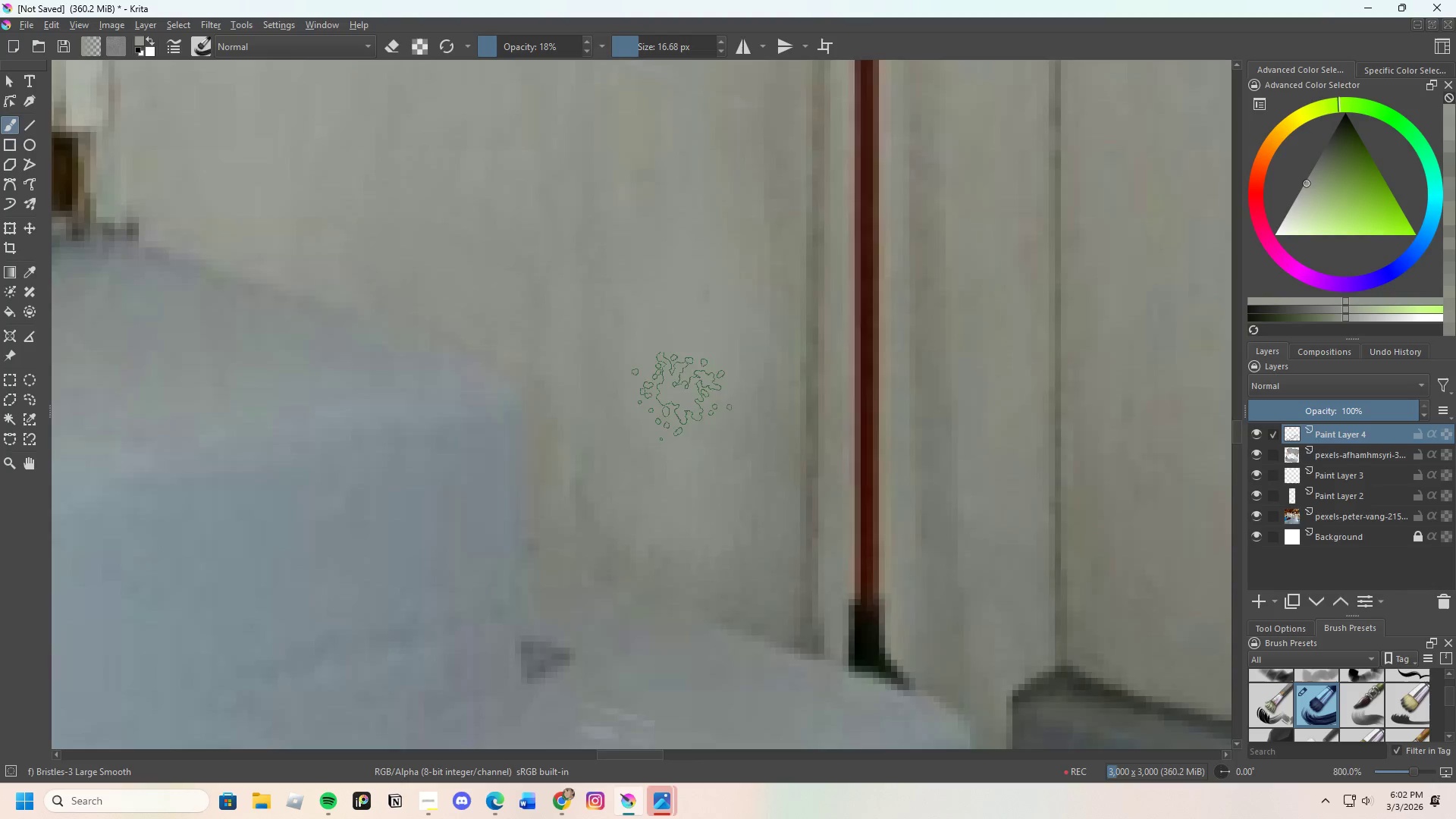 
scroll: coordinate [666, 393], scroll_direction: down, amount: 4.0
 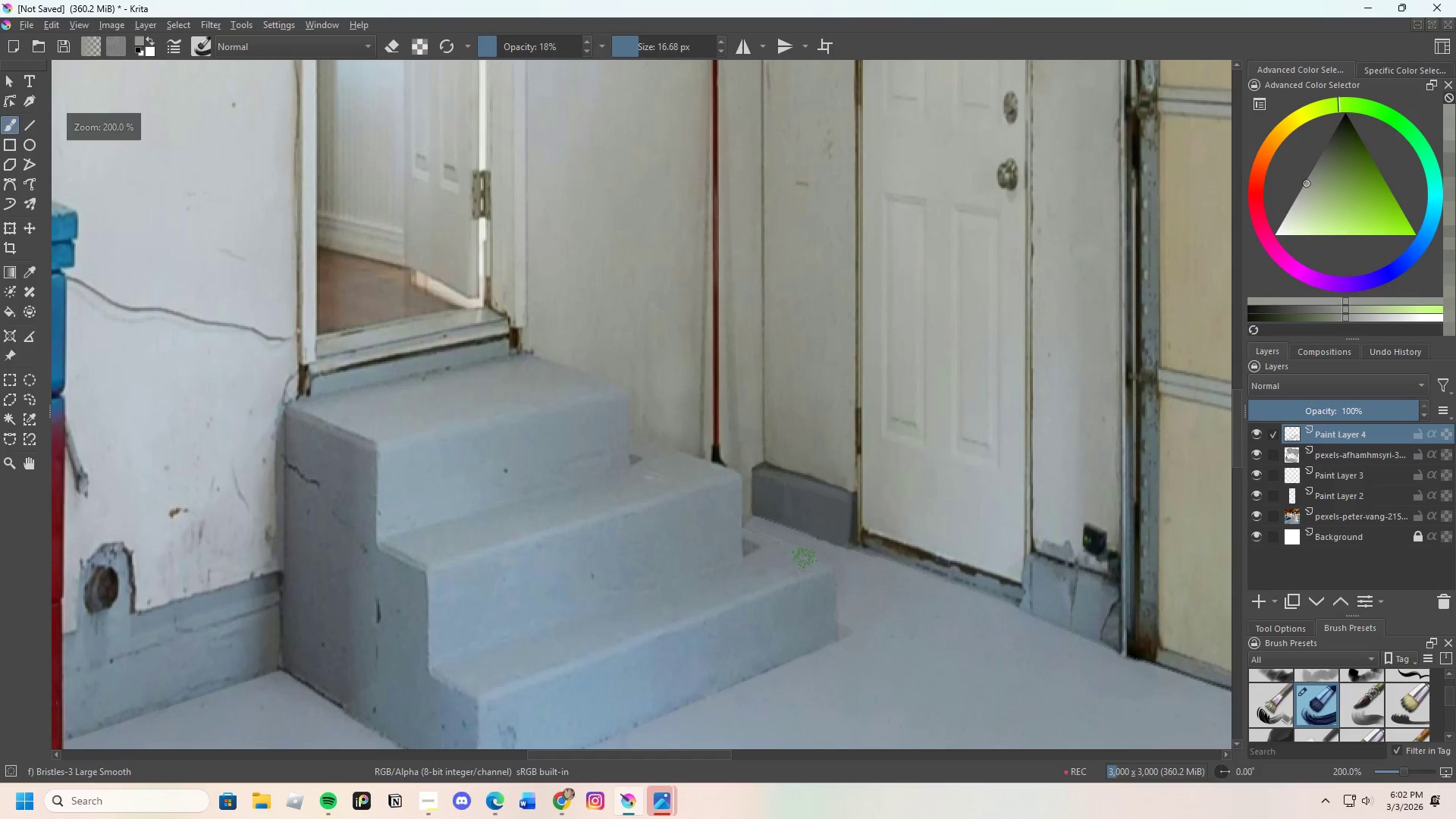 
left_click_drag(start_coordinate=[535, 155], to_coordinate=[548, 201])
 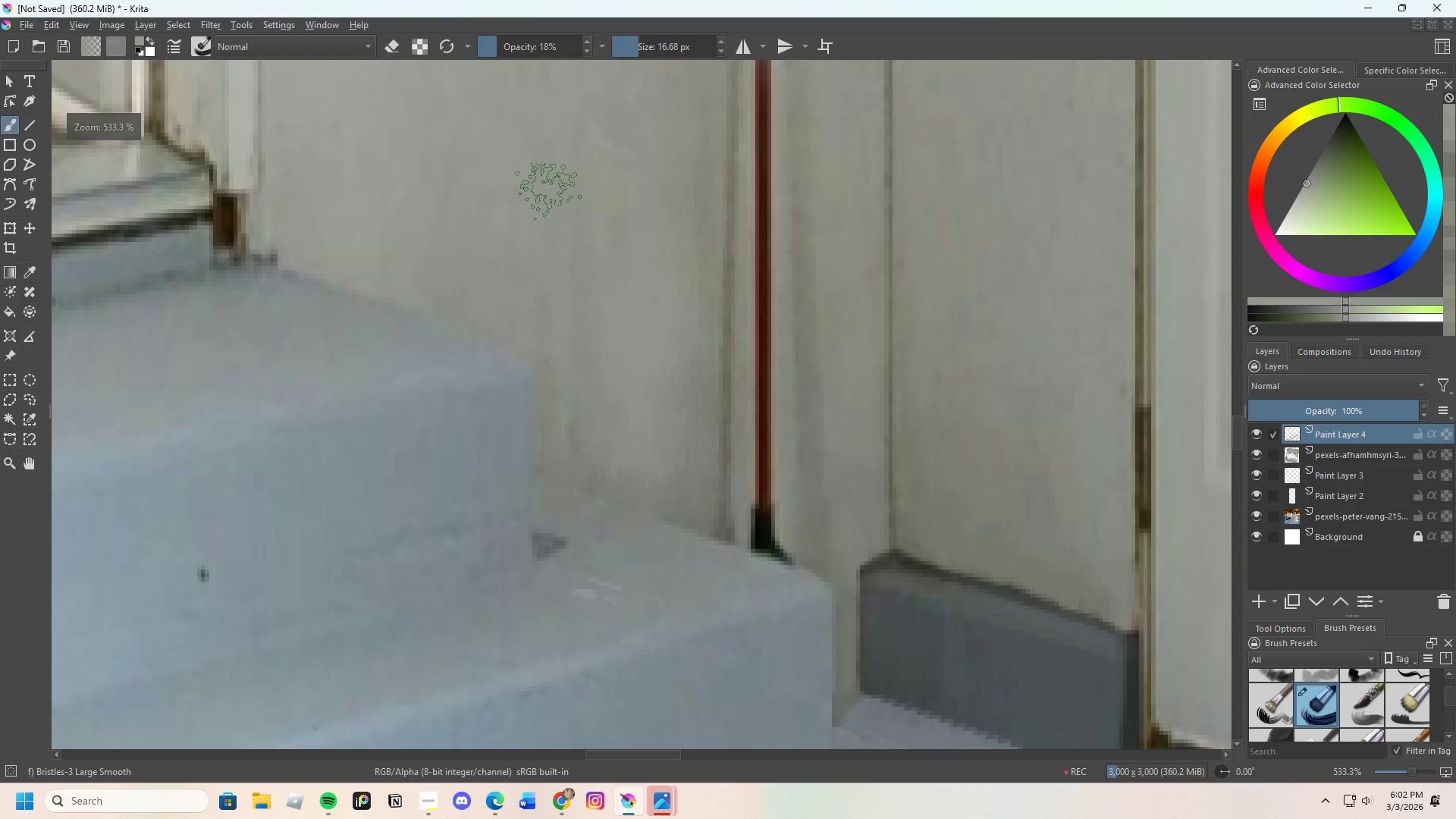 
scroll: coordinate [688, 406], scroll_direction: up, amount: 3.0
 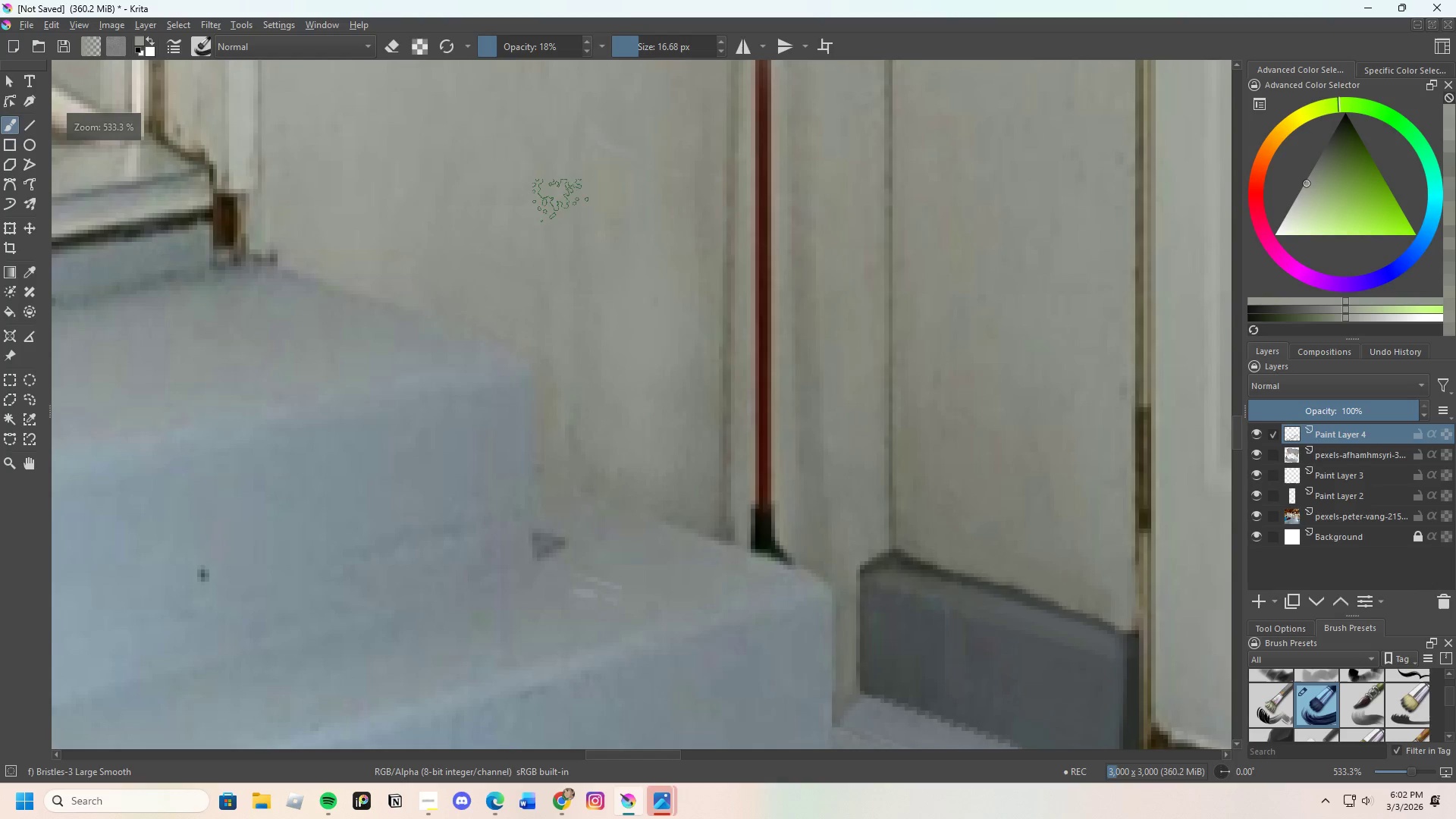 
left_click_drag(start_coordinate=[548, 181], to_coordinate=[574, 202])
 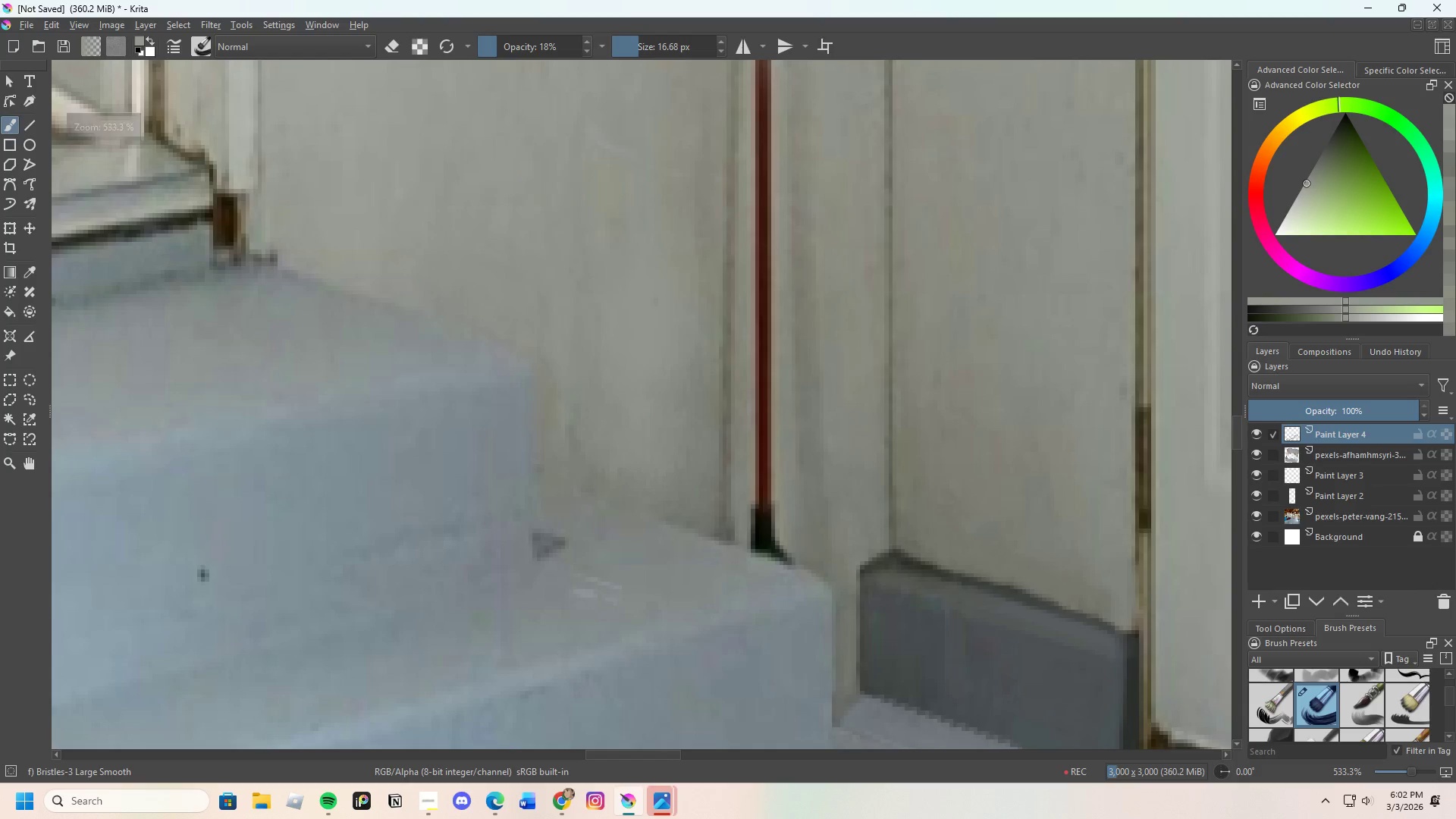 
left_click_drag(start_coordinate=[563, 186], to_coordinate=[588, 243])
 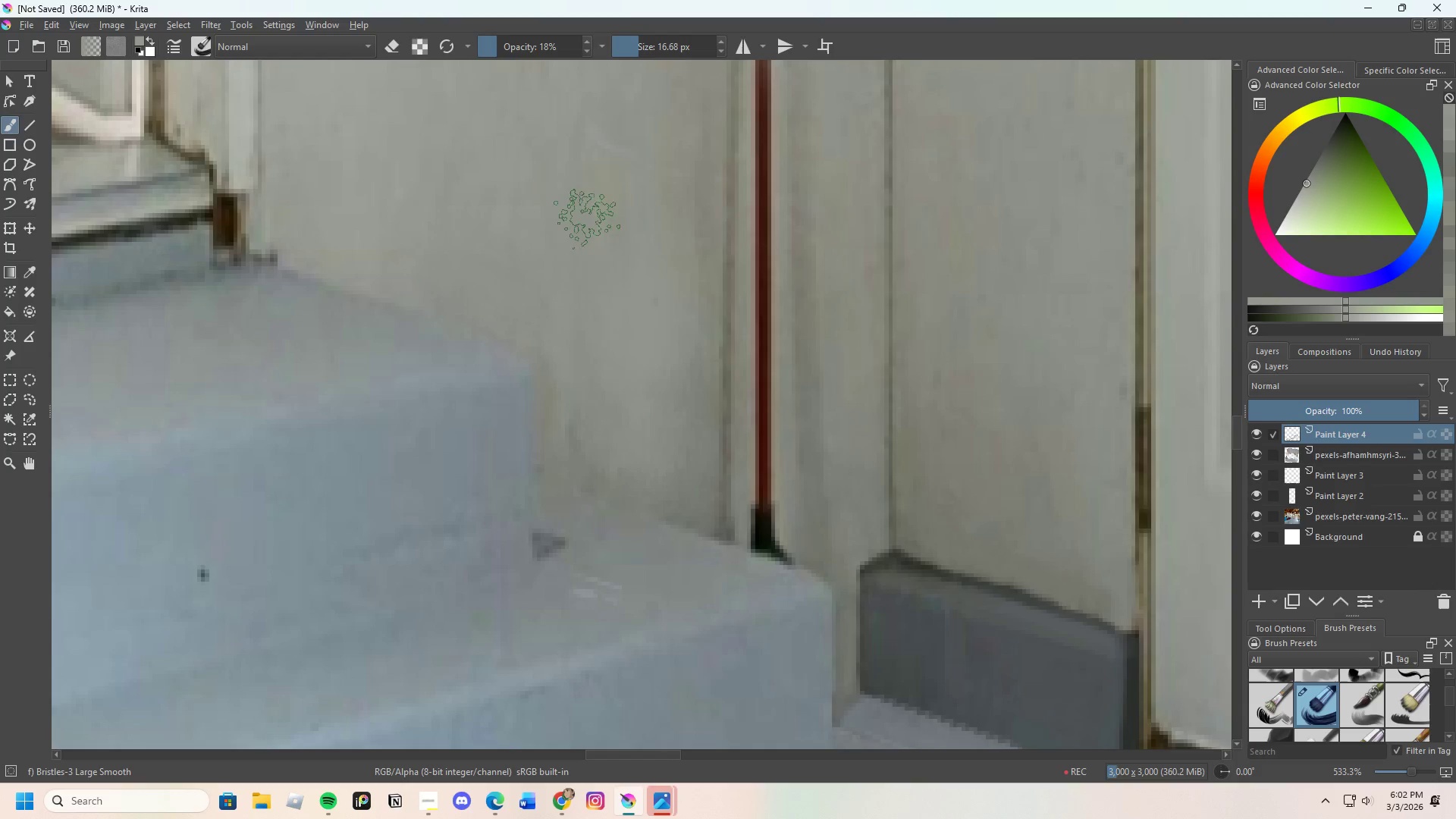 
left_click_drag(start_coordinate=[586, 217], to_coordinate=[629, 201])
 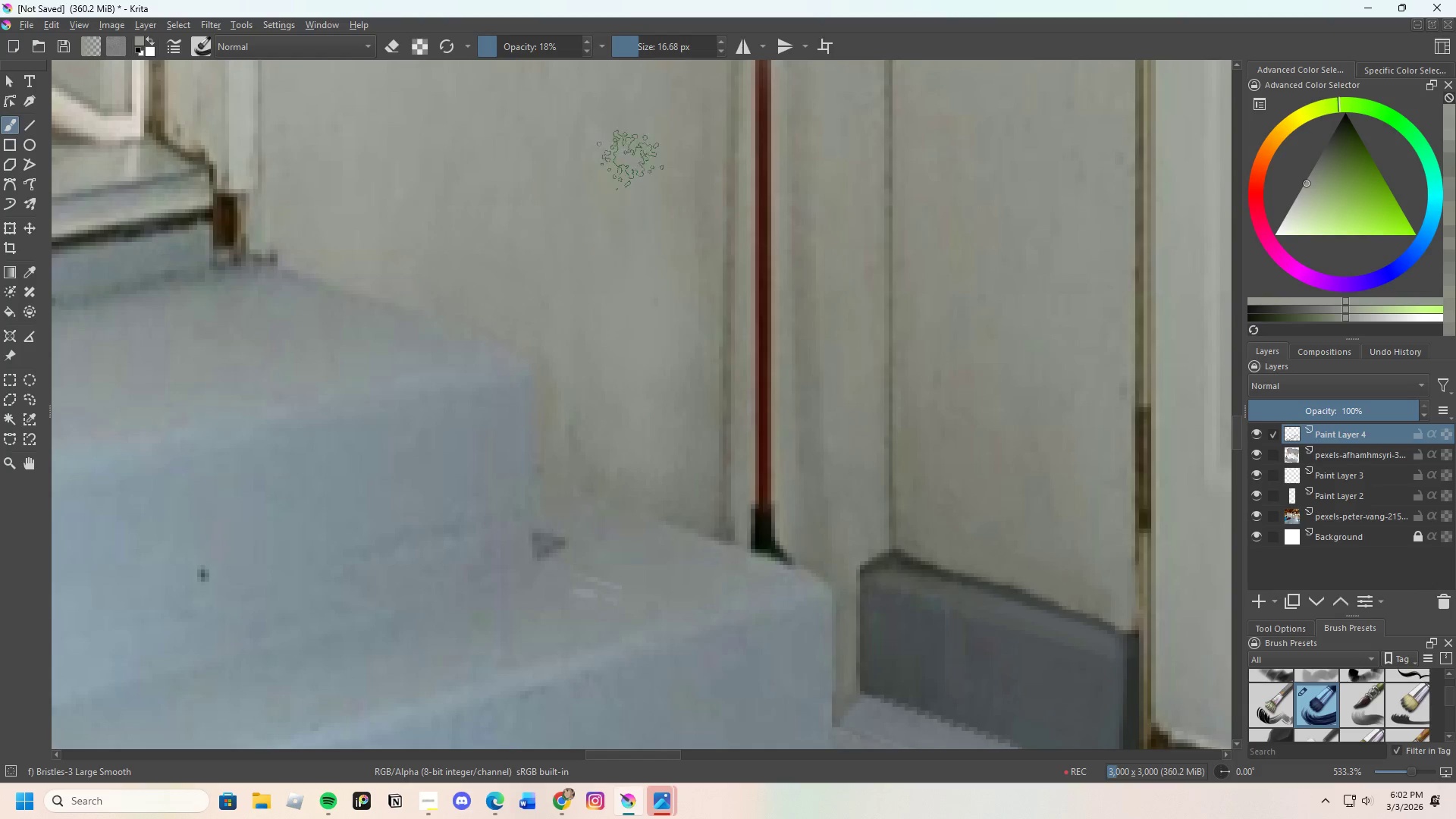 
left_click_drag(start_coordinate=[630, 162], to_coordinate=[640, 186])
 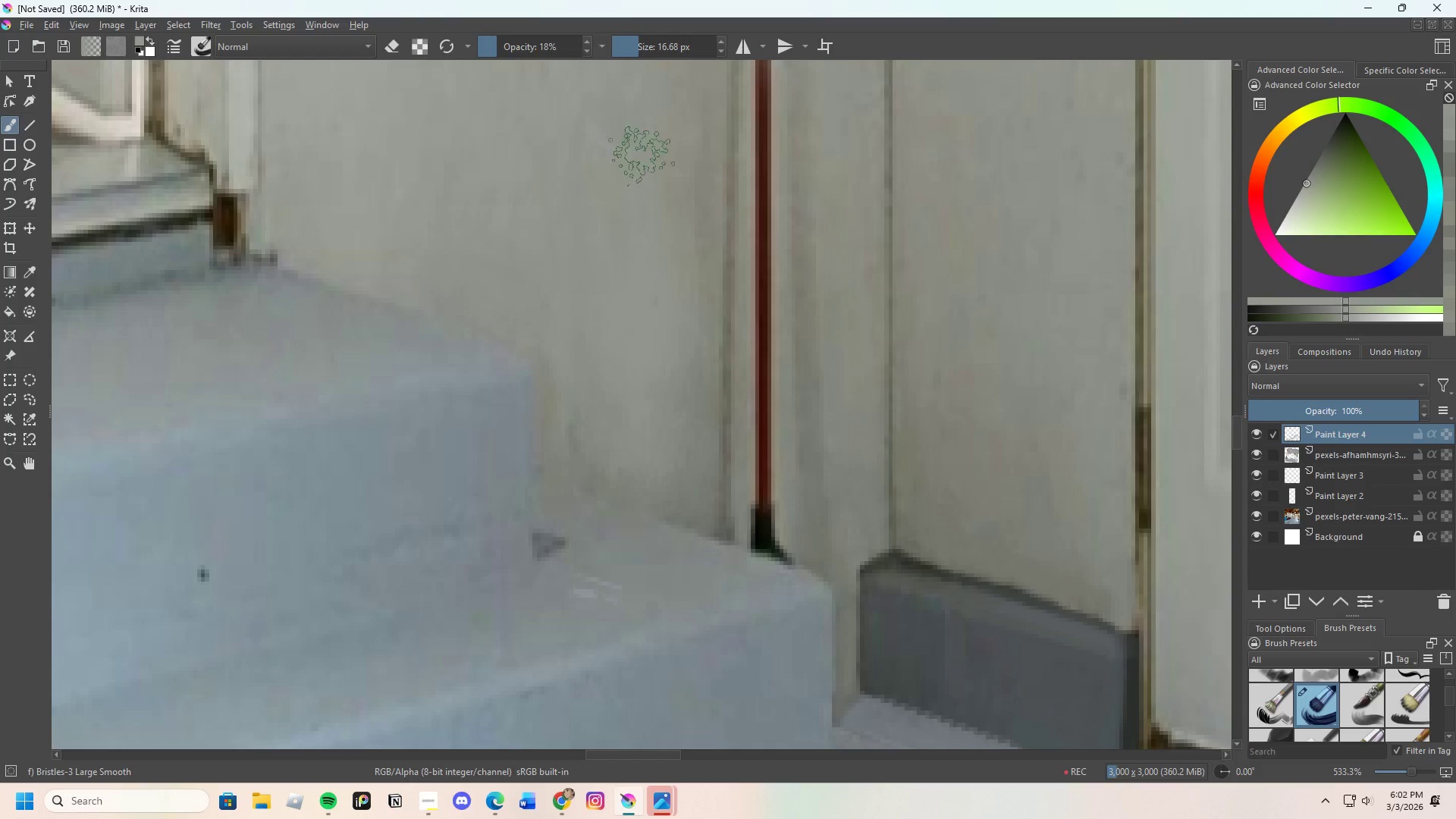 
left_click_drag(start_coordinate=[642, 197], to_coordinate=[640, 267])
 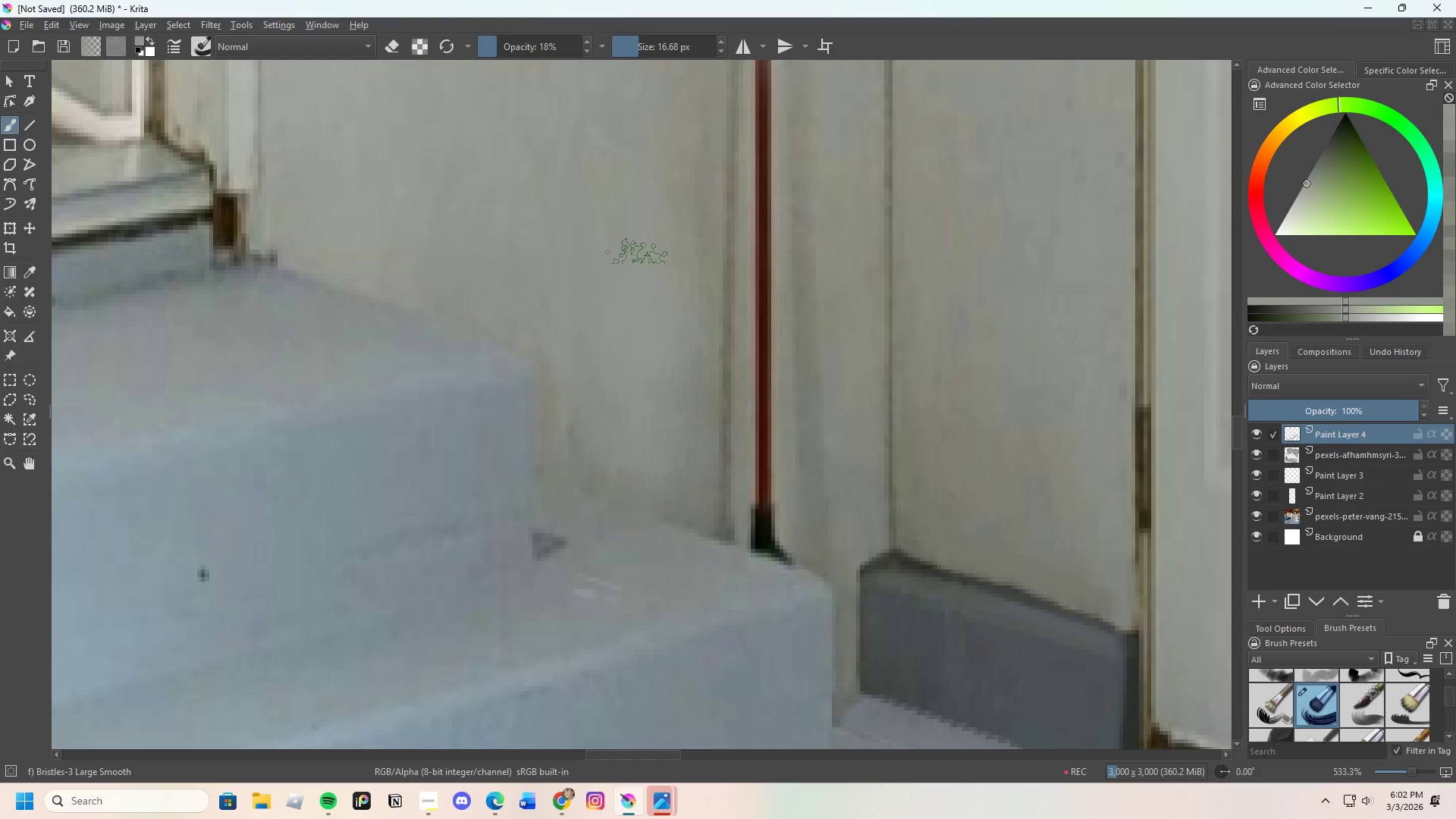 
left_click_drag(start_coordinate=[639, 231], to_coordinate=[645, 375])
 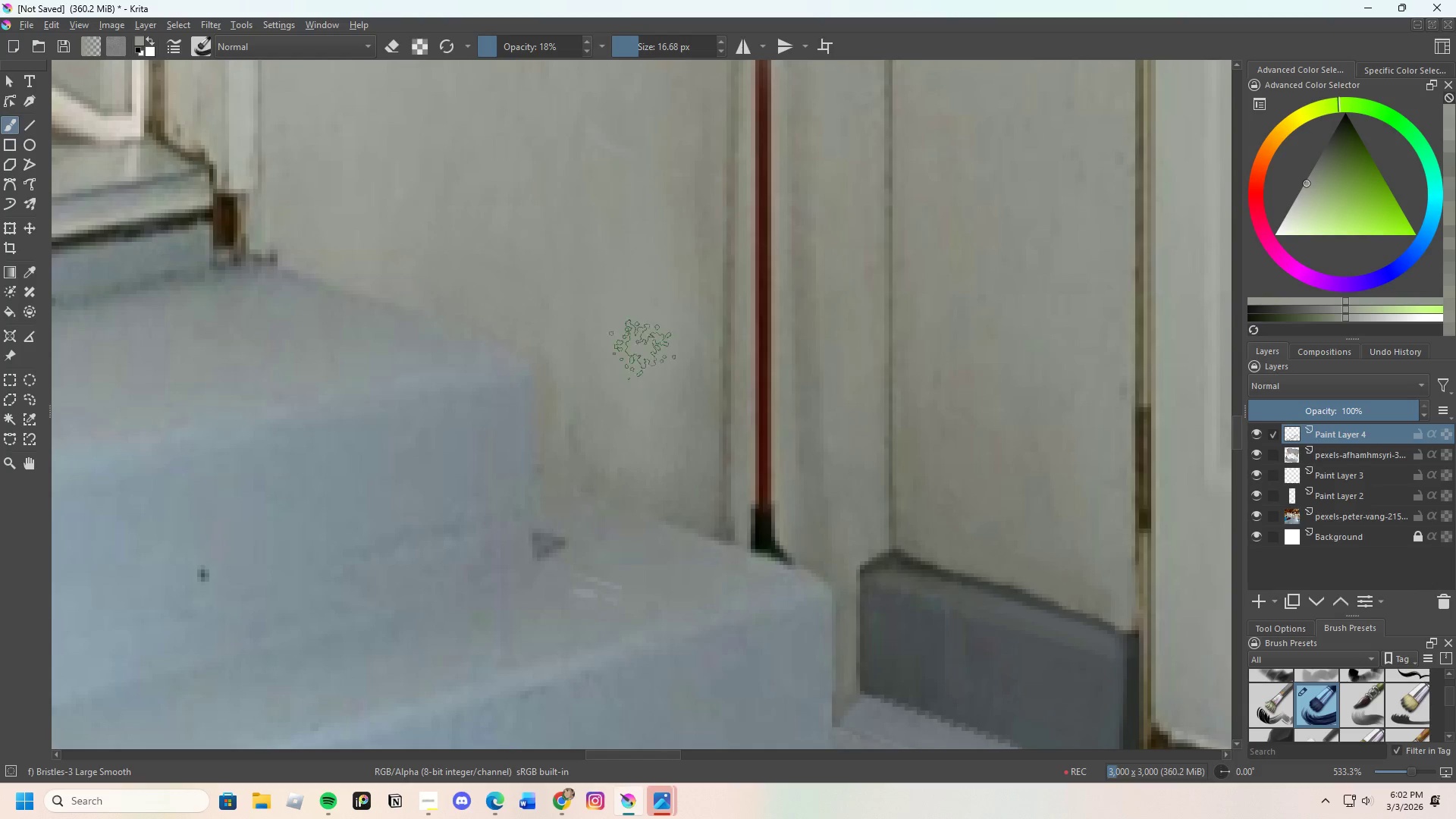 
left_click_drag(start_coordinate=[639, 374], to_coordinate=[639, 395])
 